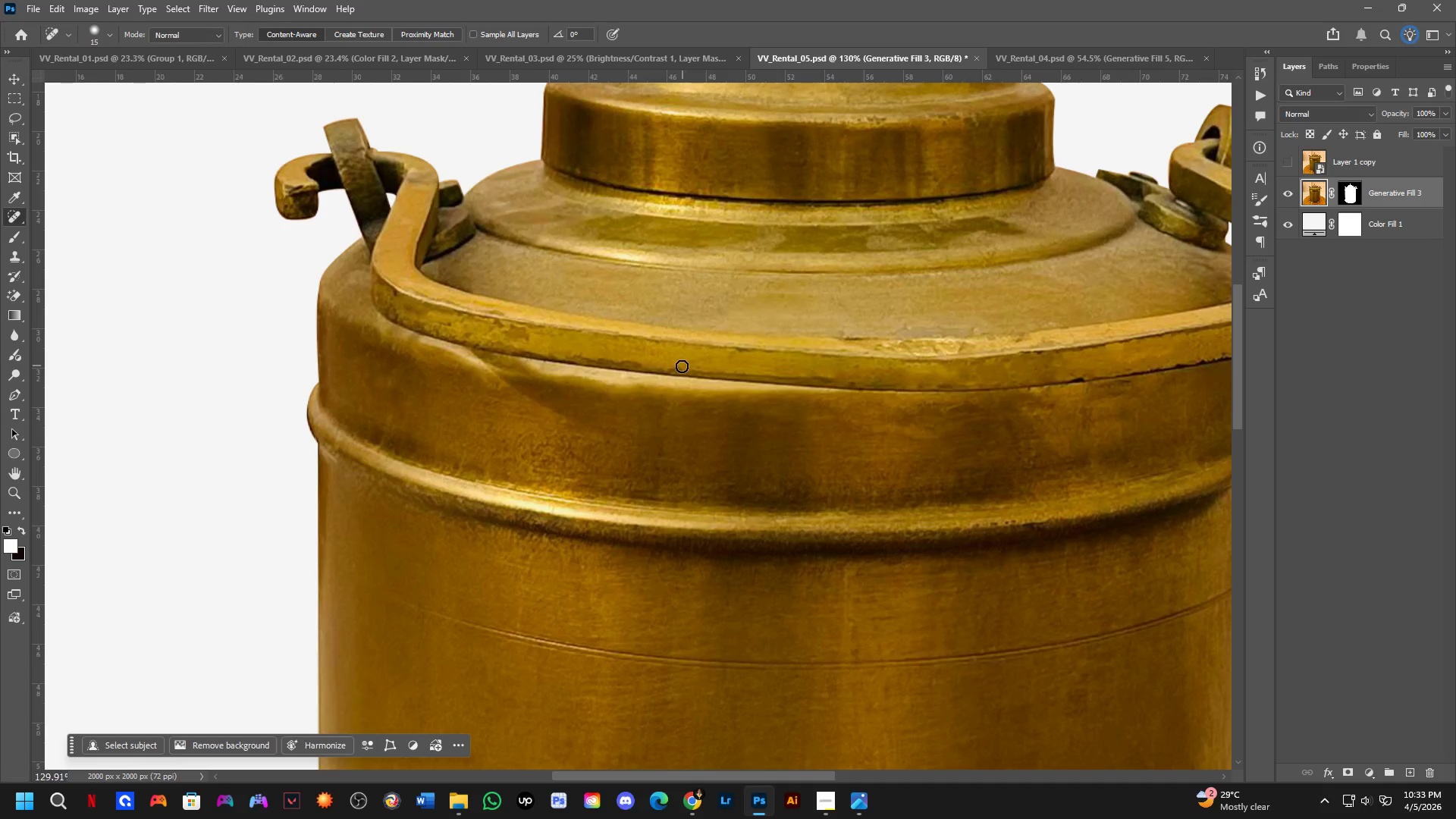 
left_click([680, 368])
 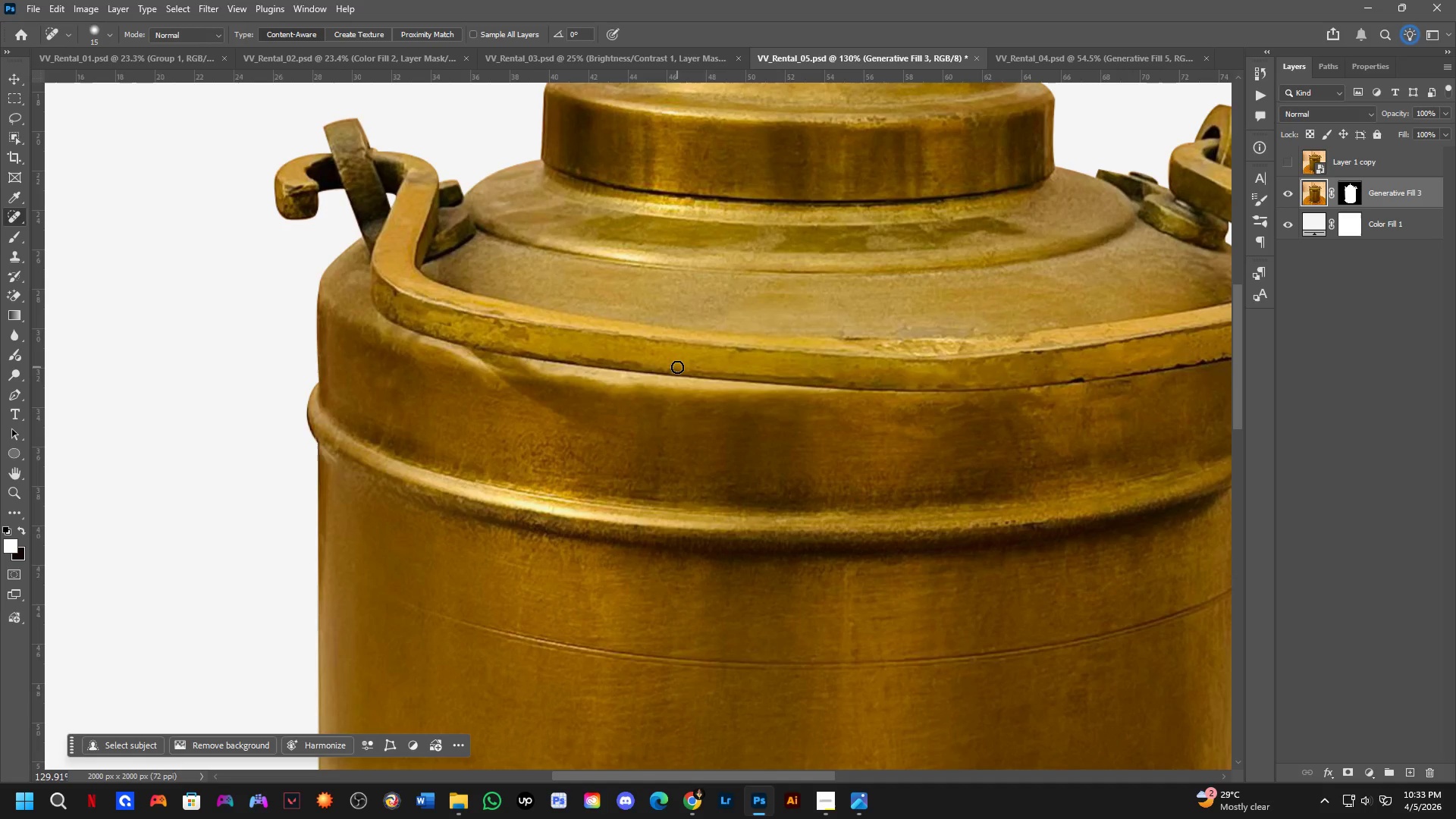 
left_click([674, 366])
 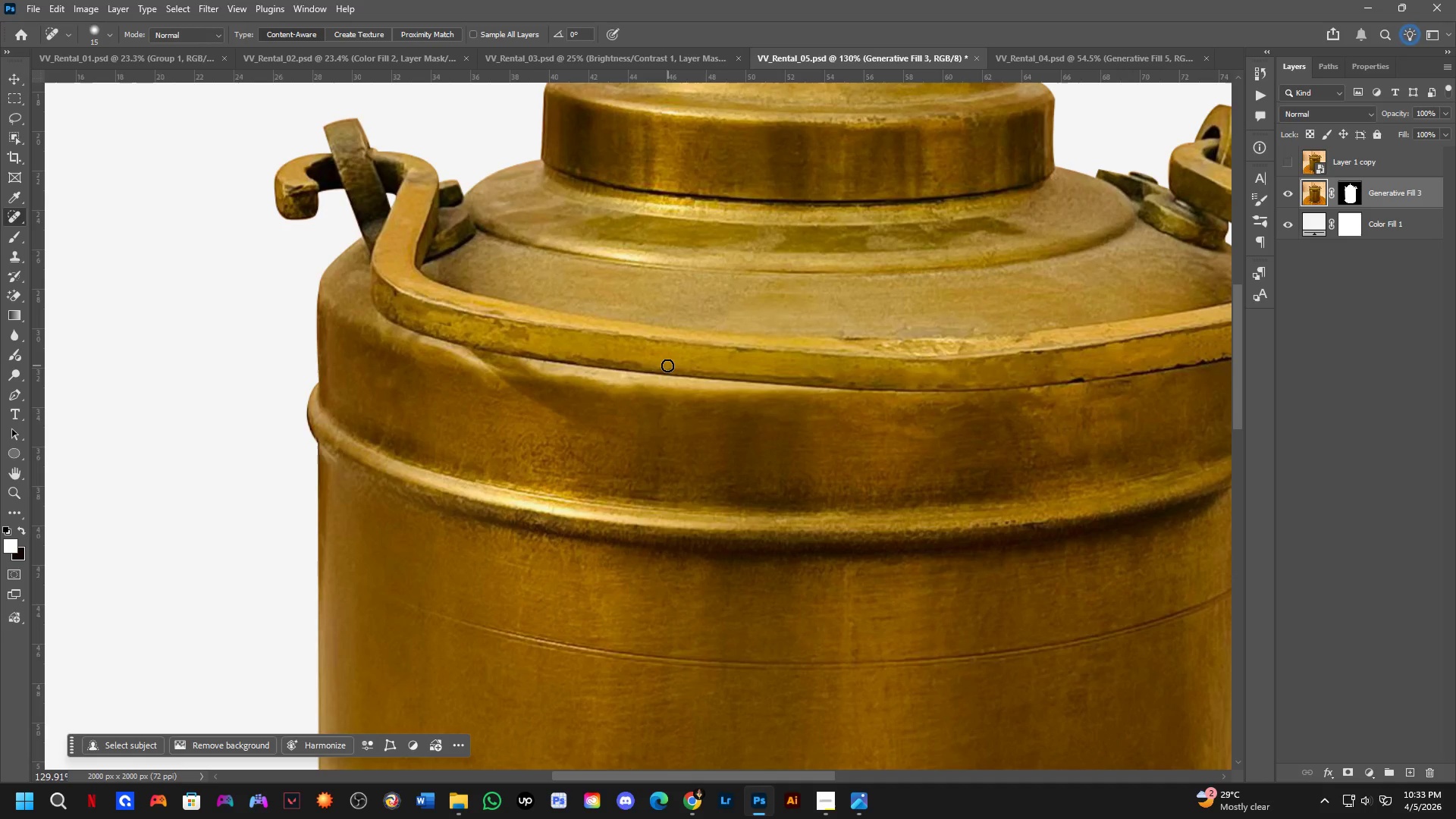 
left_click([667, 366])
 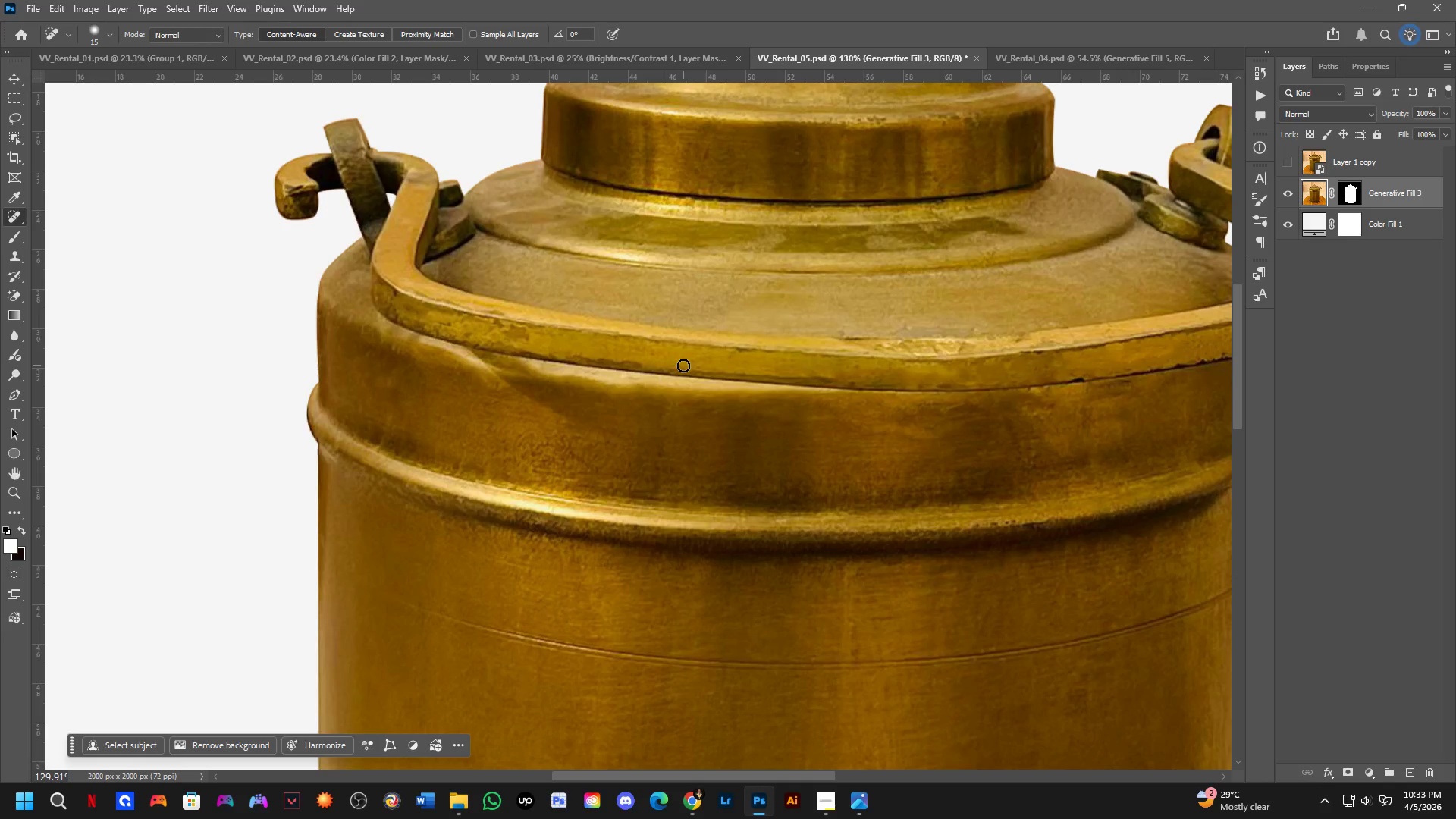 
left_click([686, 366])
 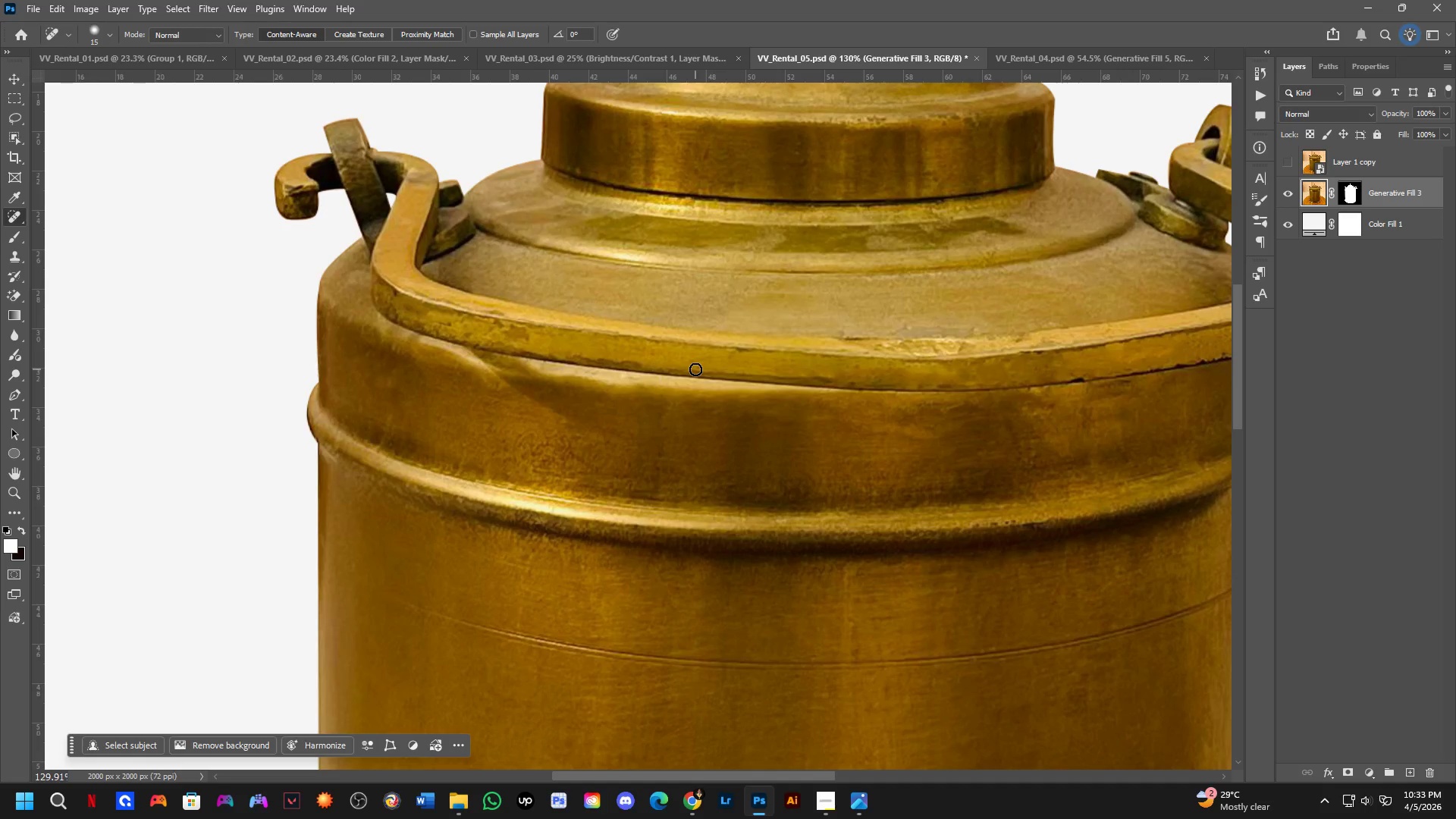 
left_click([695, 370])
 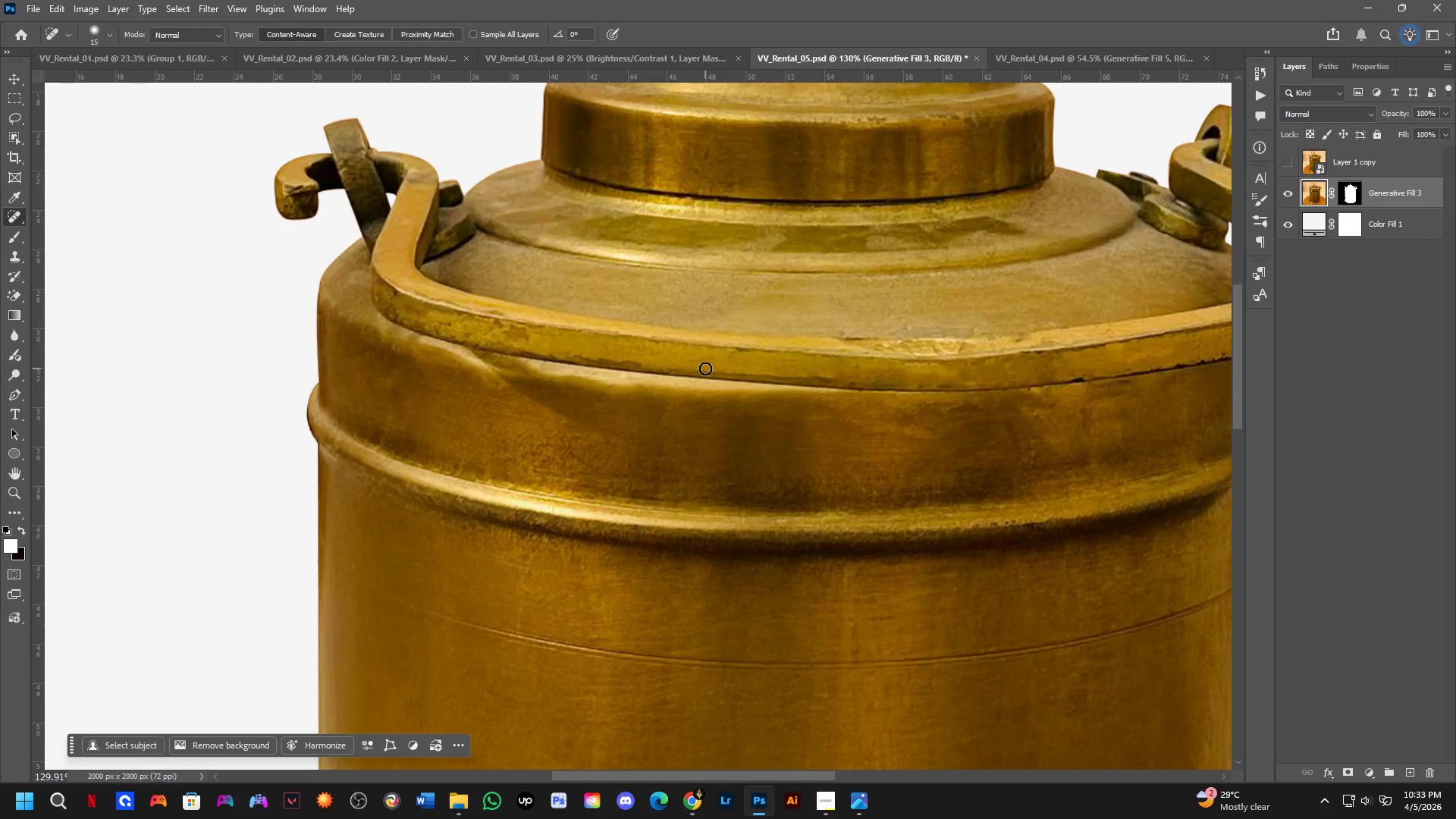 
left_click([705, 369])
 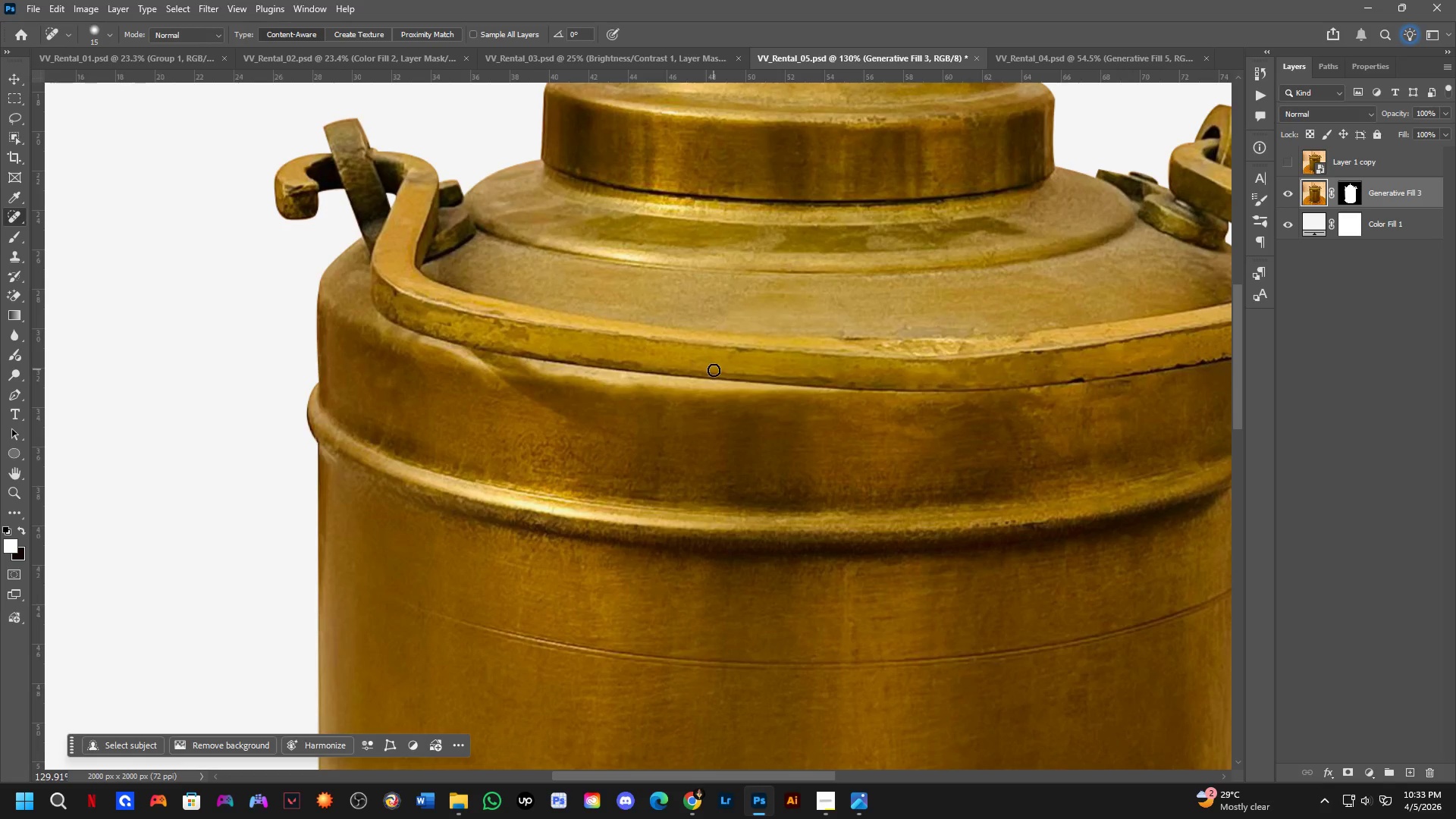 
left_click([714, 370])
 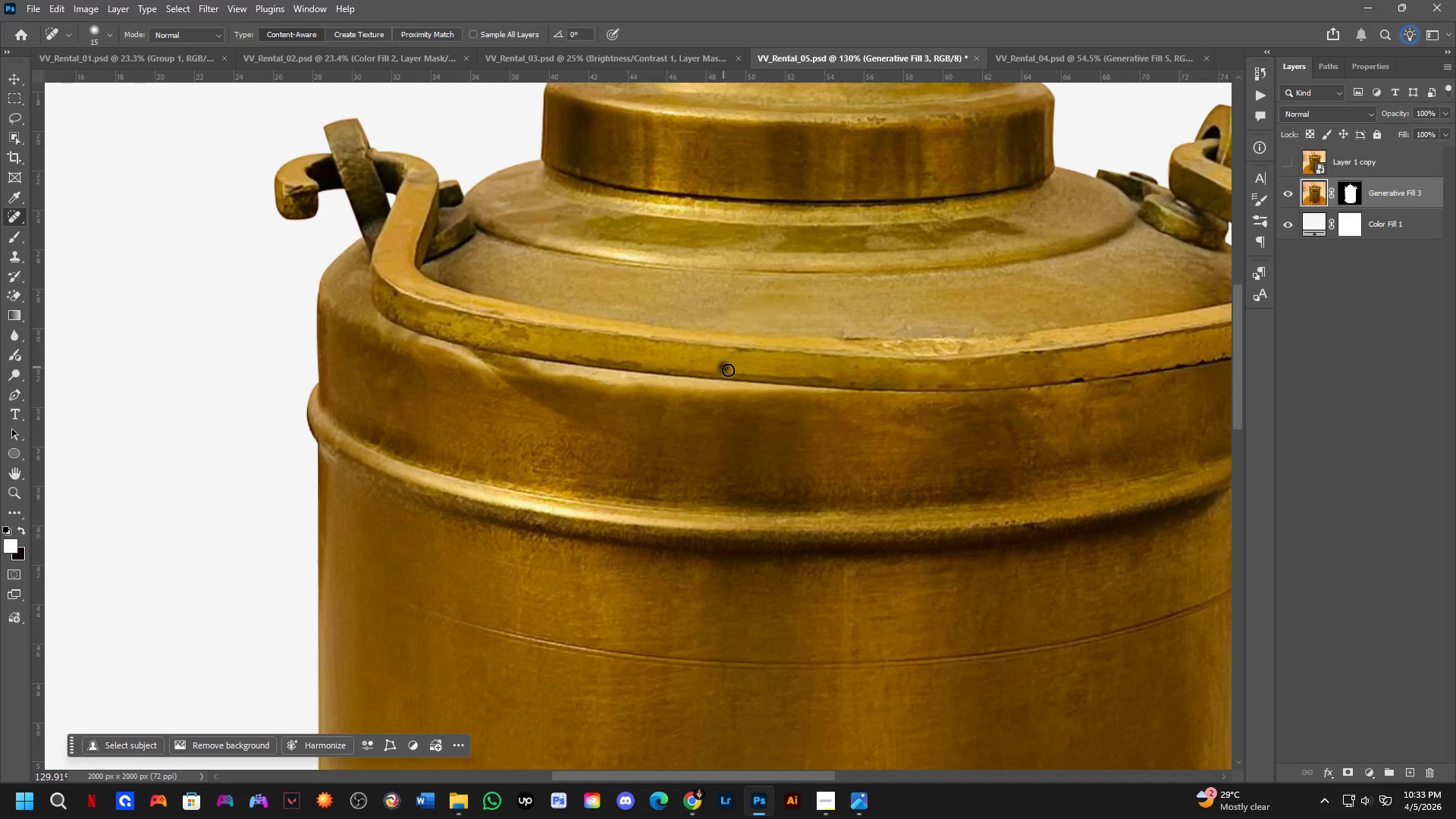 
double_click([733, 372])
 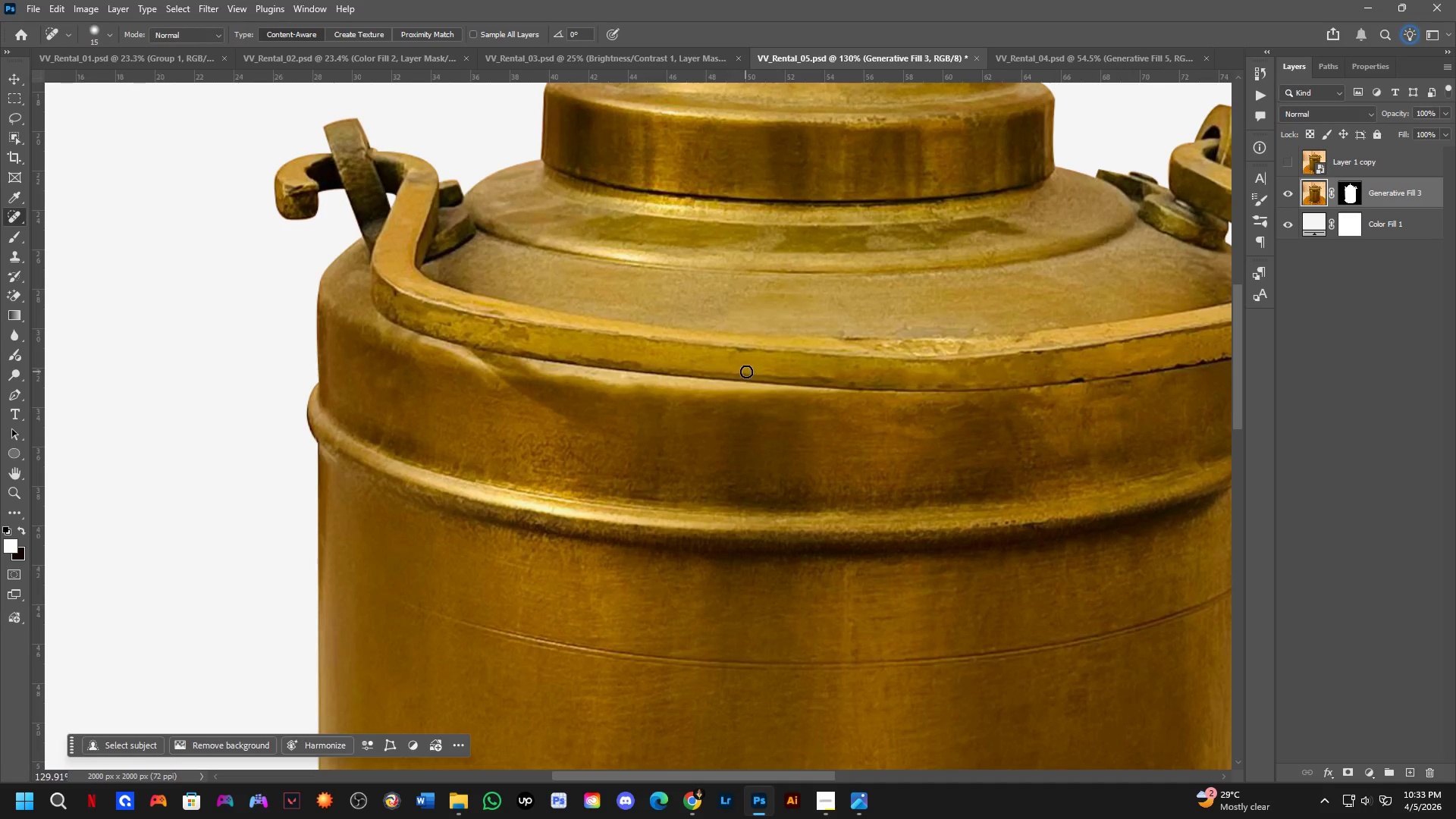 
triple_click([746, 372])
 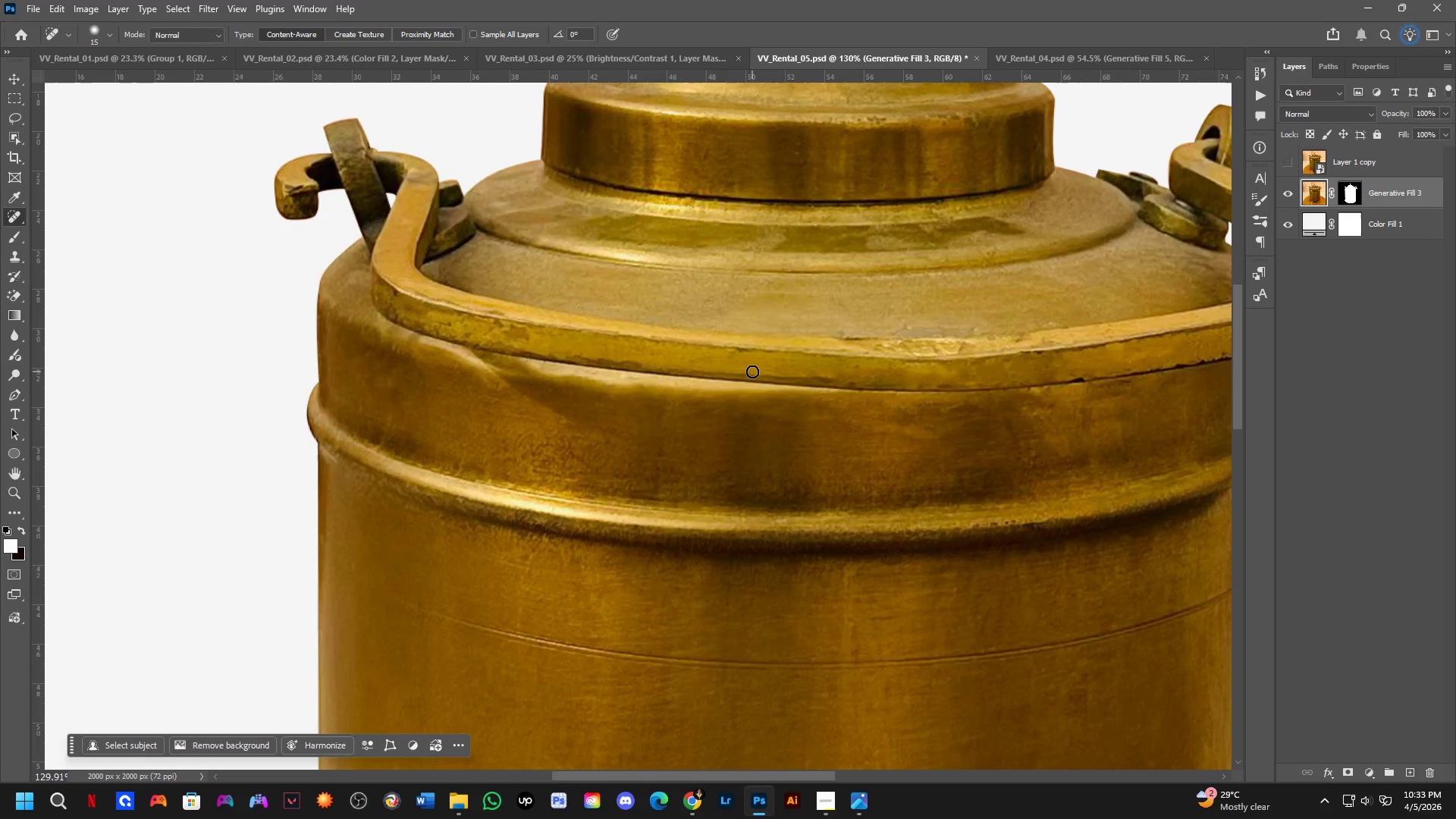 
triple_click([752, 372])
 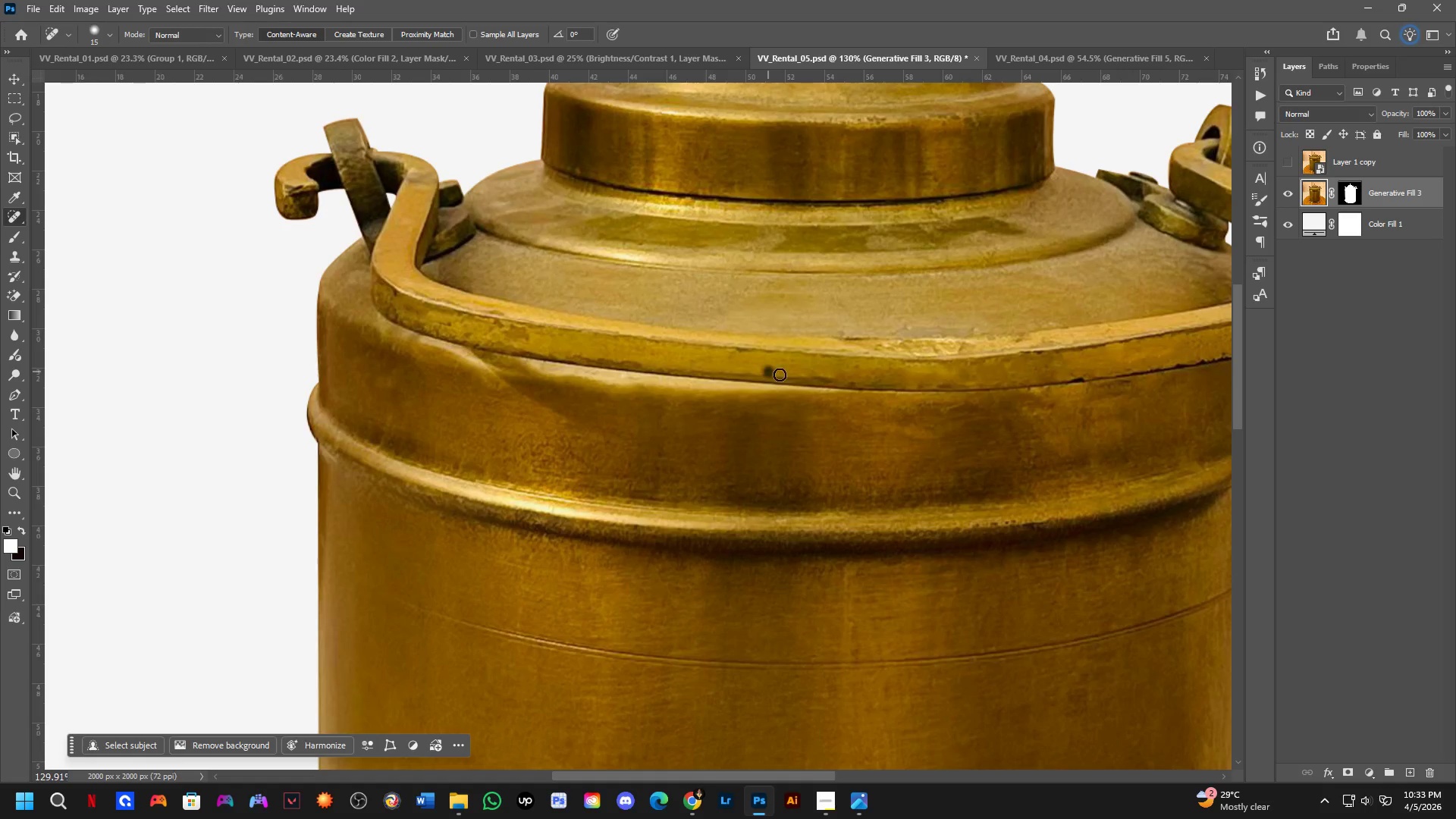 
triple_click([792, 375])
 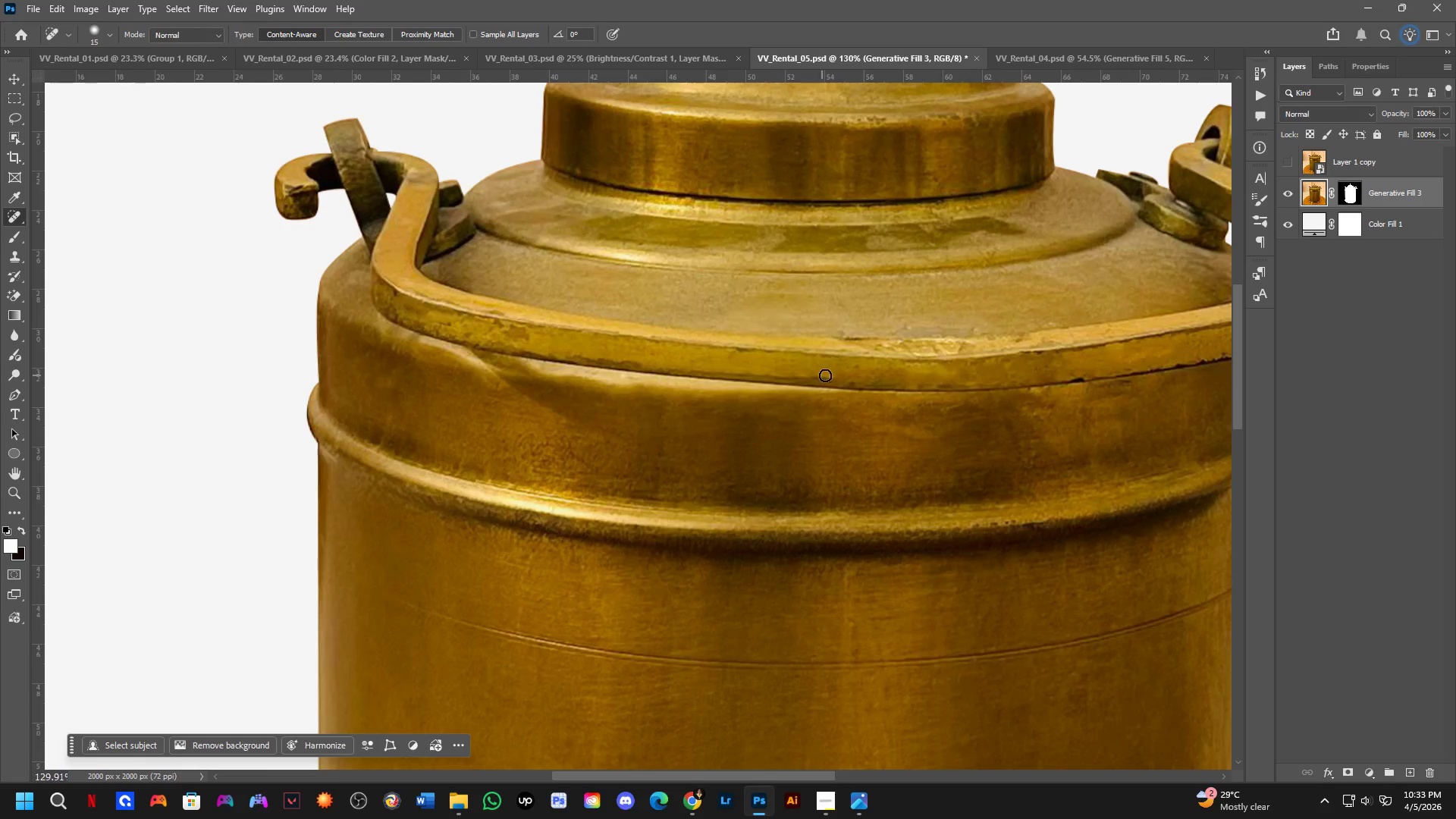 
triple_click([827, 375])
 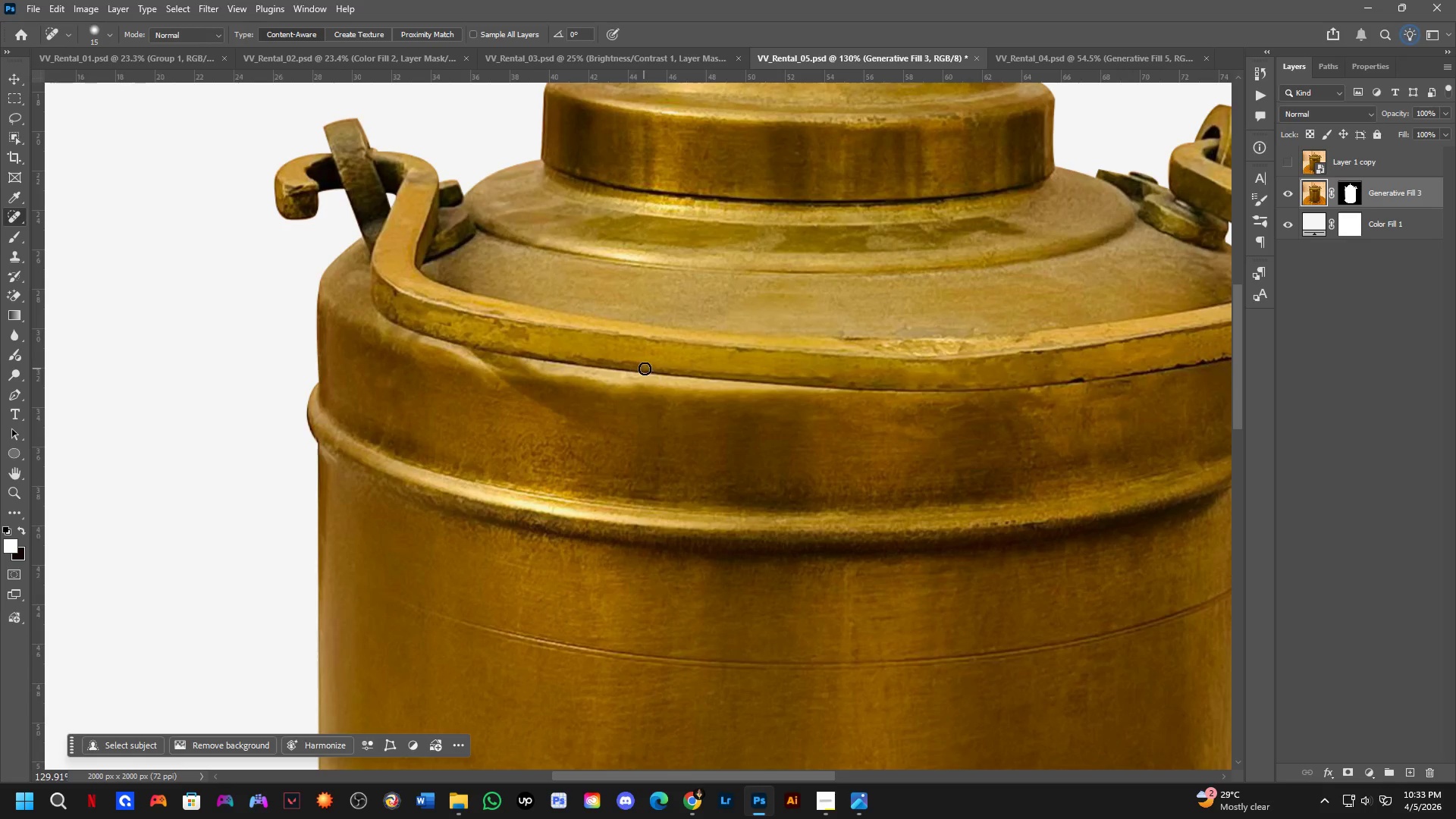 
left_click([639, 361])
 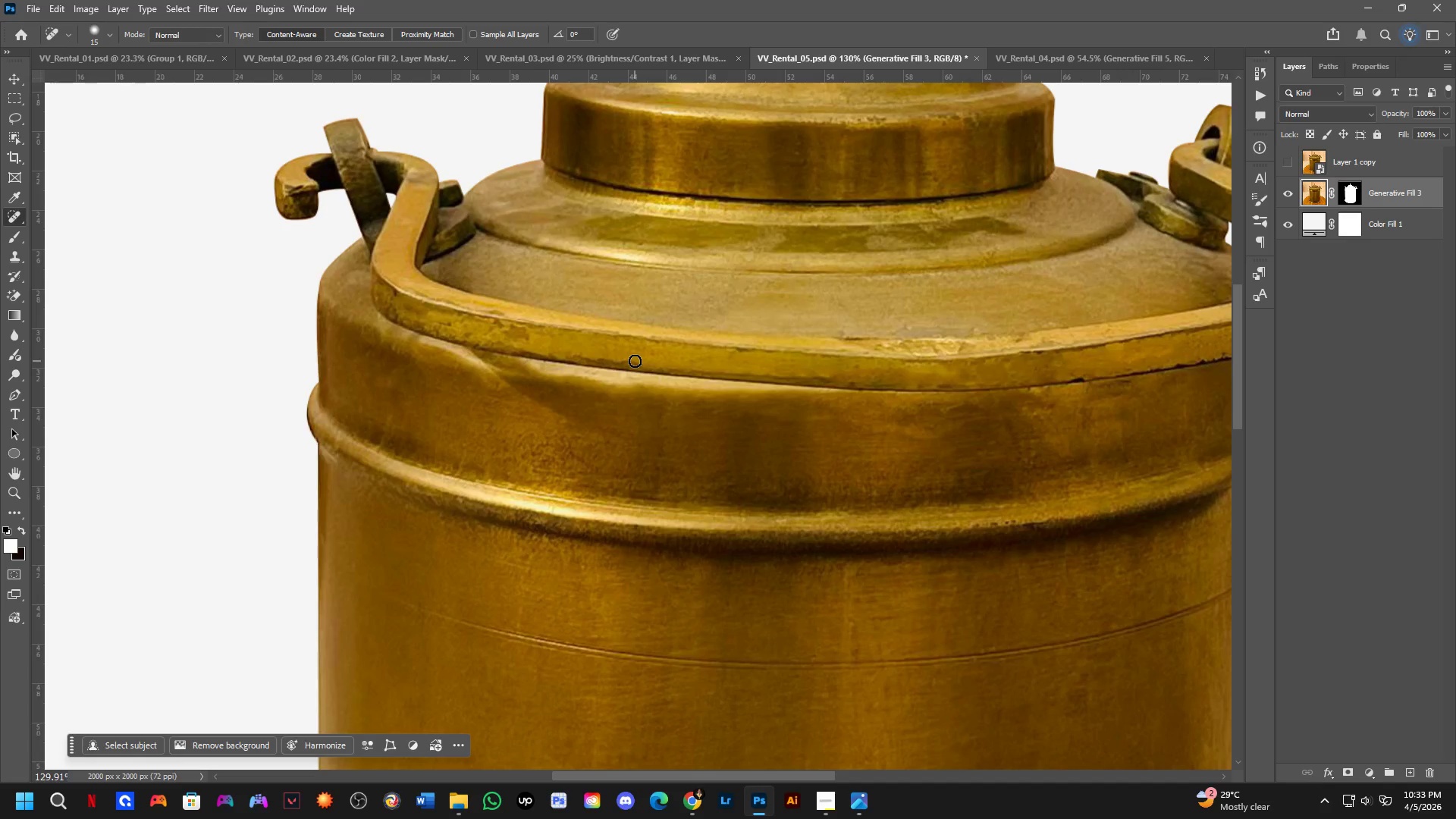 
left_click([635, 361])
 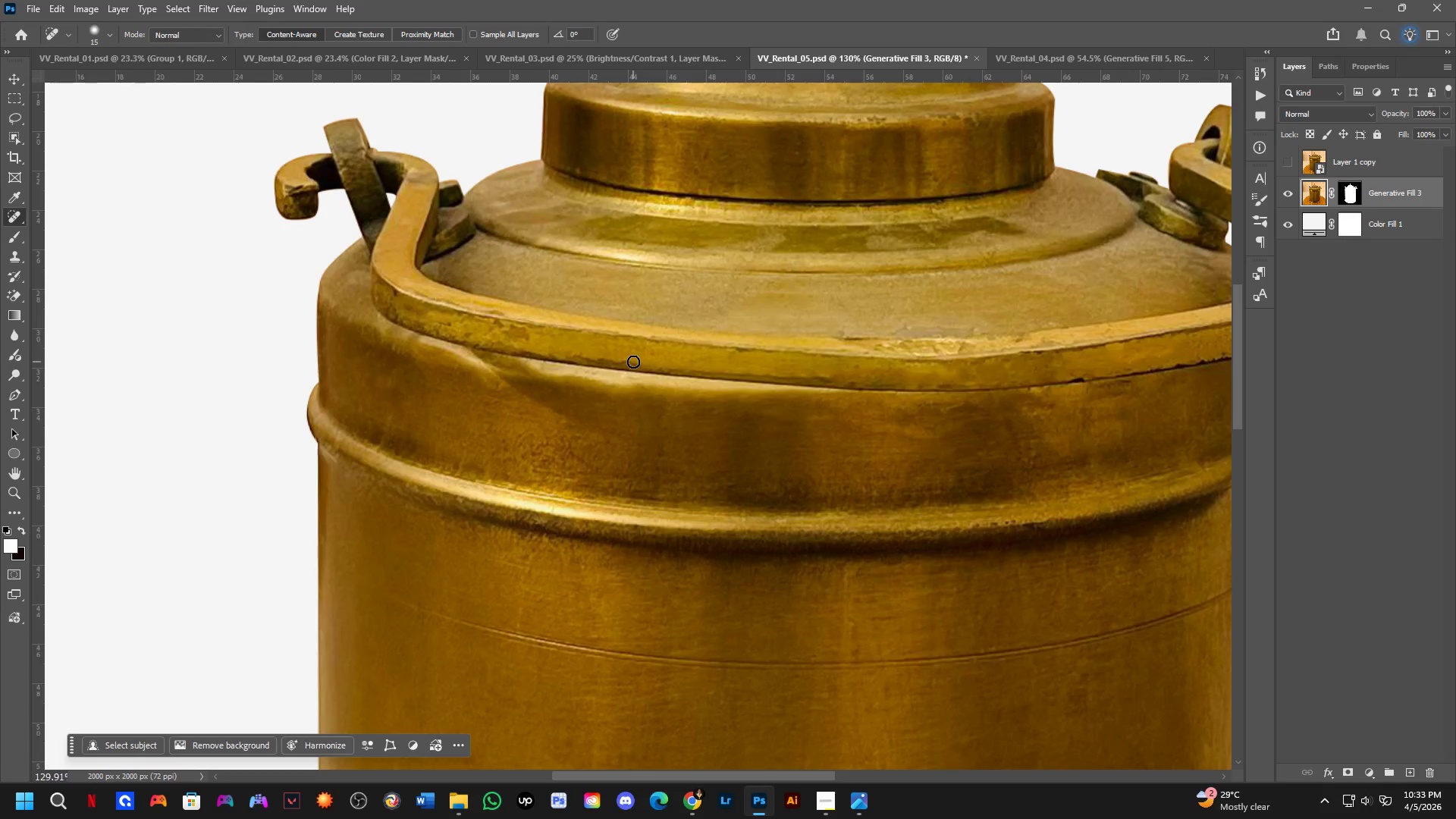 
left_click([632, 362])
 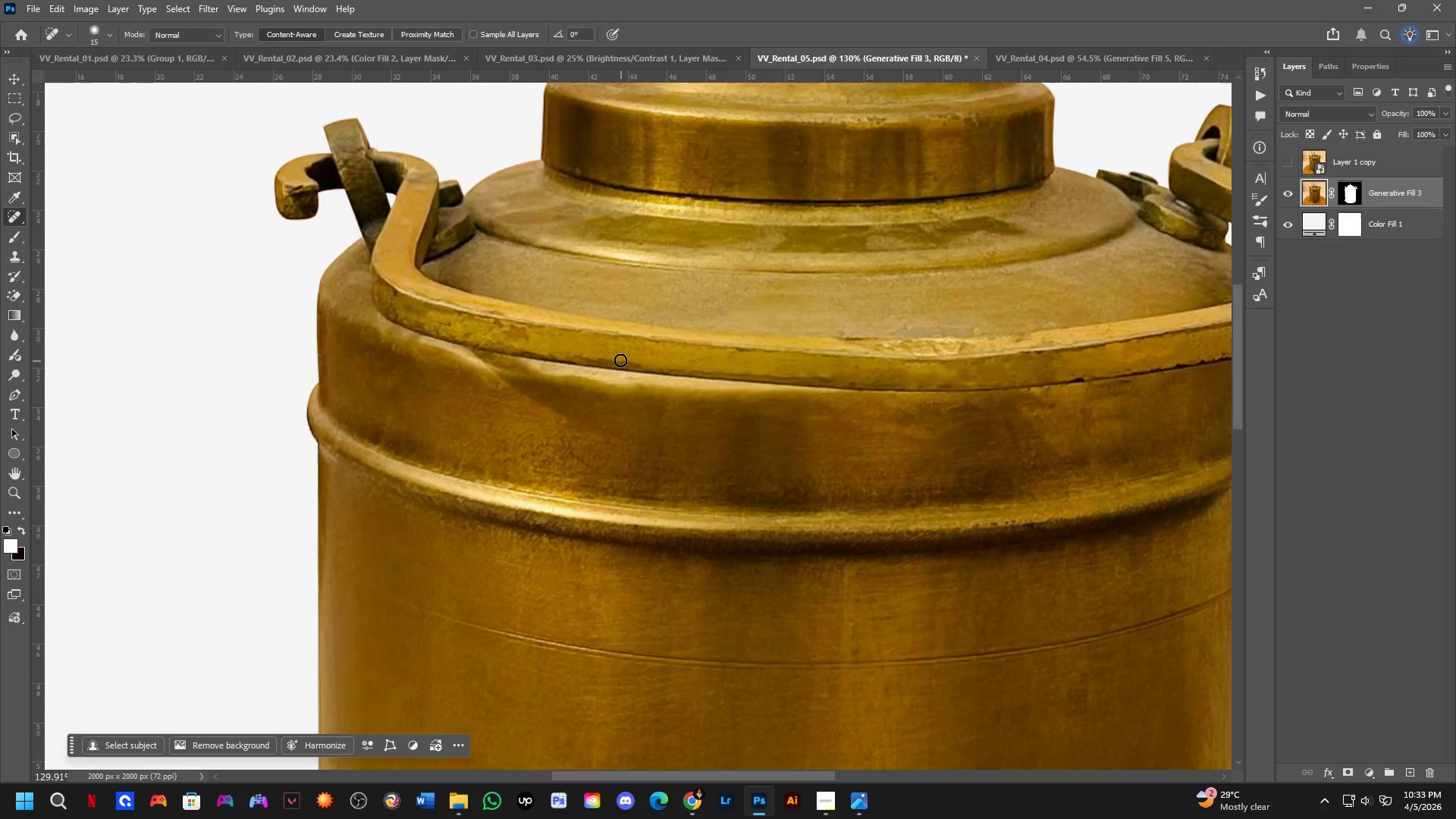 
left_click([619, 360])
 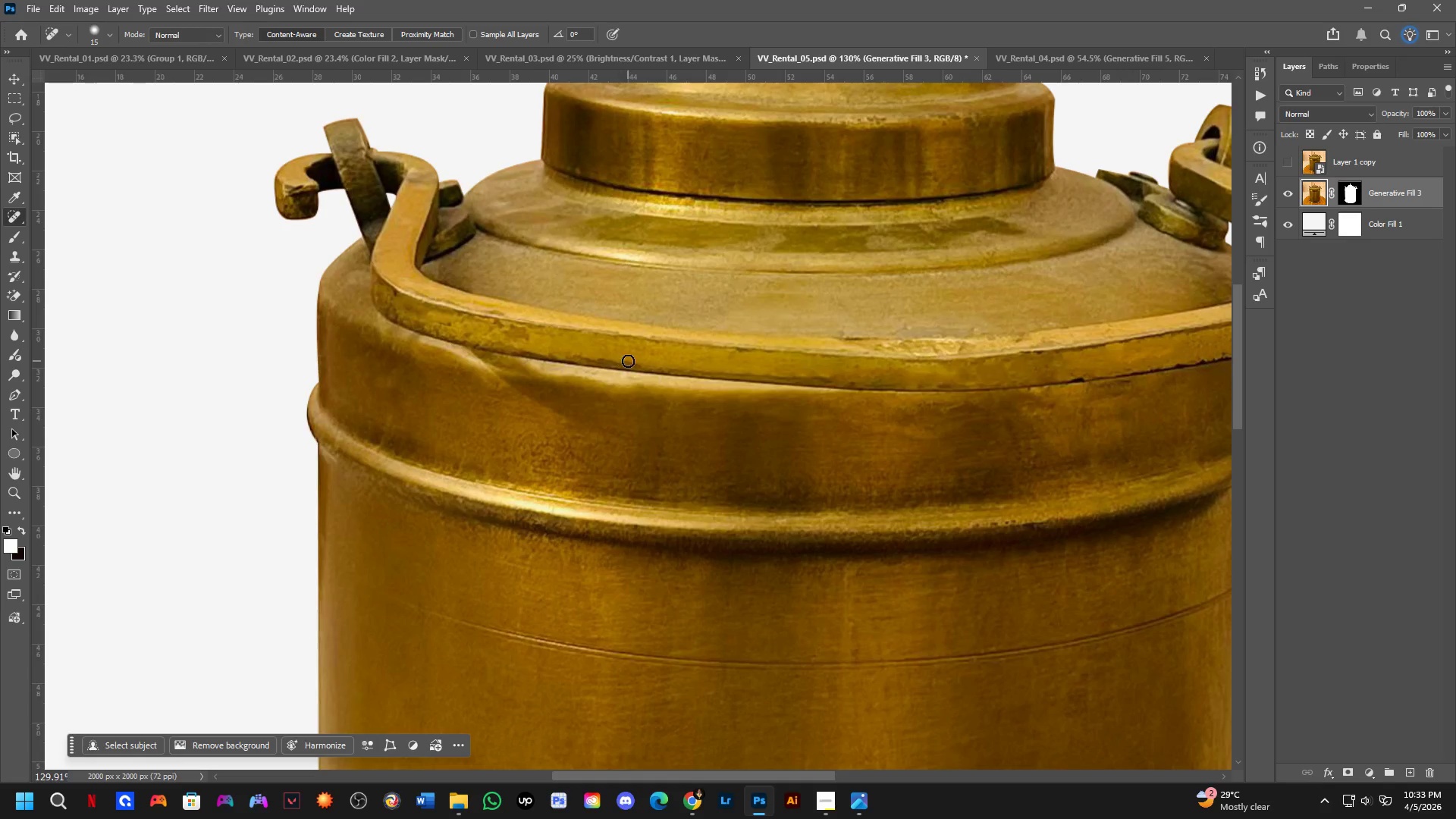 
left_click_drag(start_coordinate=[629, 361], to_coordinate=[644, 365])
 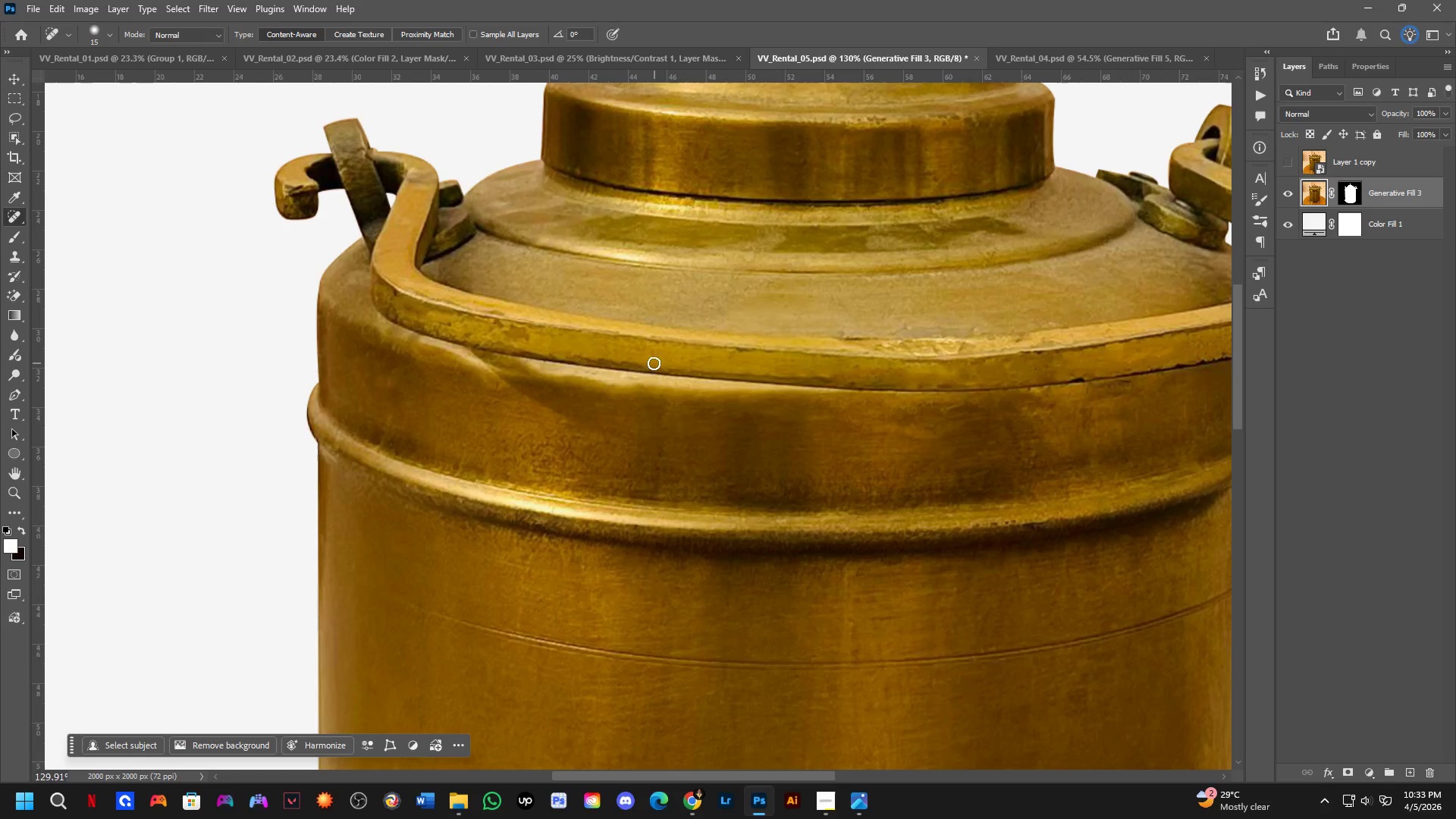 
left_click_drag(start_coordinate=[653, 363], to_coordinate=[607, 362])
 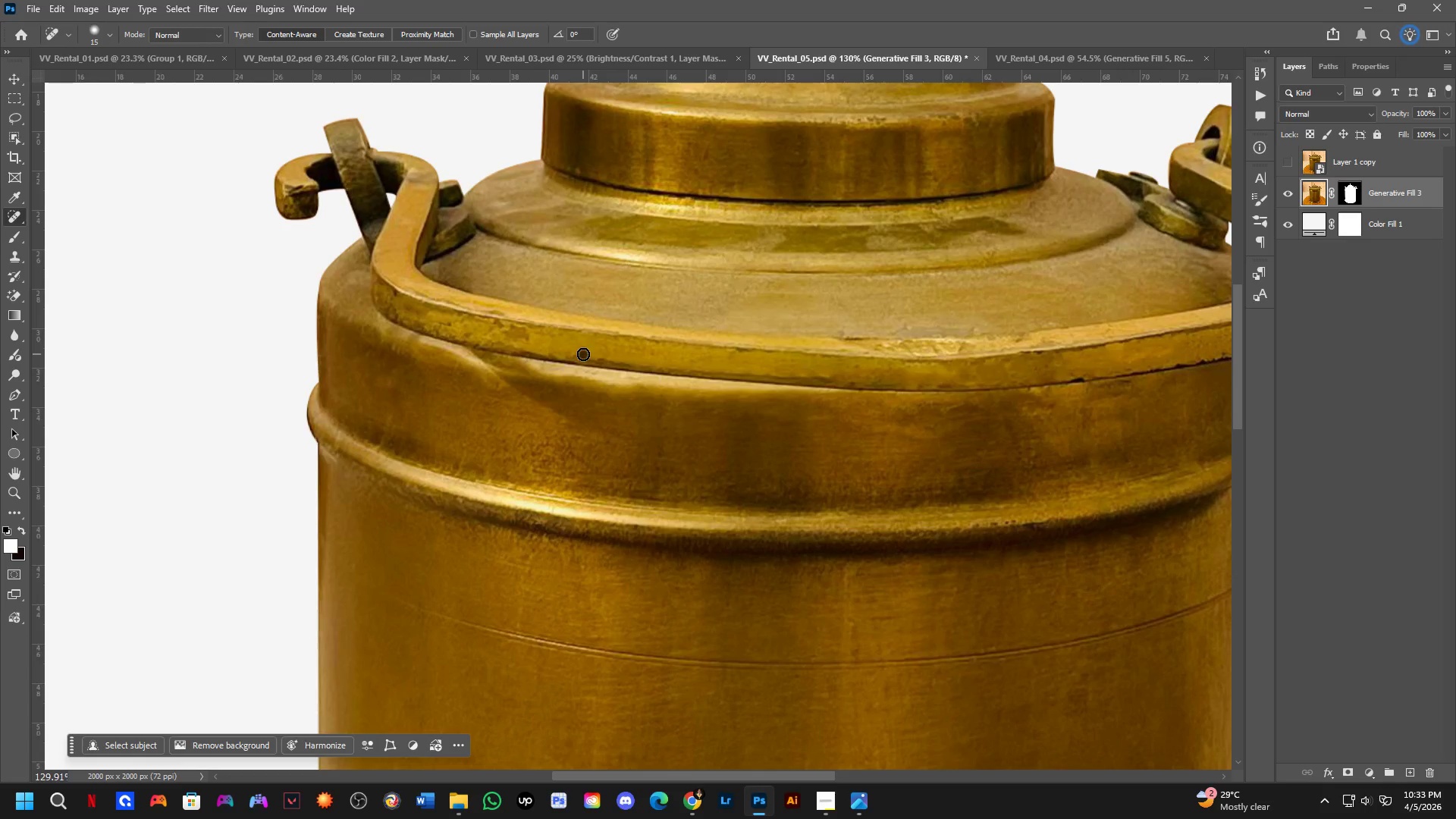 
double_click([645, 350])
 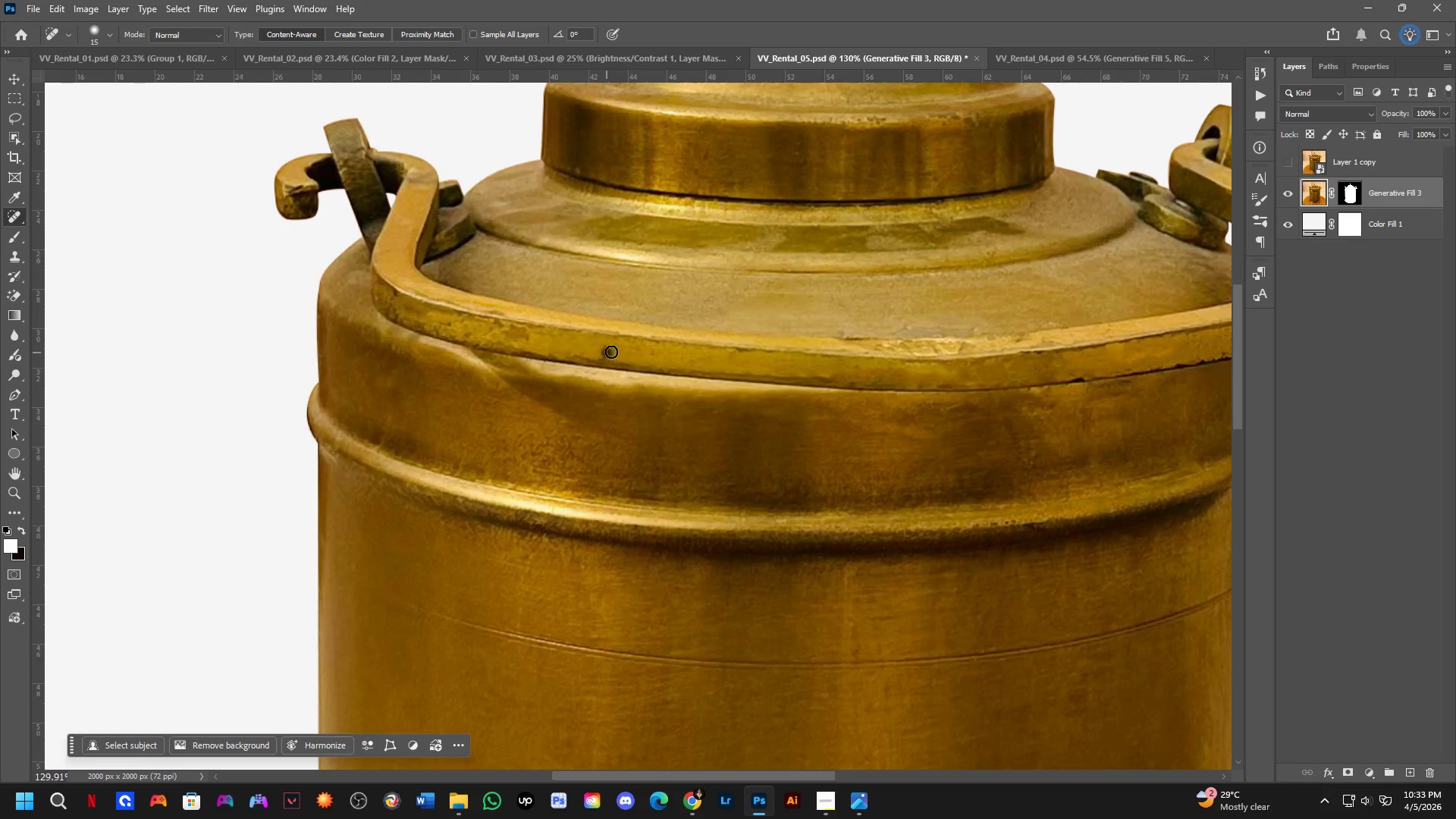 
left_click_drag(start_coordinate=[622, 346], to_coordinate=[628, 347])
 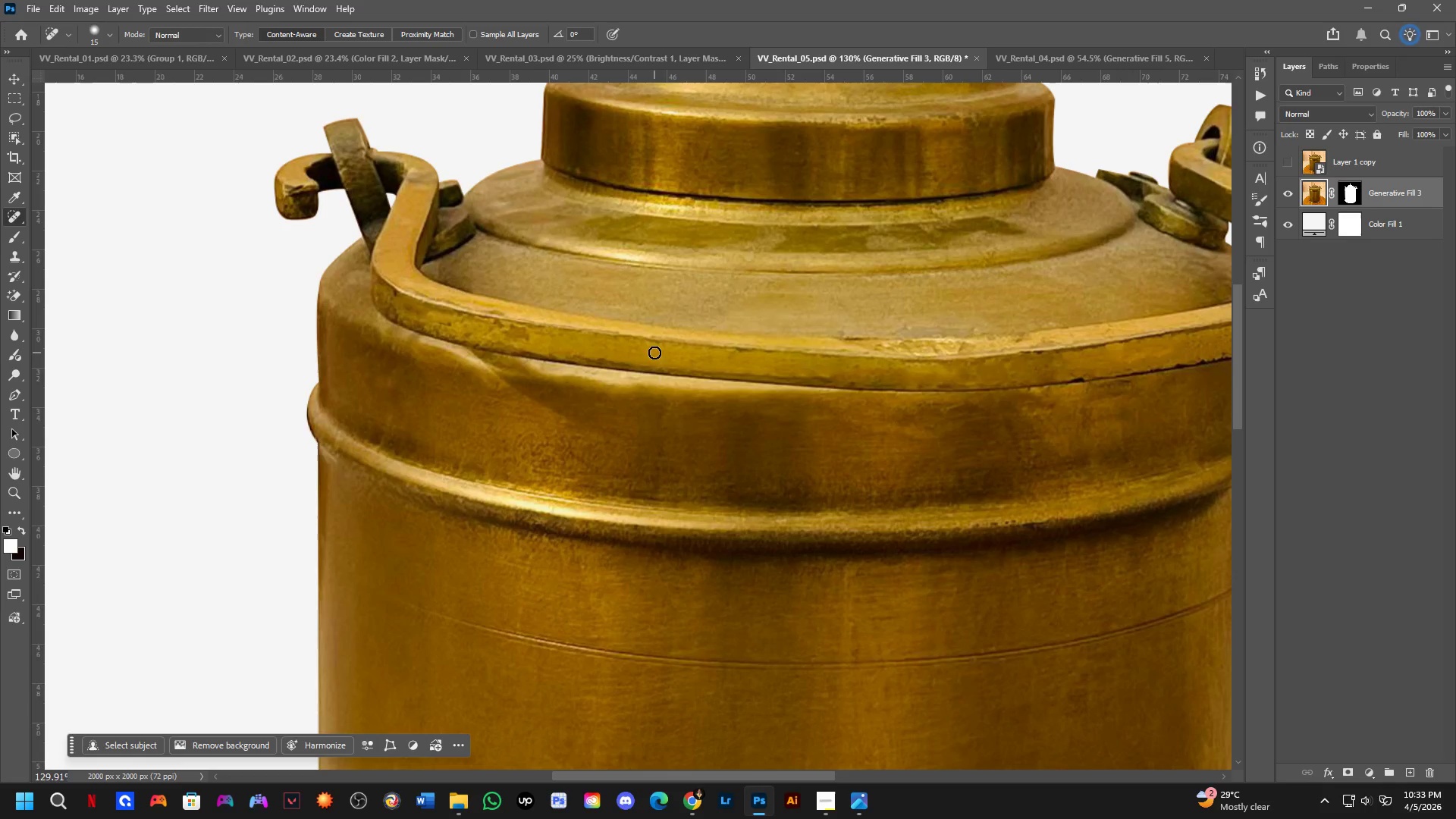 
left_click_drag(start_coordinate=[648, 347], to_coordinate=[644, 348])
 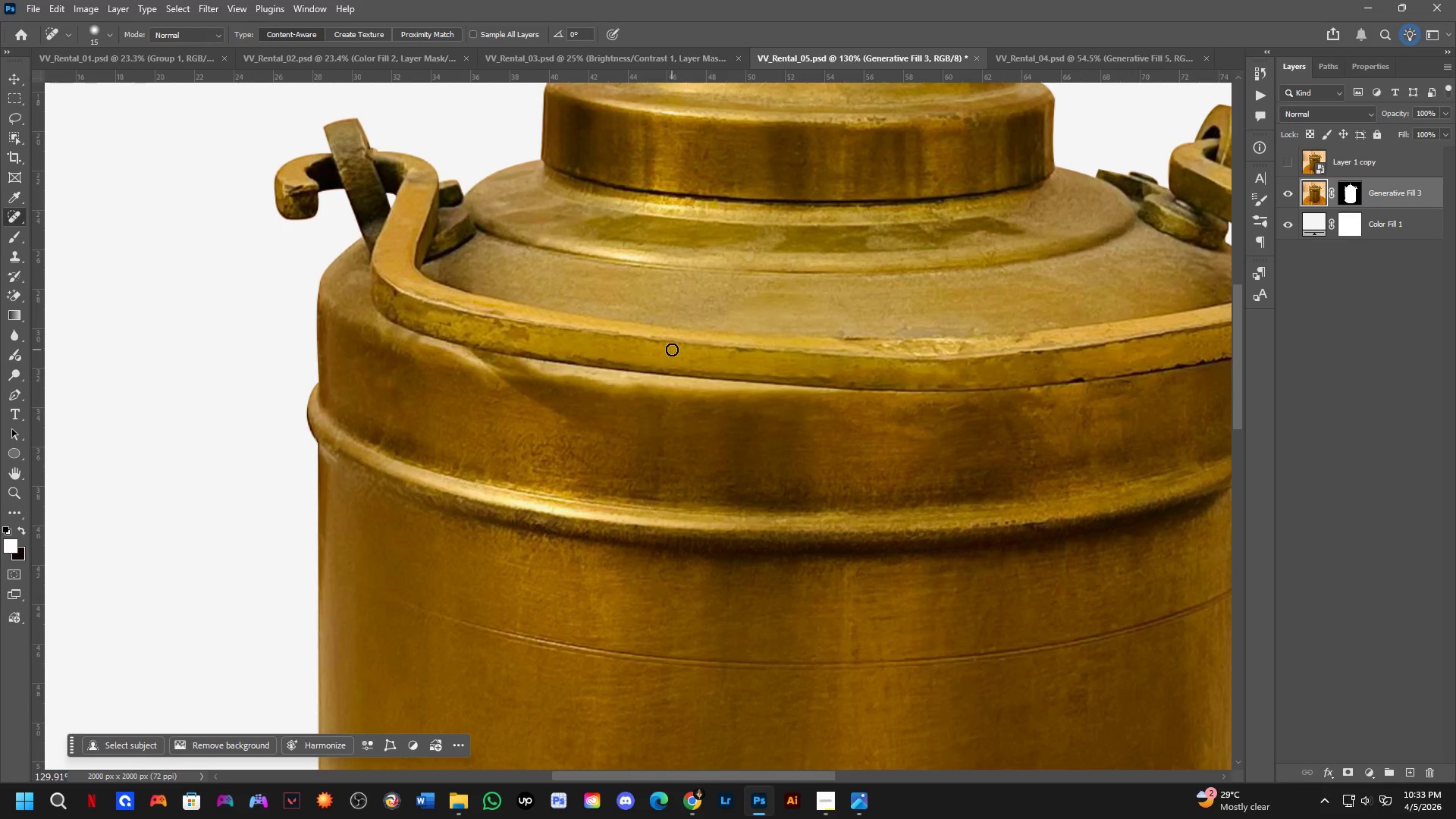 
triple_click([694, 349])
 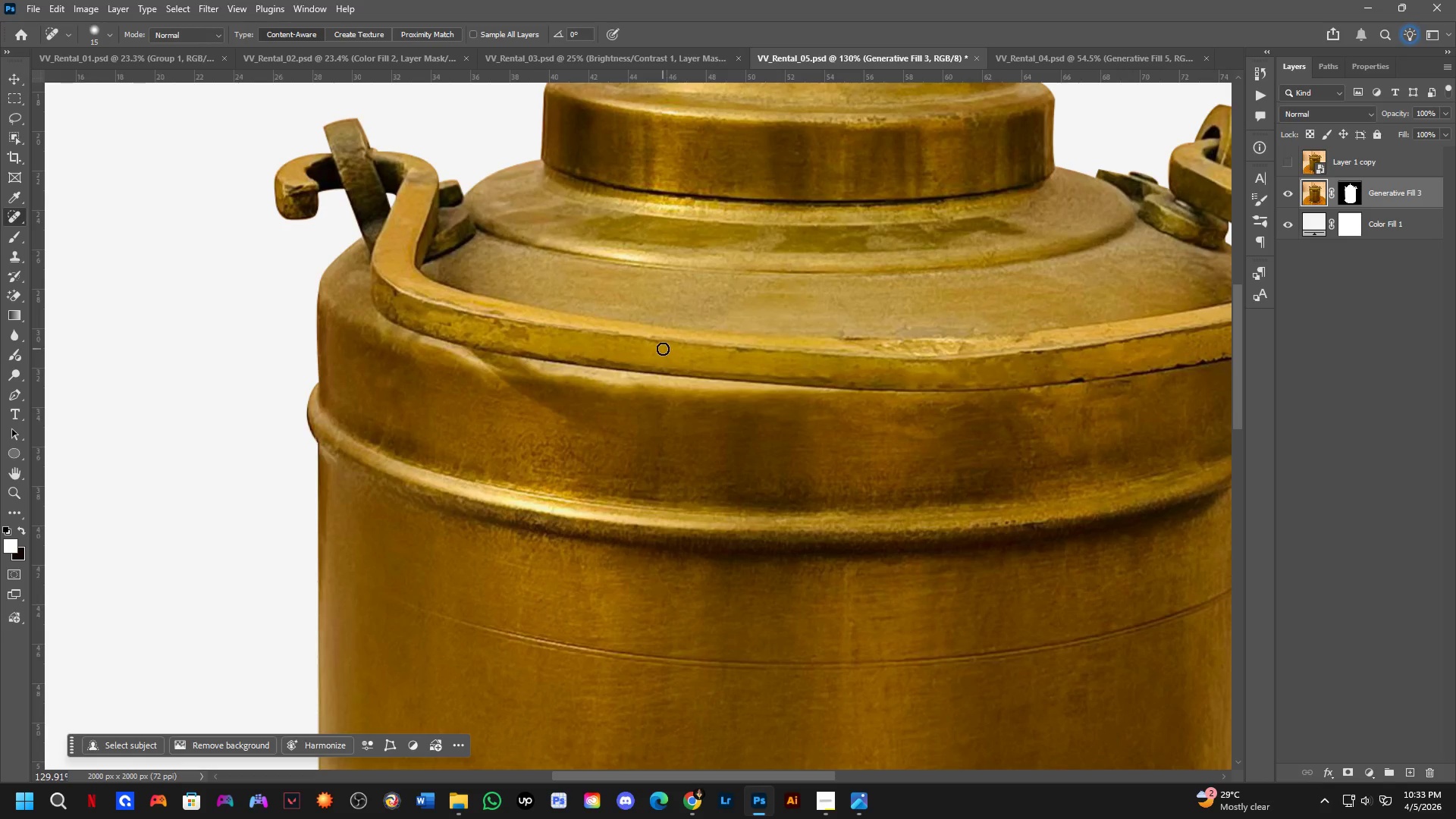 
left_click_drag(start_coordinate=[647, 349], to_coordinate=[642, 349])
 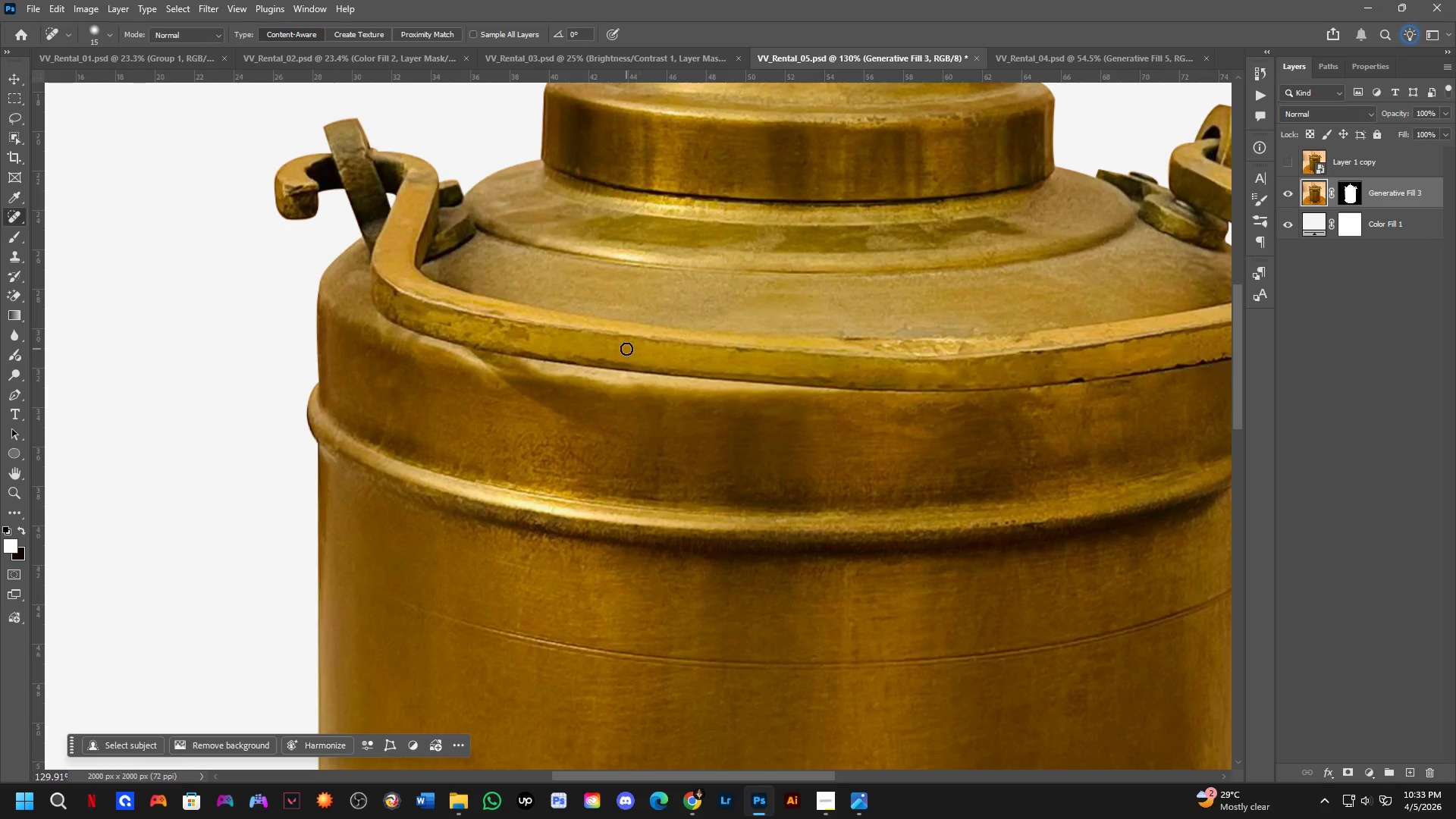 
triple_click([626, 349])
 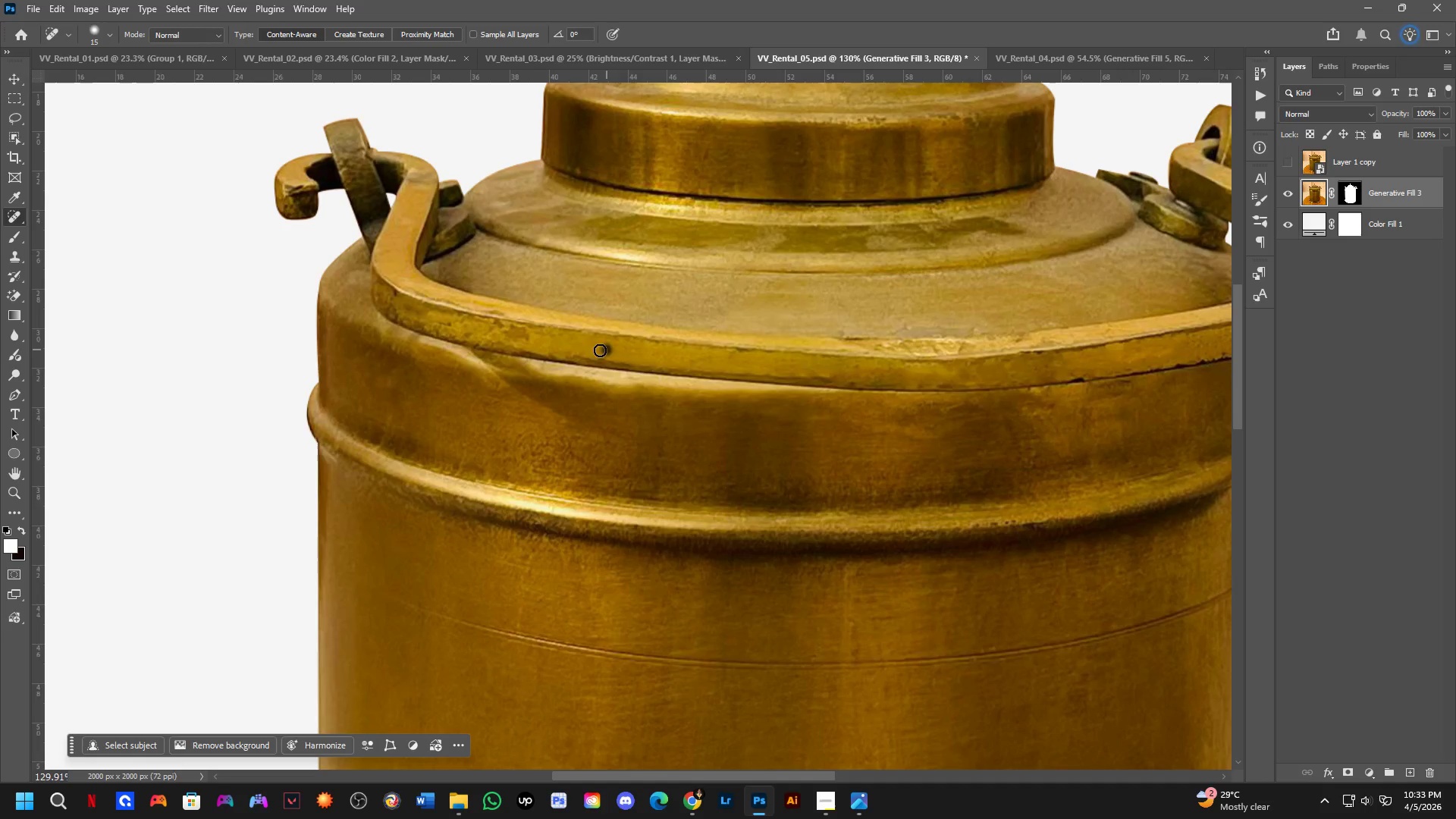 
triple_click([586, 350])
 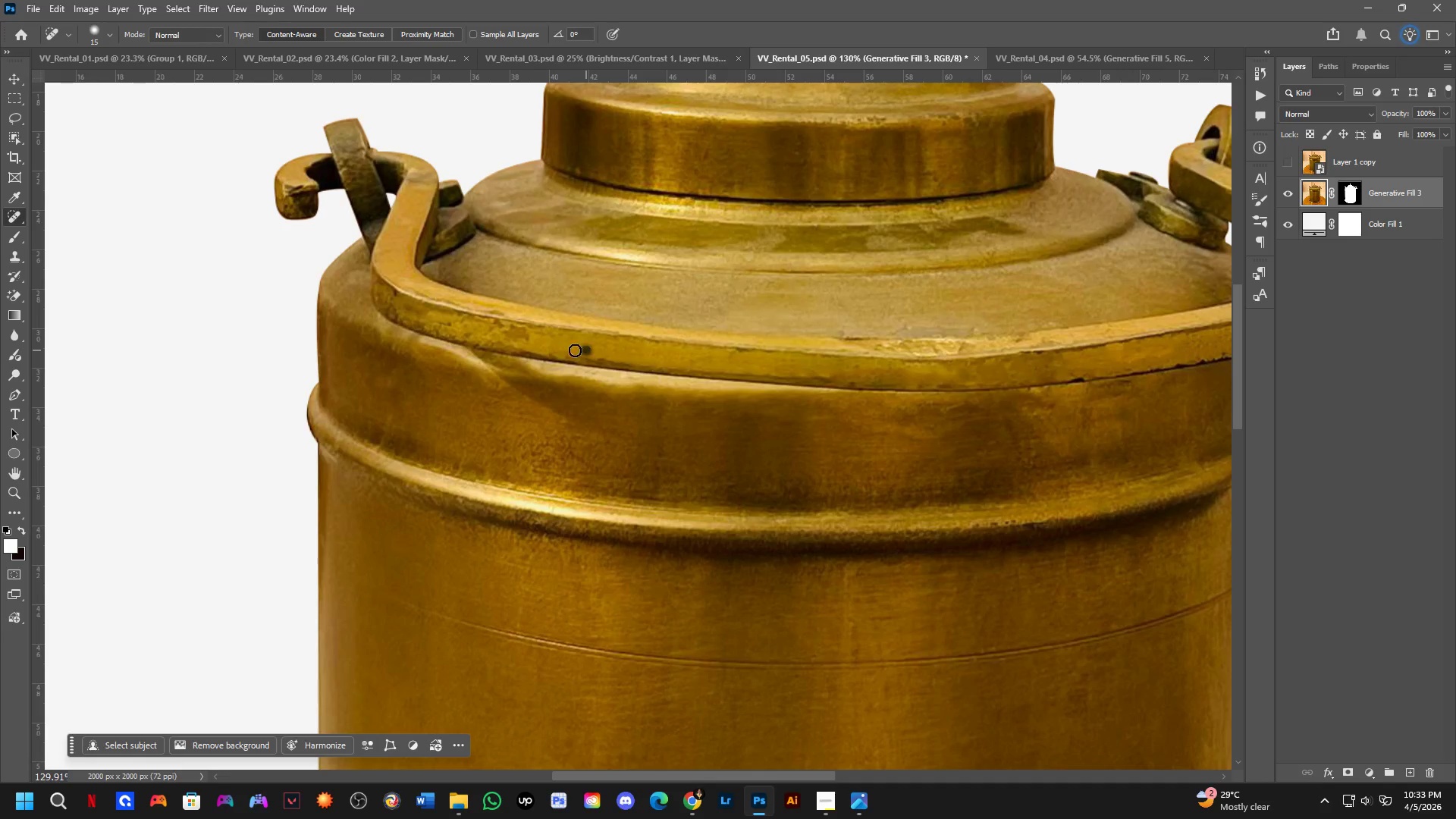 
triple_click([572, 350])
 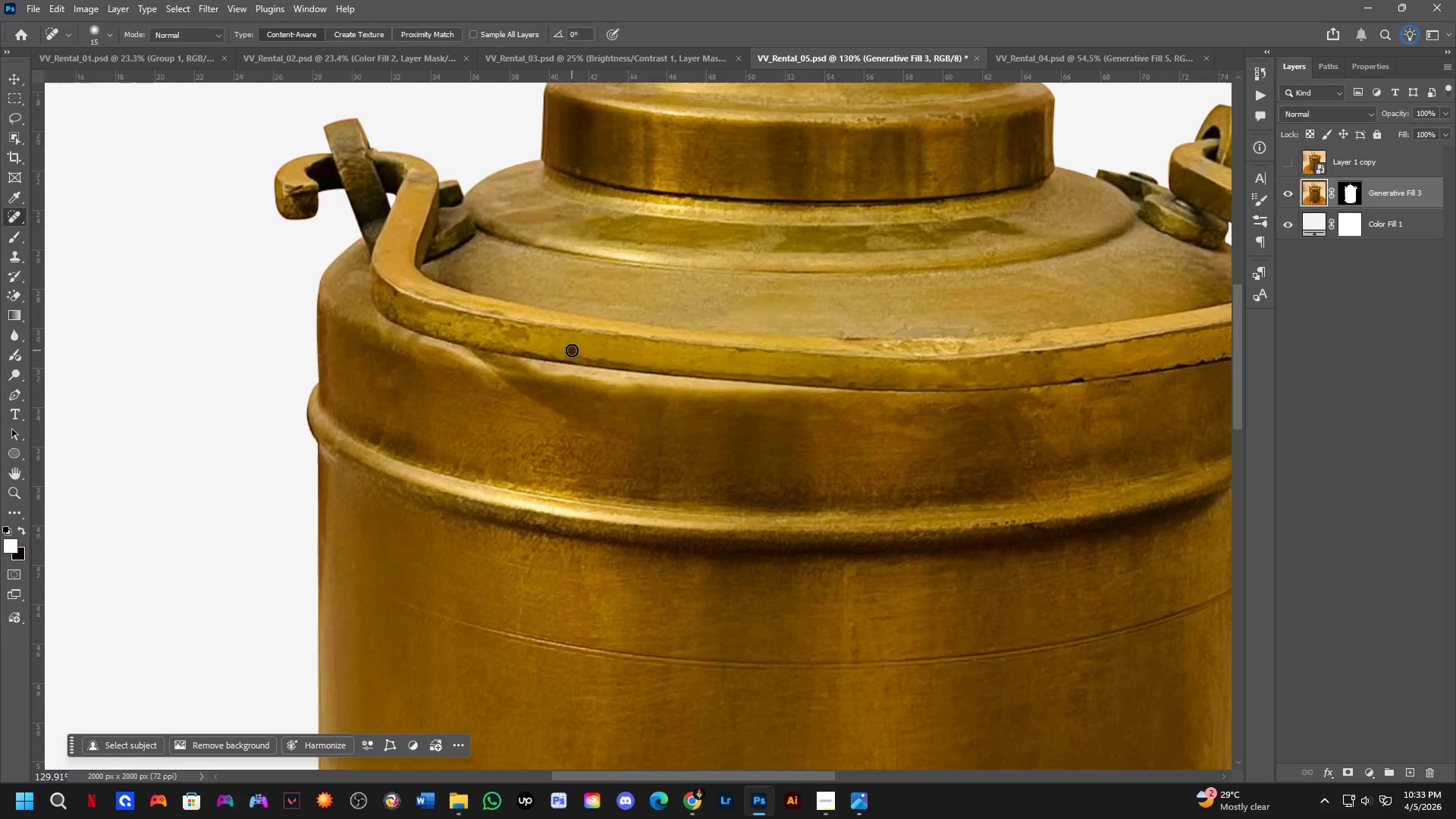 
triple_click([566, 349])
 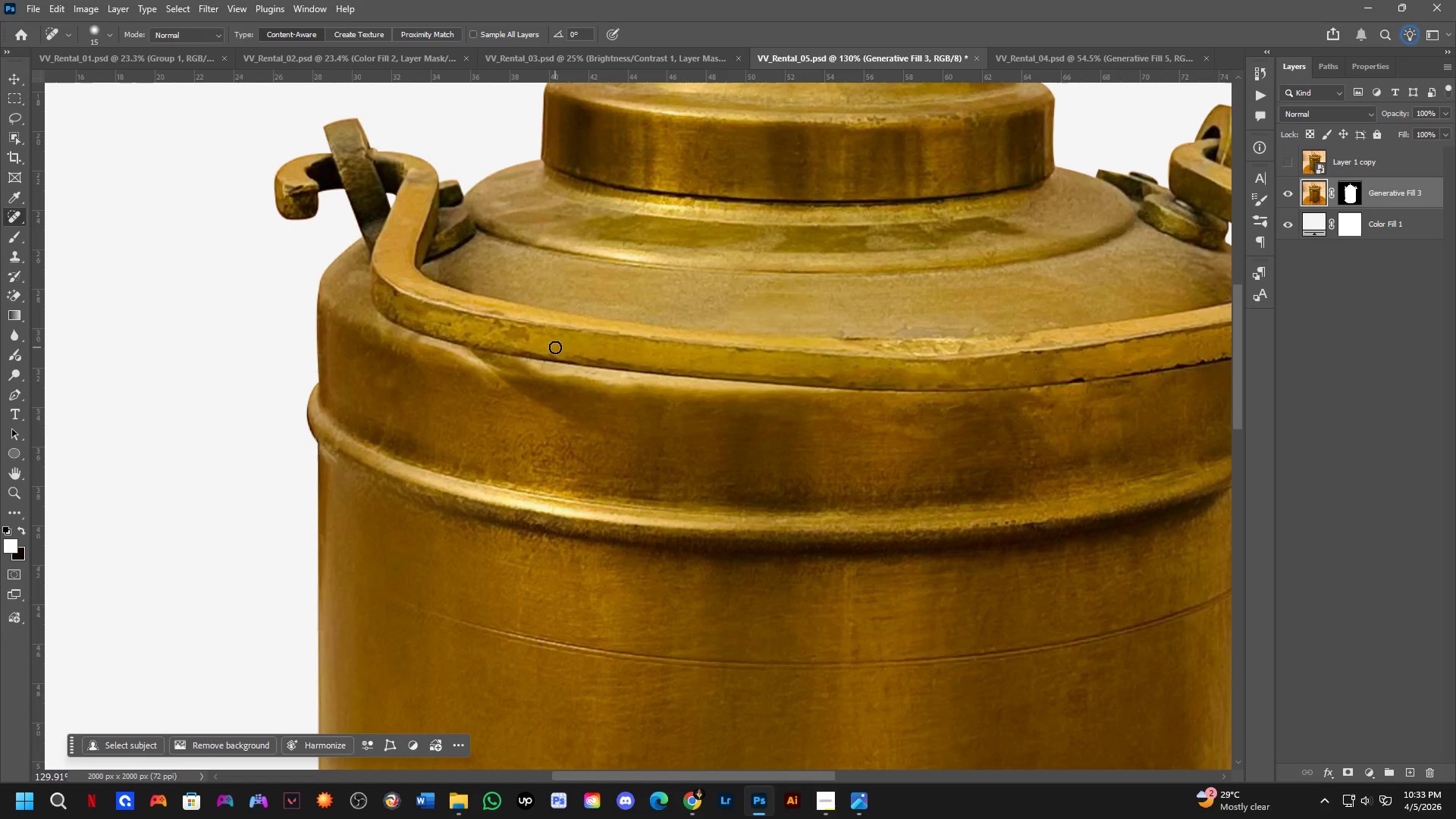 
triple_click([543, 344])
 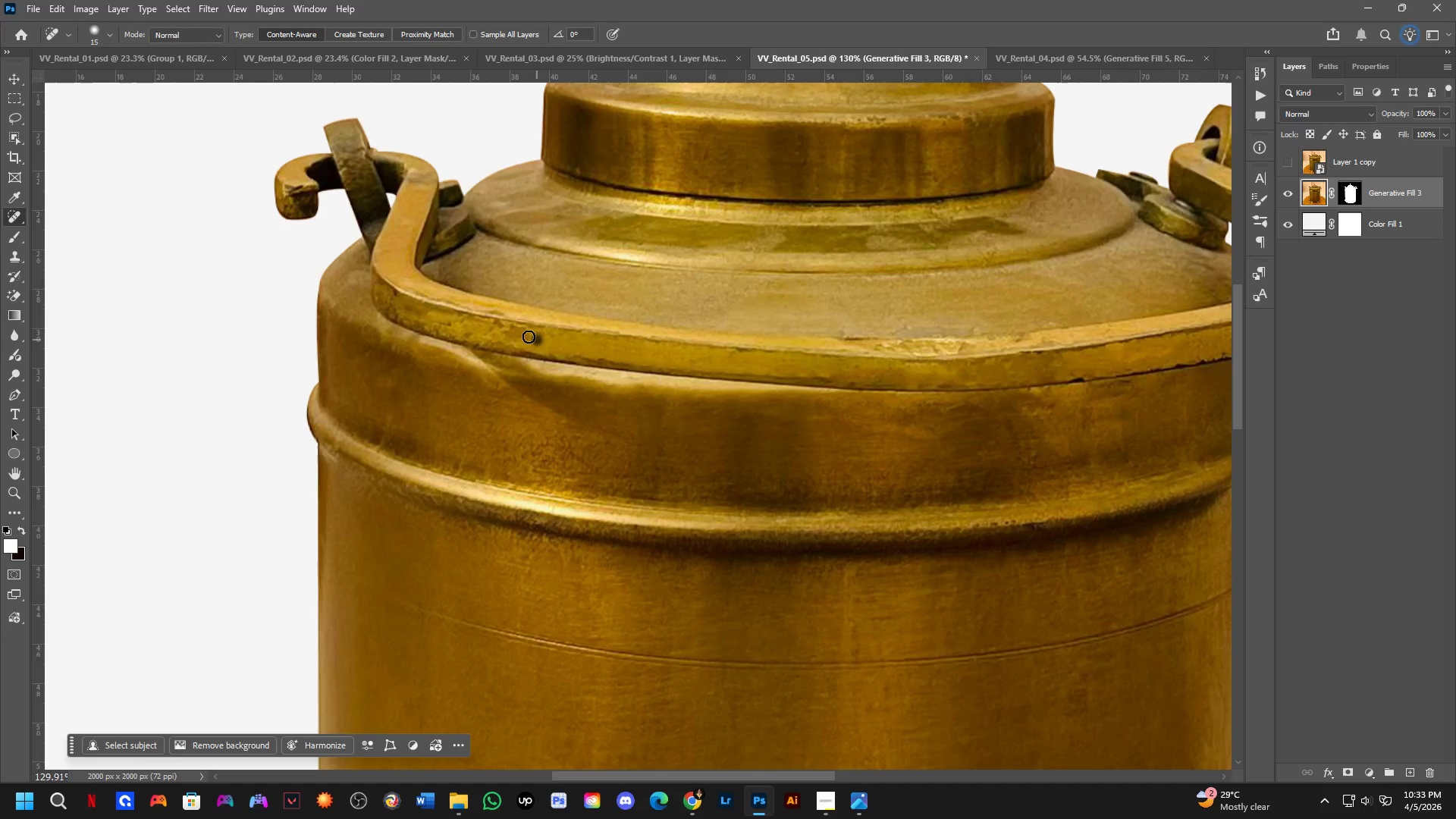 
triple_click([527, 335])
 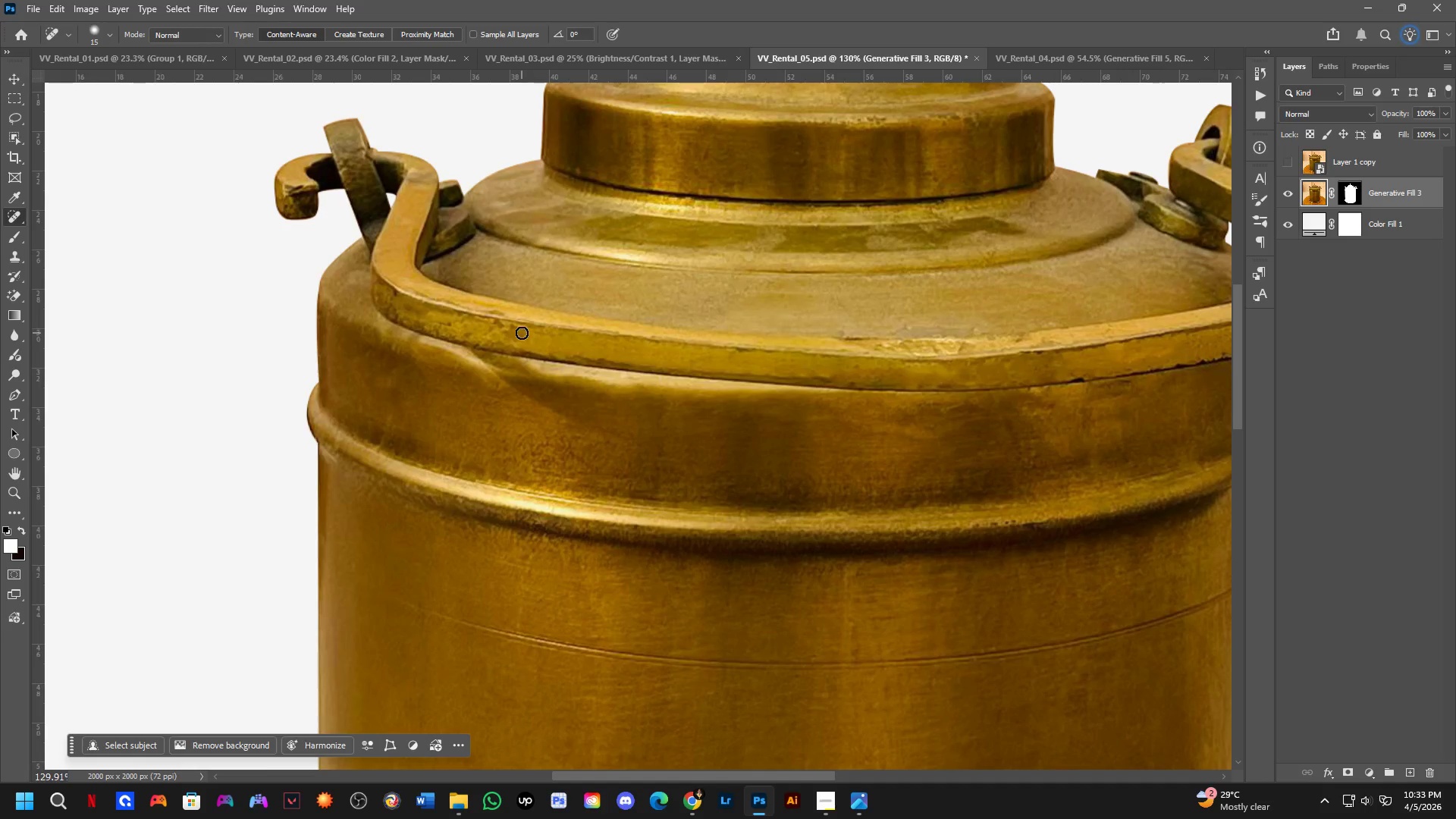 
triple_click([522, 333])
 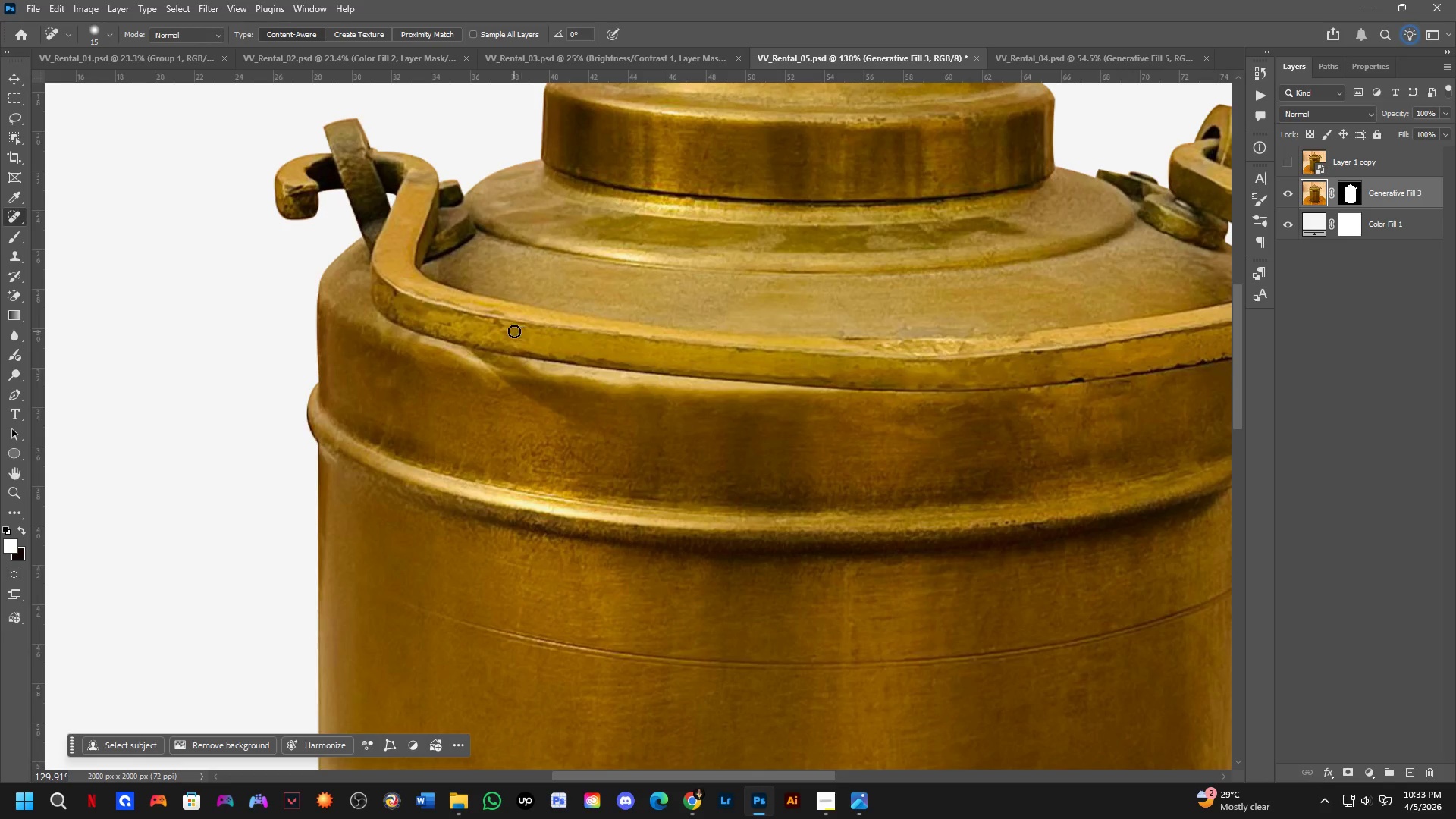 
triple_click([514, 331])
 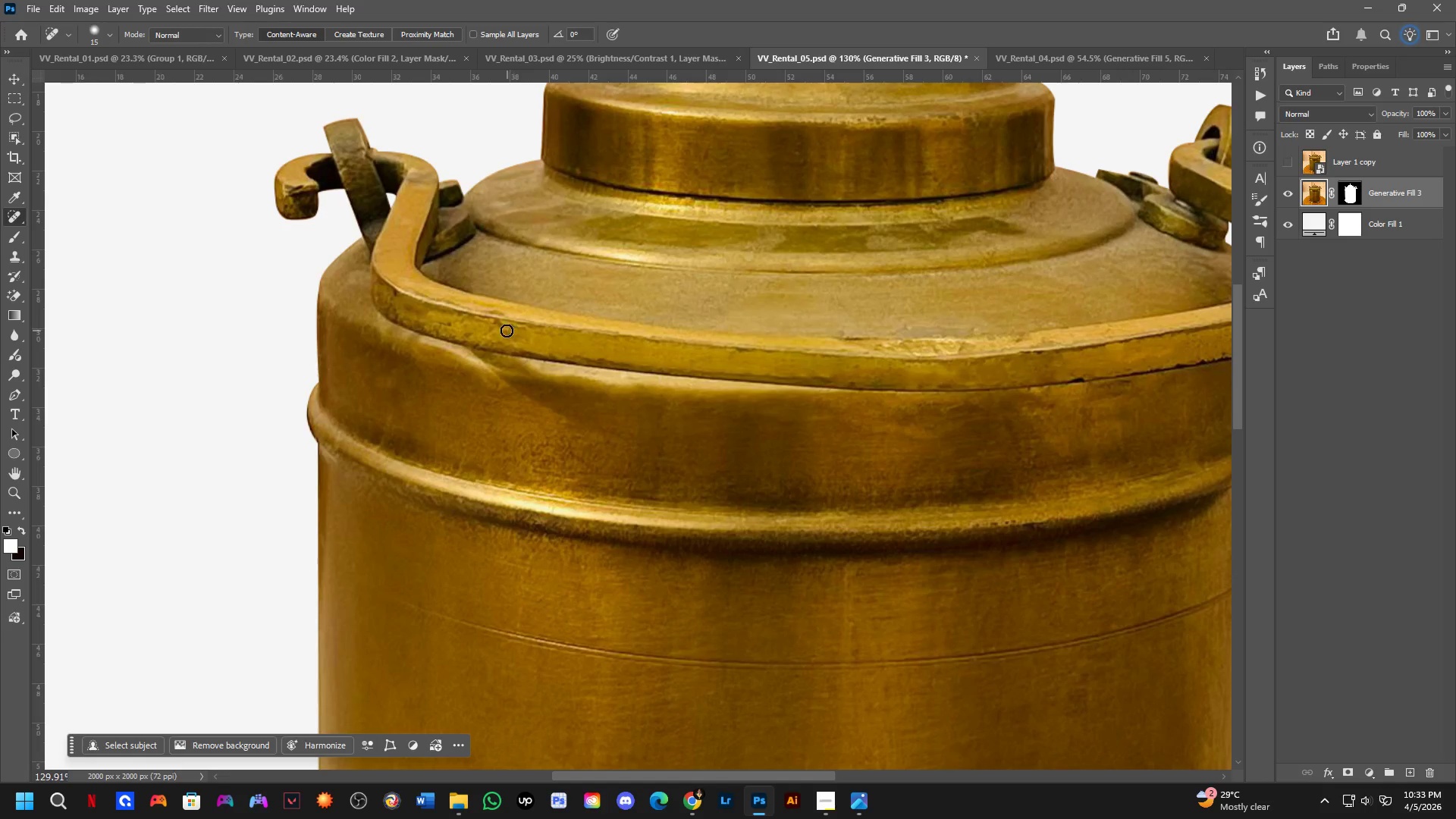 
triple_click([507, 331])
 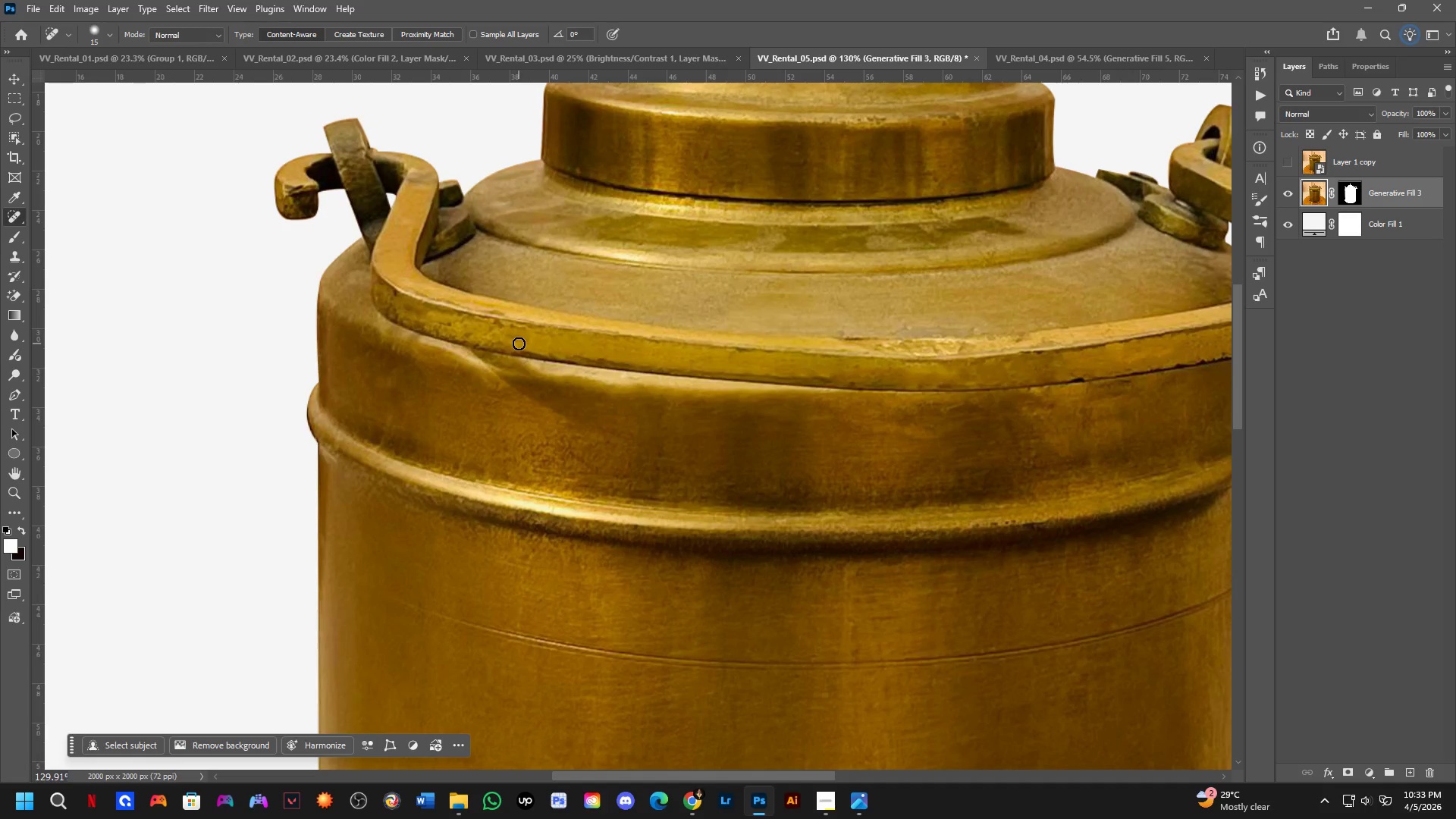 
triple_click([532, 337])
 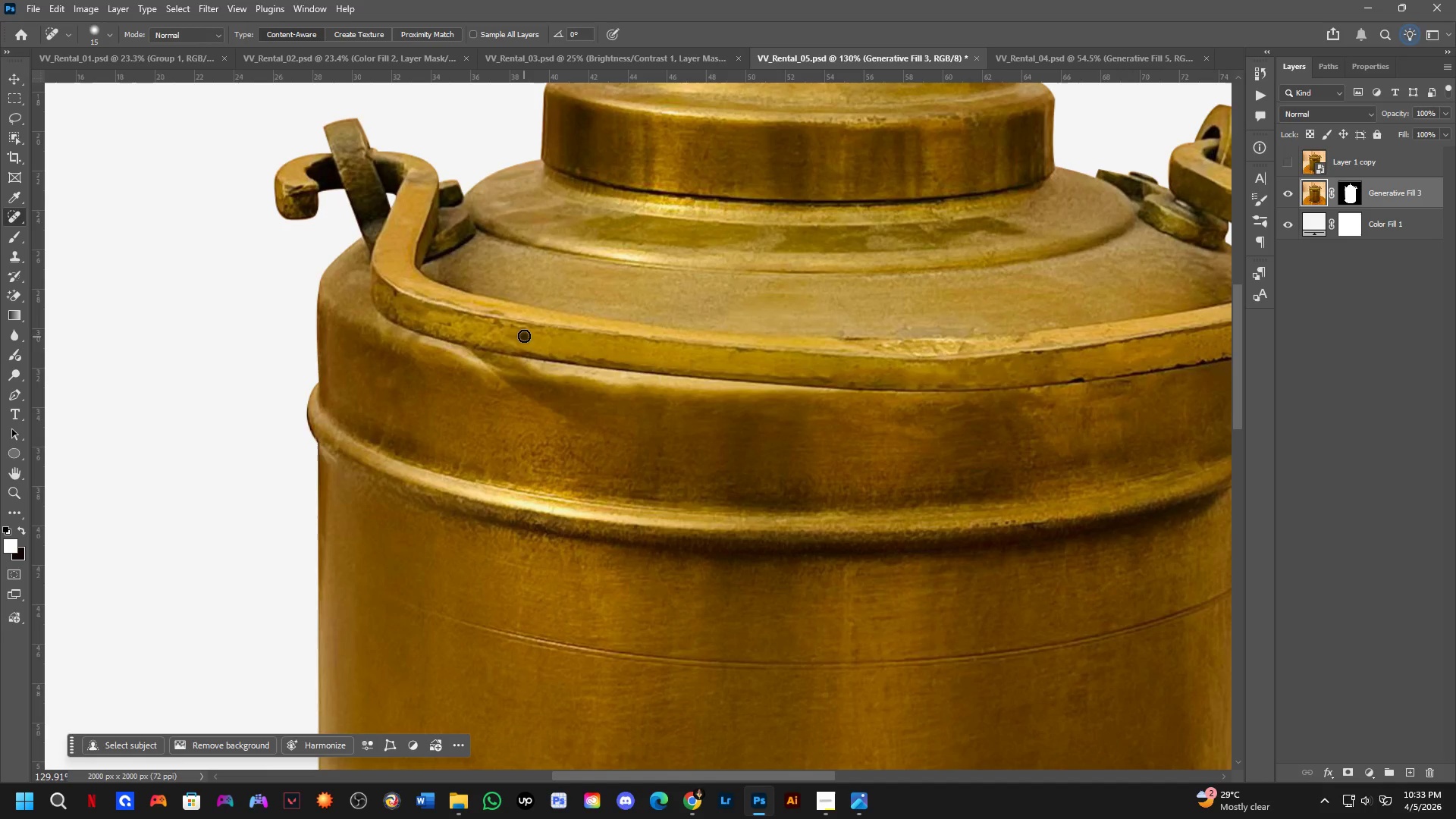 
double_click([522, 331])
 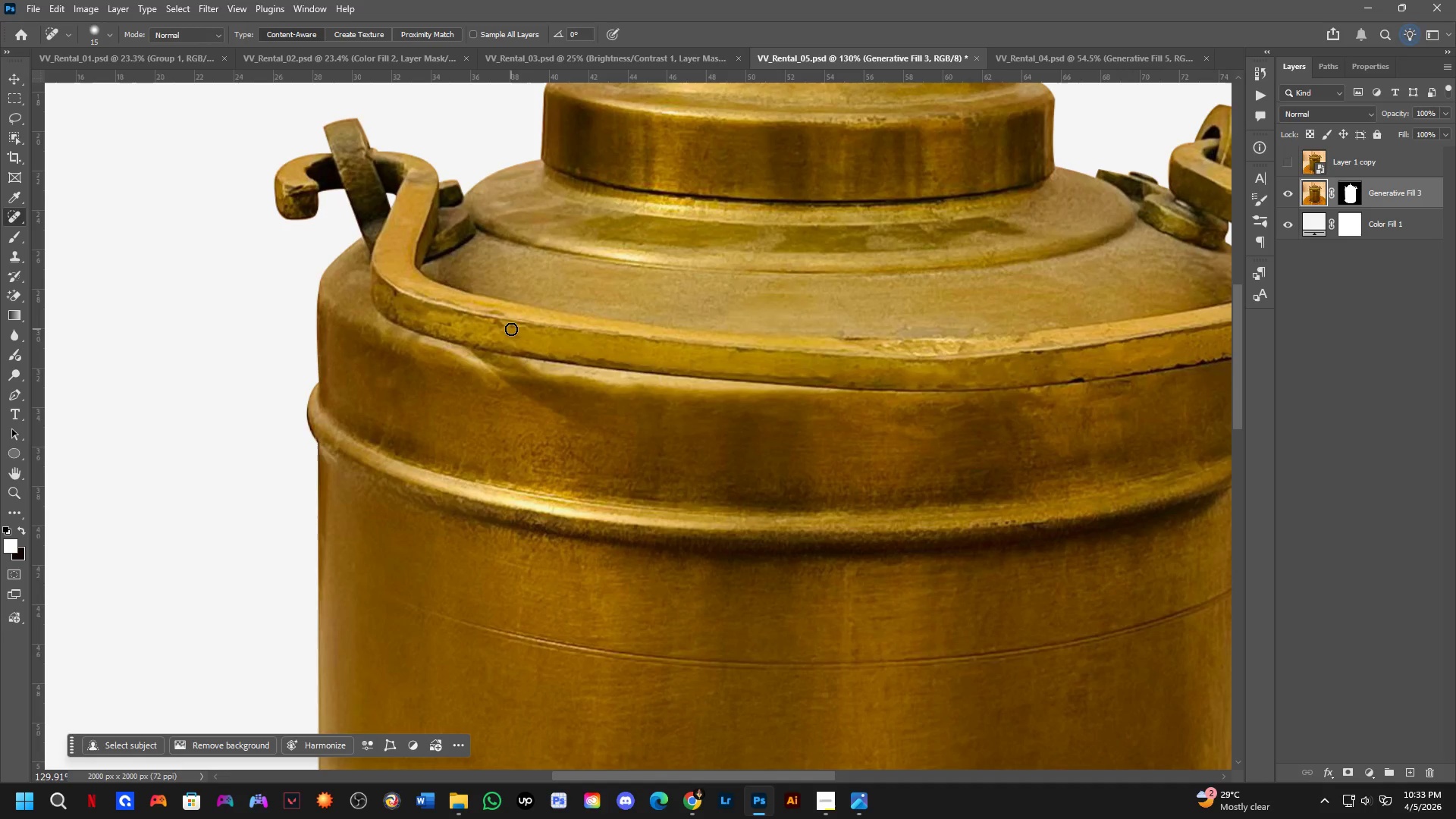 
triple_click([510, 328])
 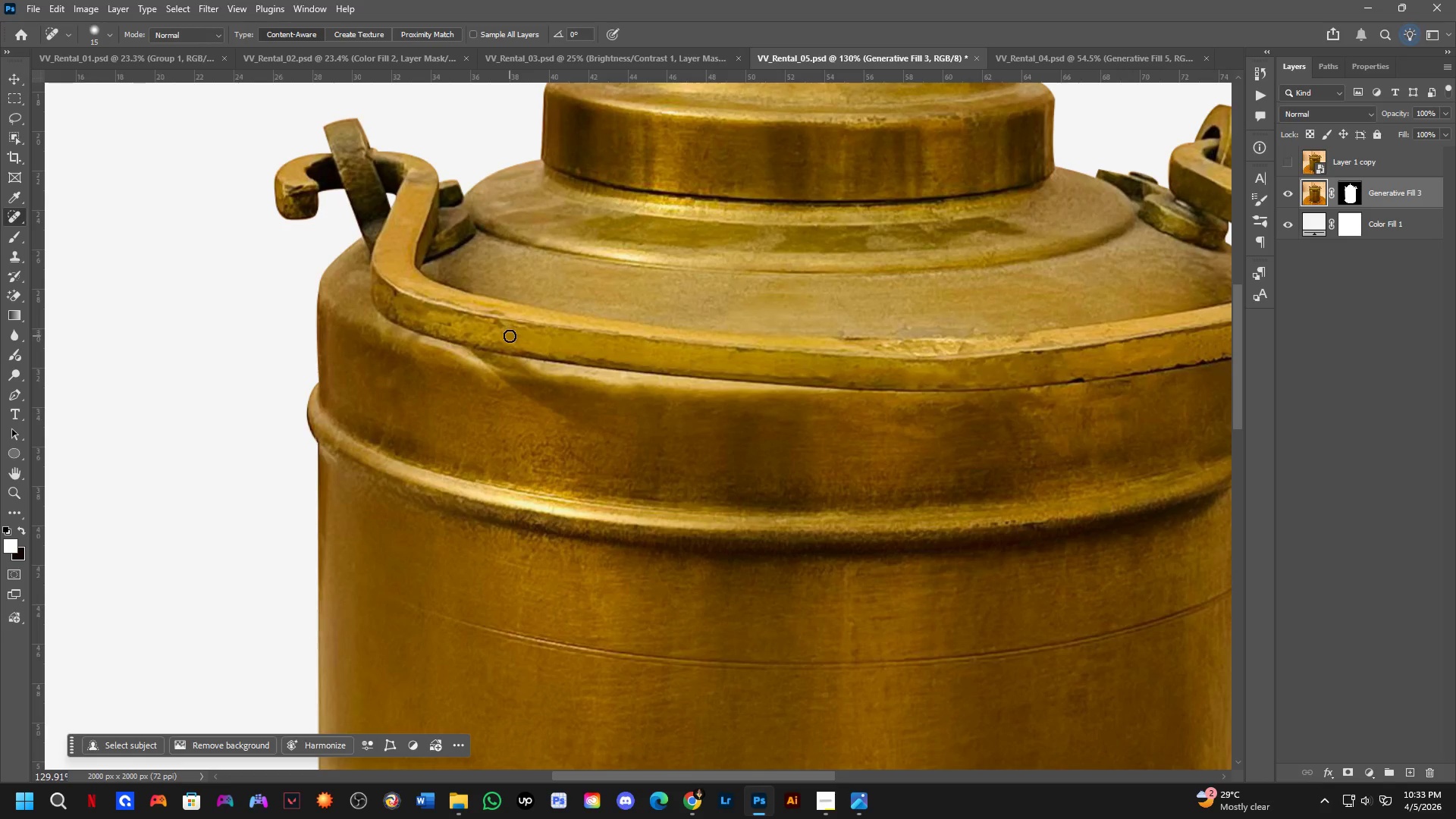 
left_click([510, 337])
 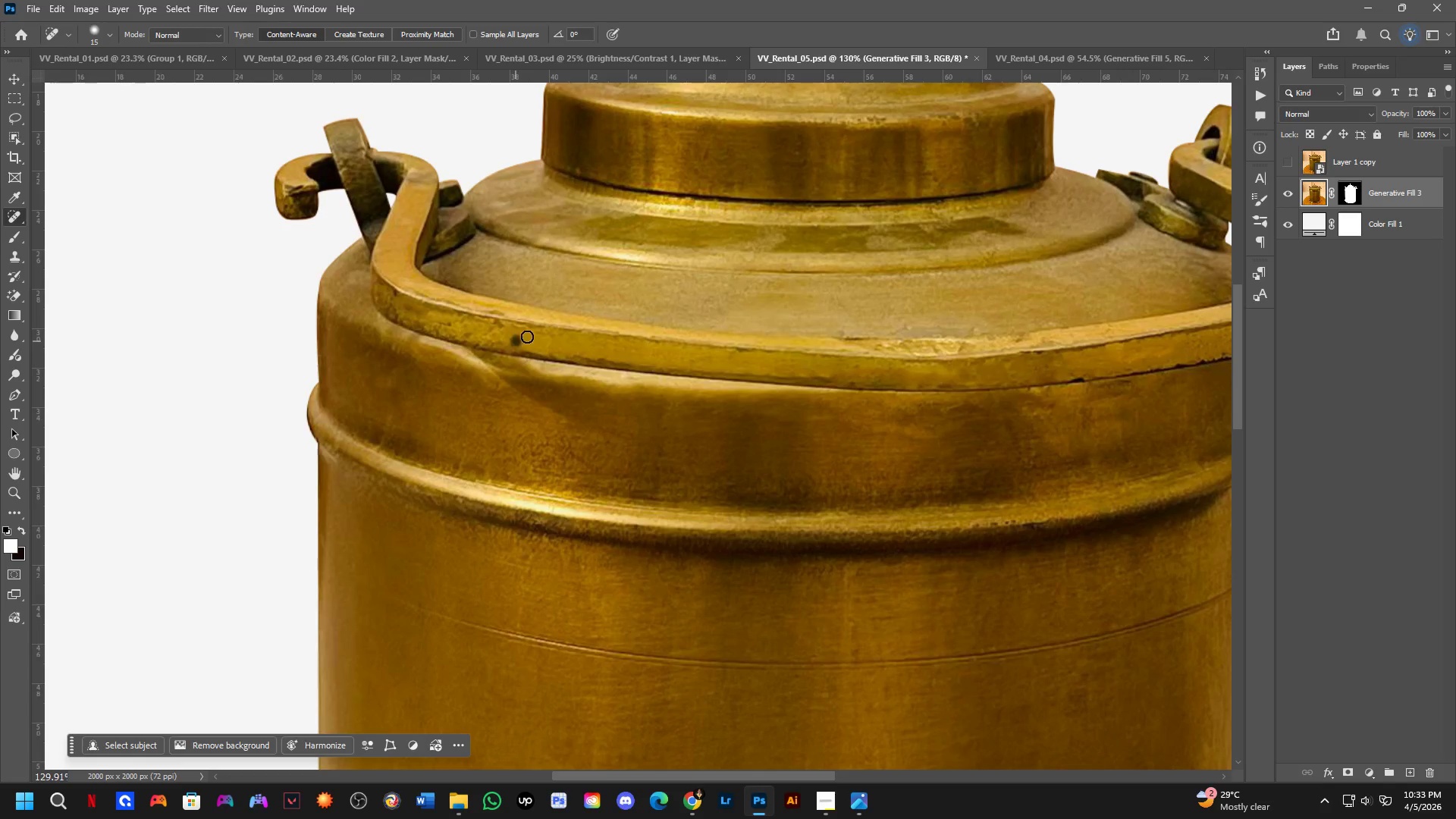 
triple_click([532, 333])
 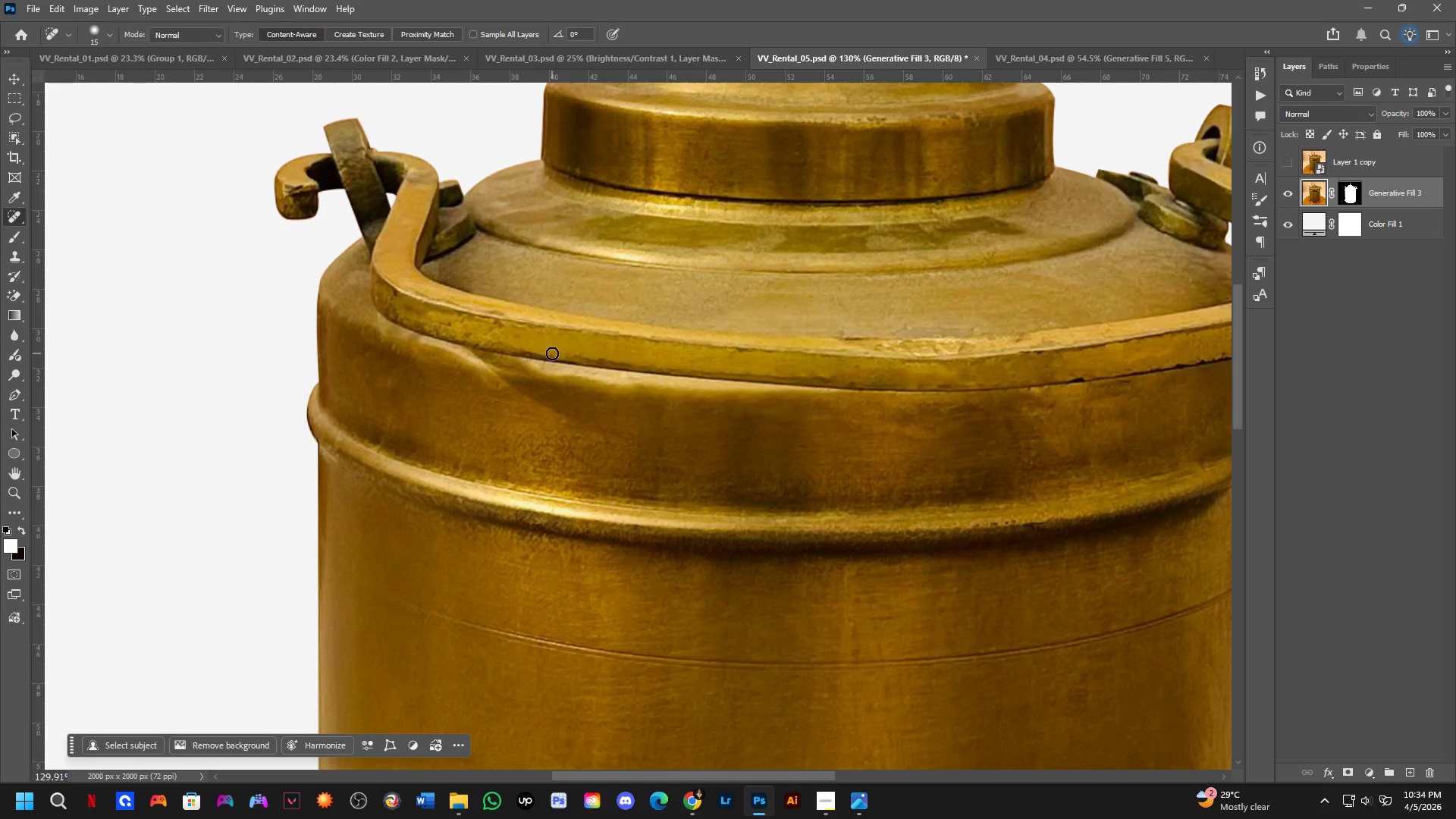 
double_click([563, 338])
 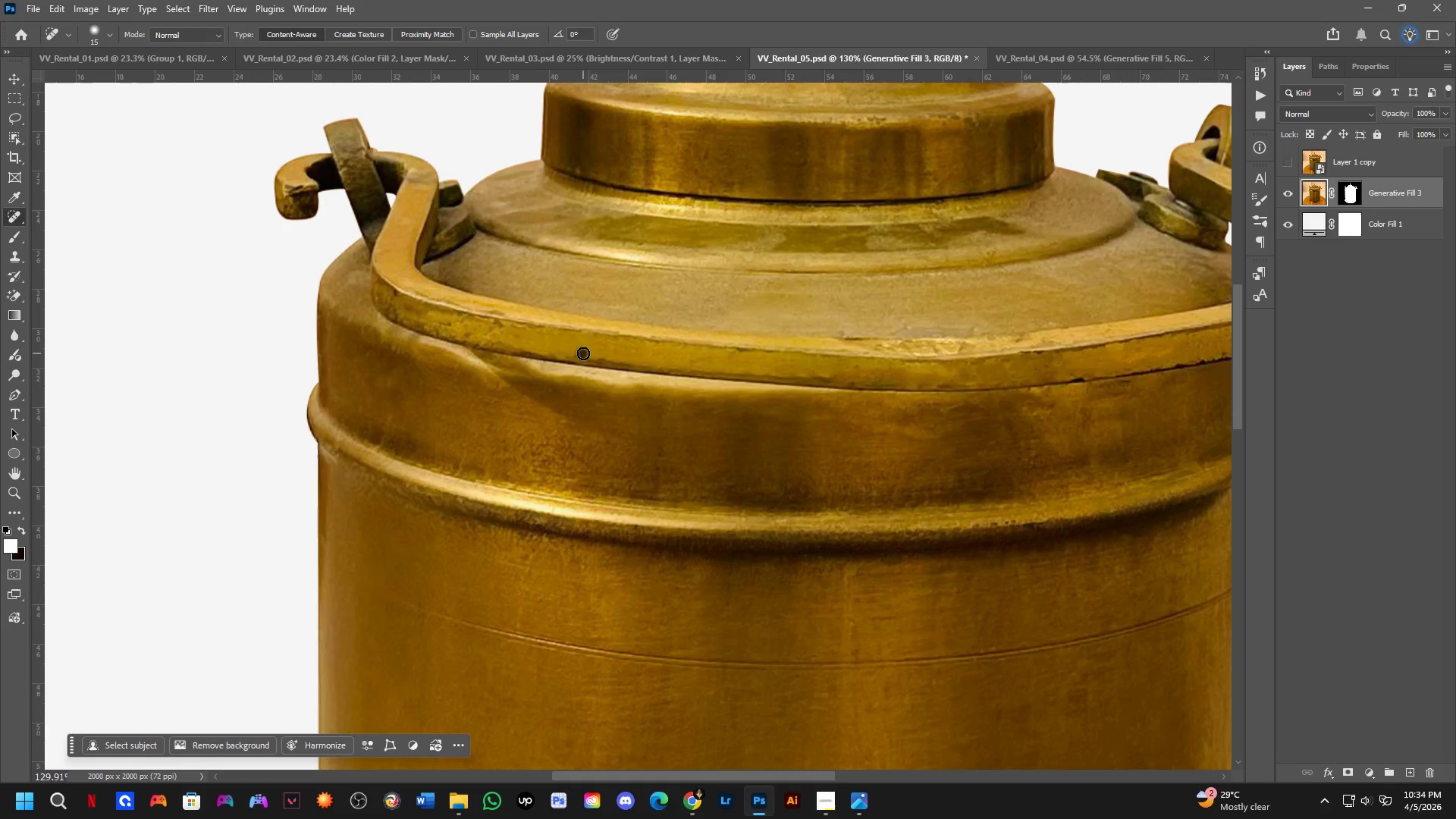 
triple_click([585, 342])
 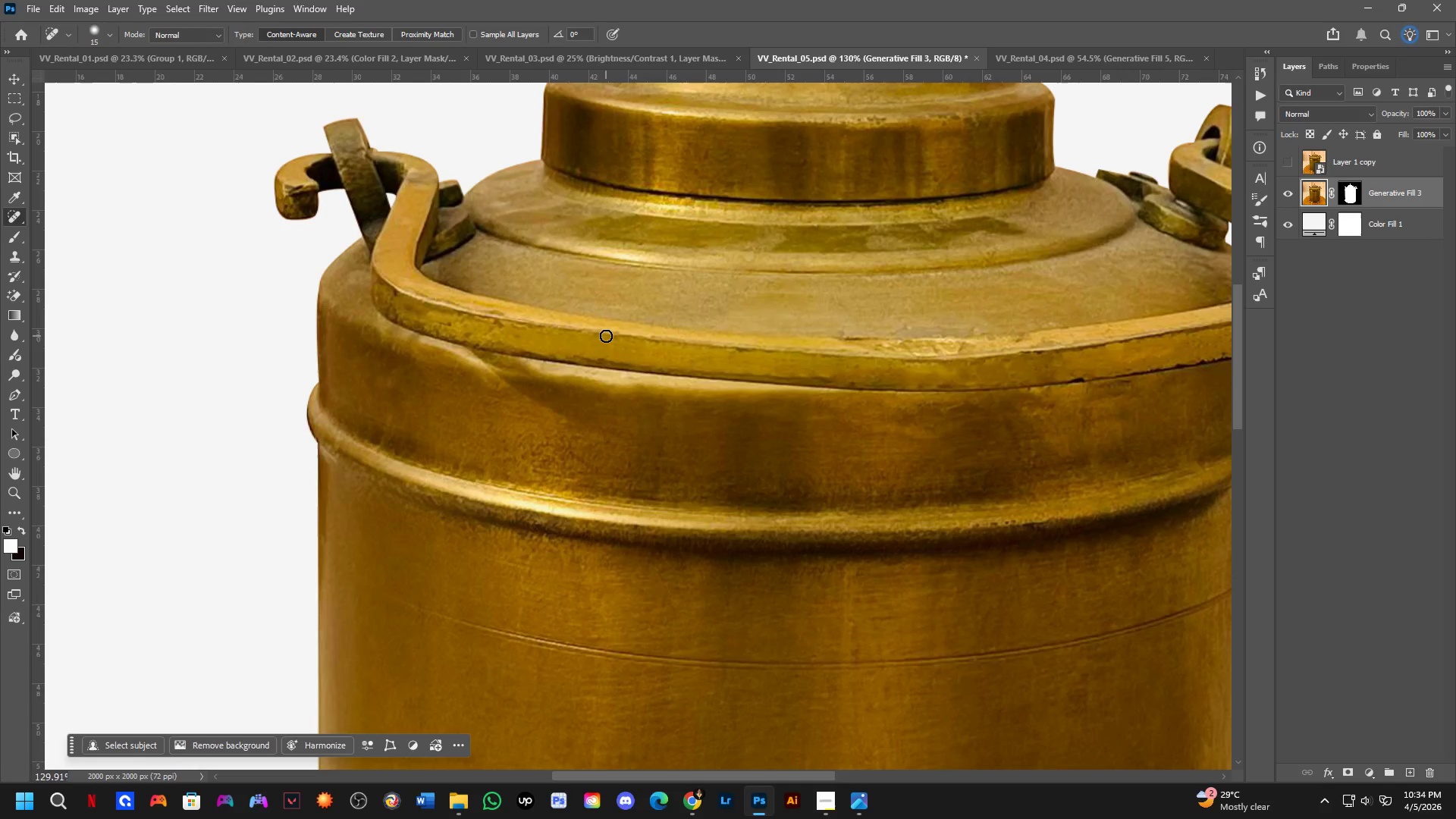 
left_click_drag(start_coordinate=[607, 336], to_coordinate=[607, 341])
 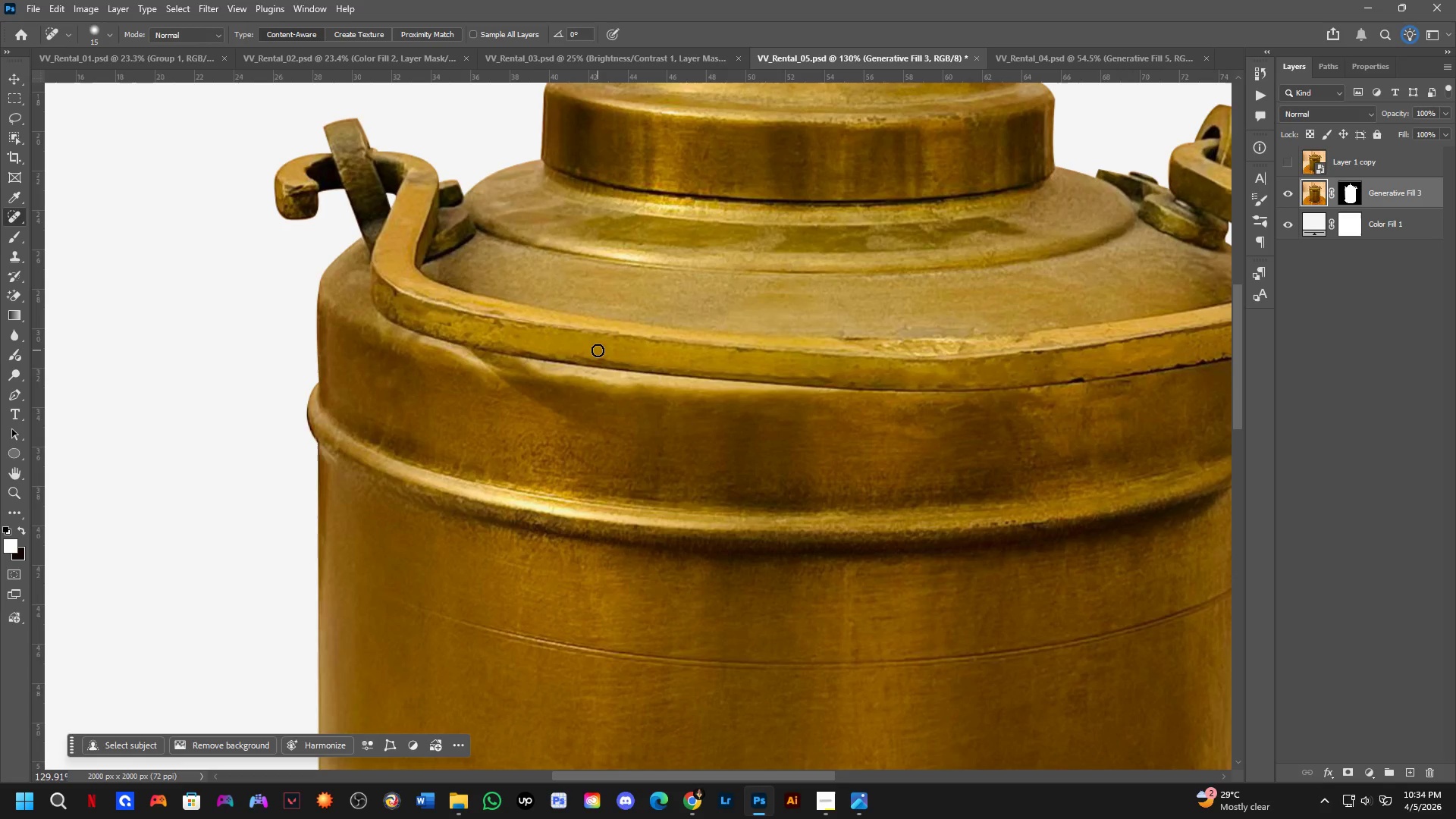 
left_click_drag(start_coordinate=[598, 350], to_coordinate=[607, 353])
 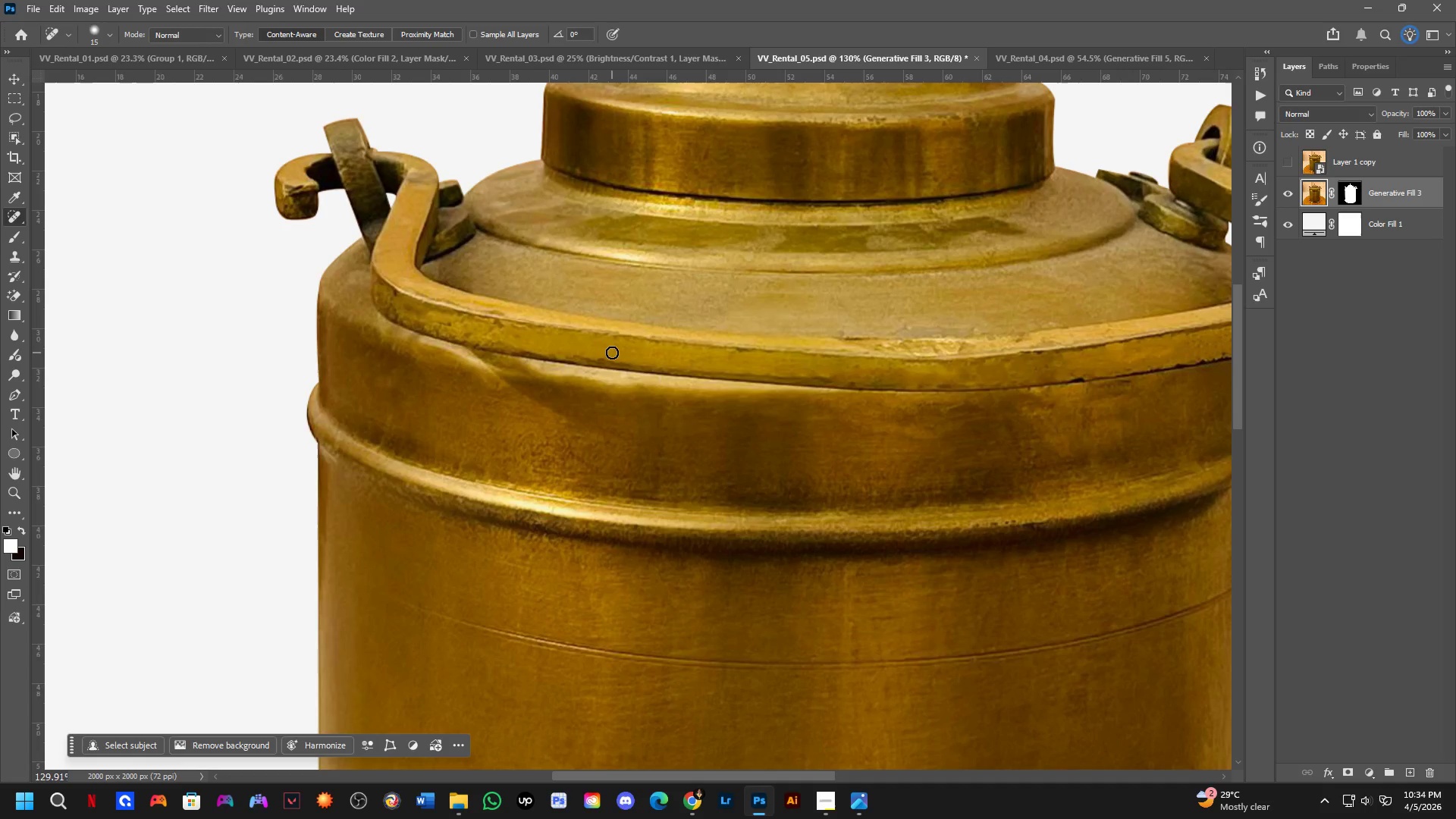 
triple_click([612, 353])
 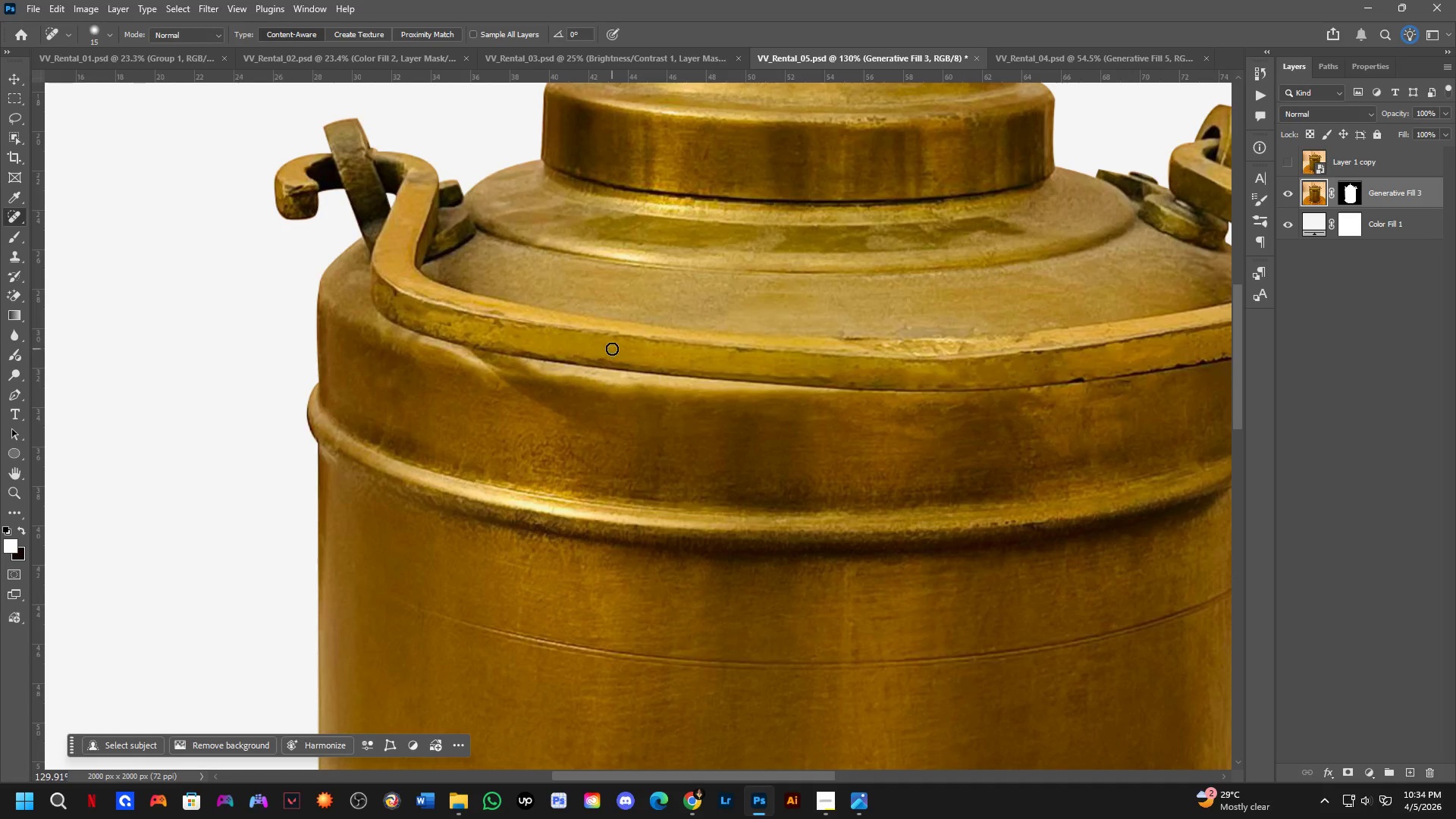 
triple_click([612, 347])
 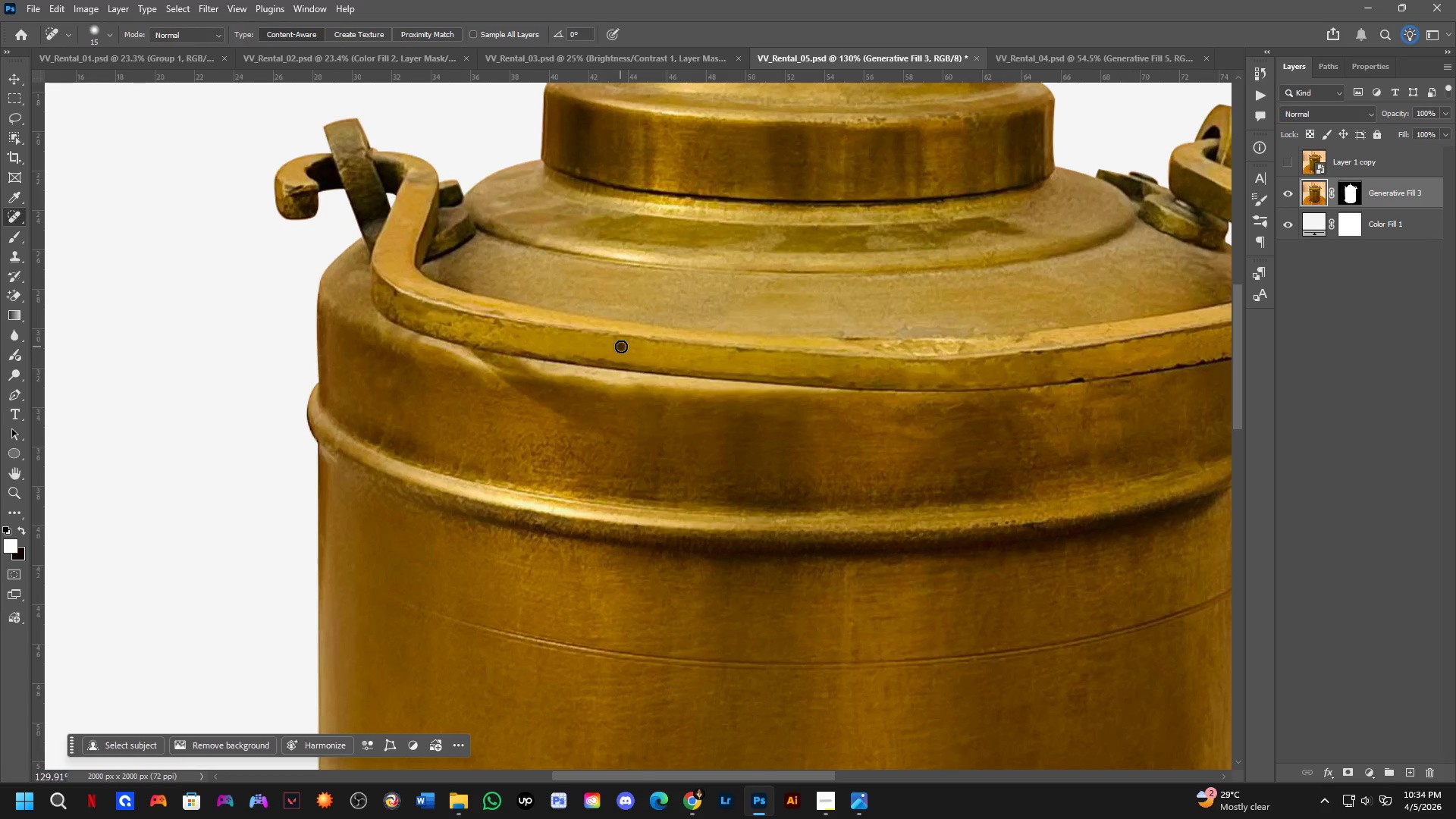 
triple_click([629, 353])
 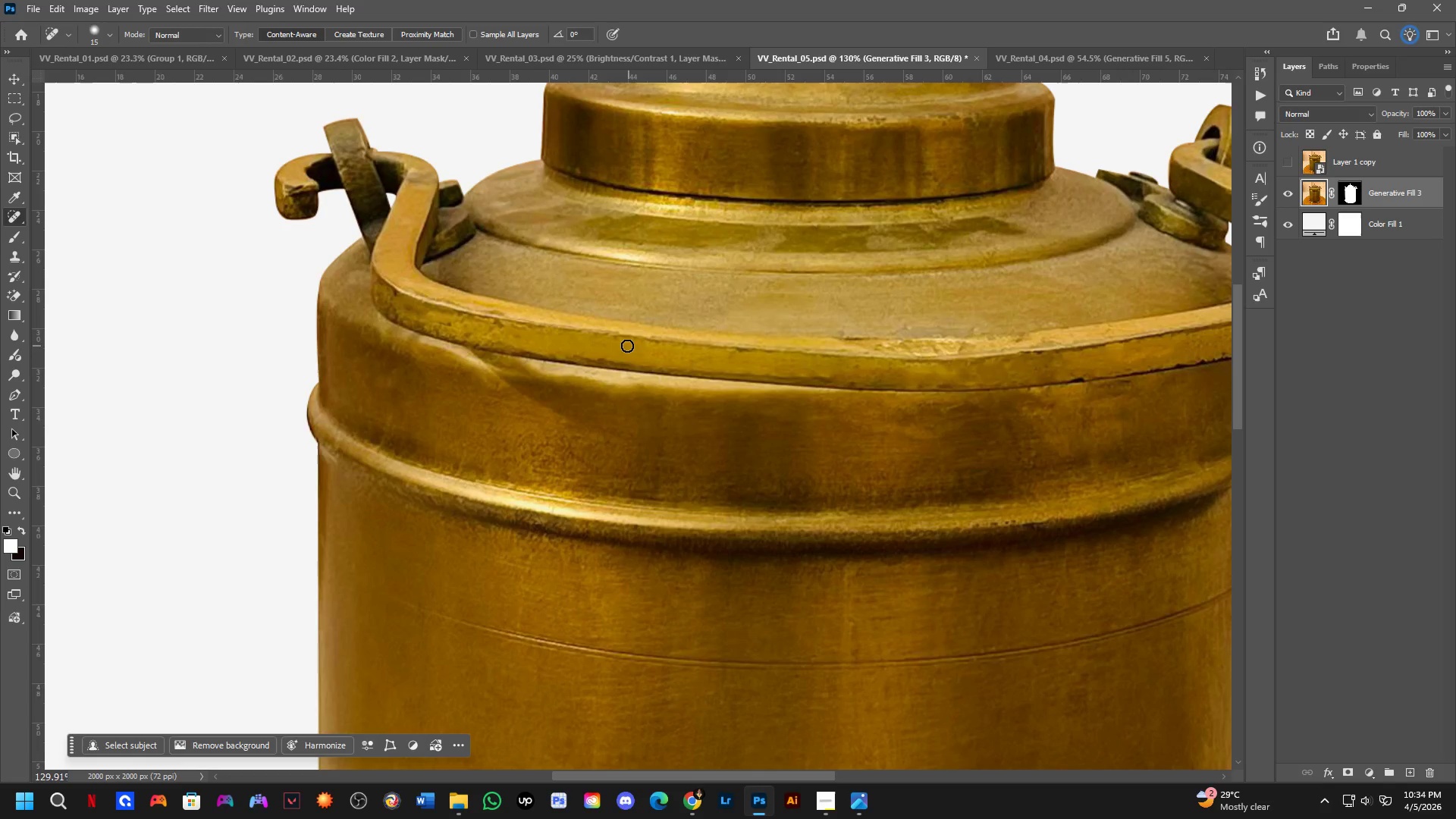 
left_click([623, 345])
 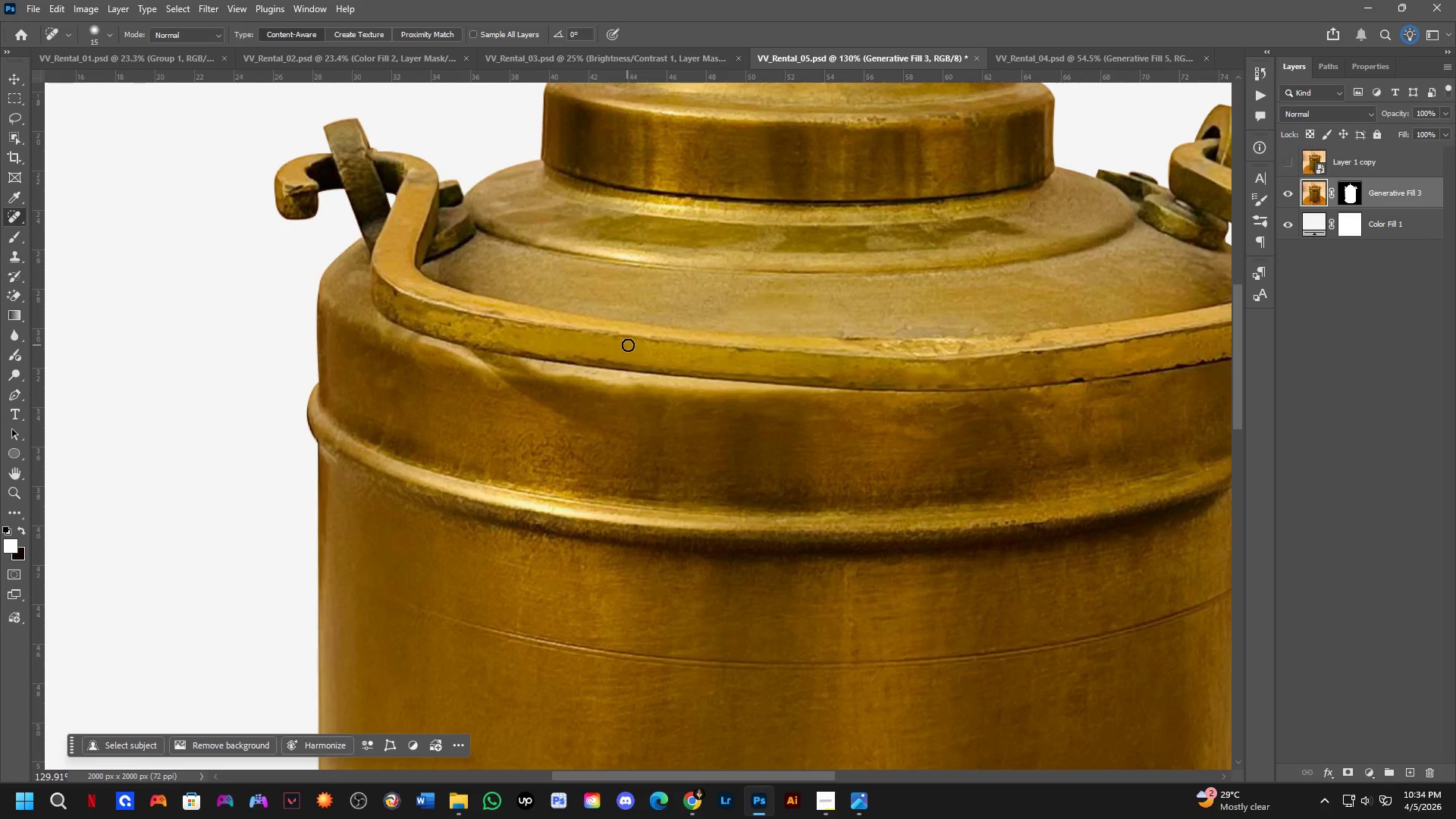 
left_click_drag(start_coordinate=[634, 347], to_coordinate=[639, 349])
 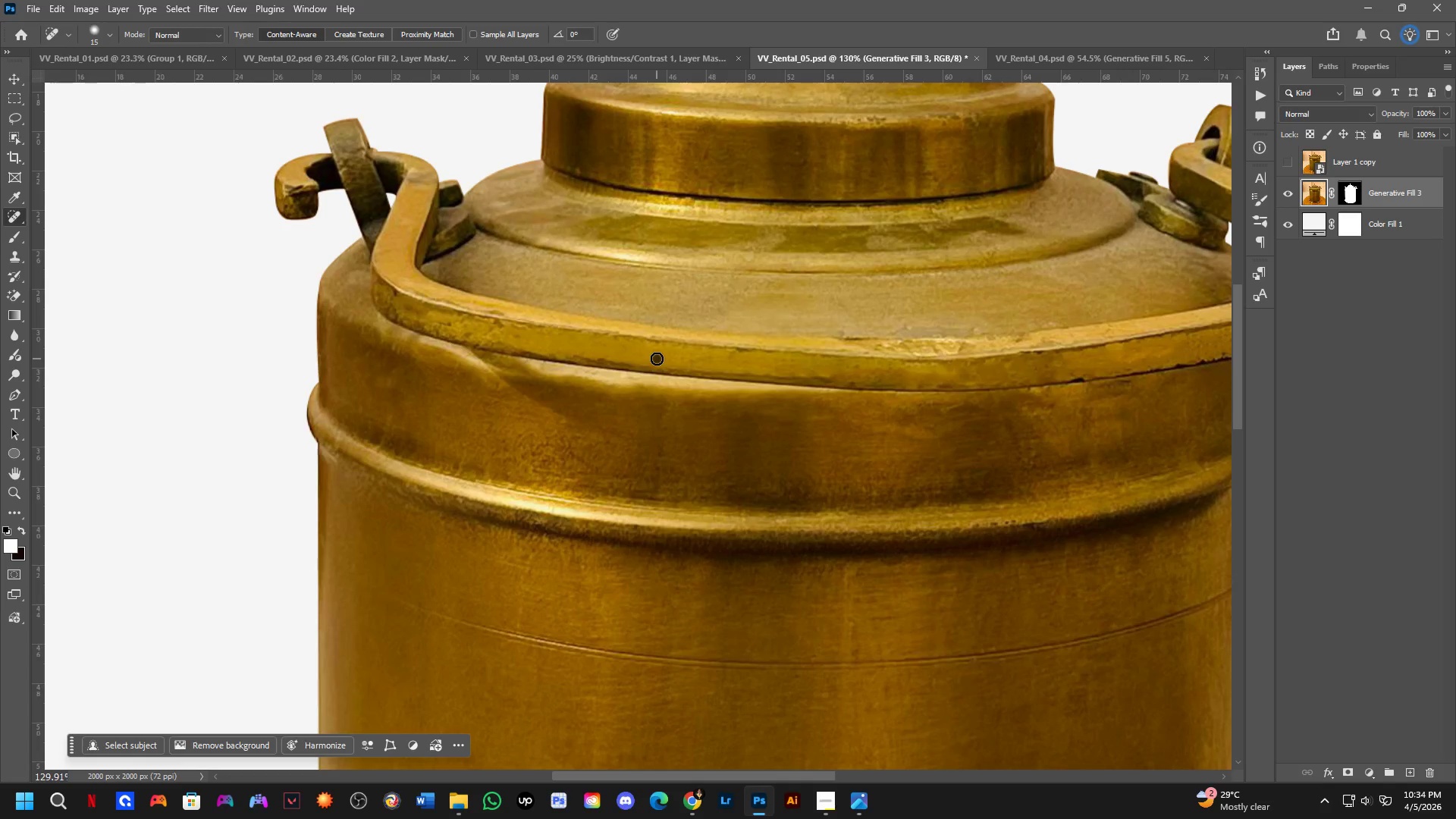 
triple_click([651, 359])
 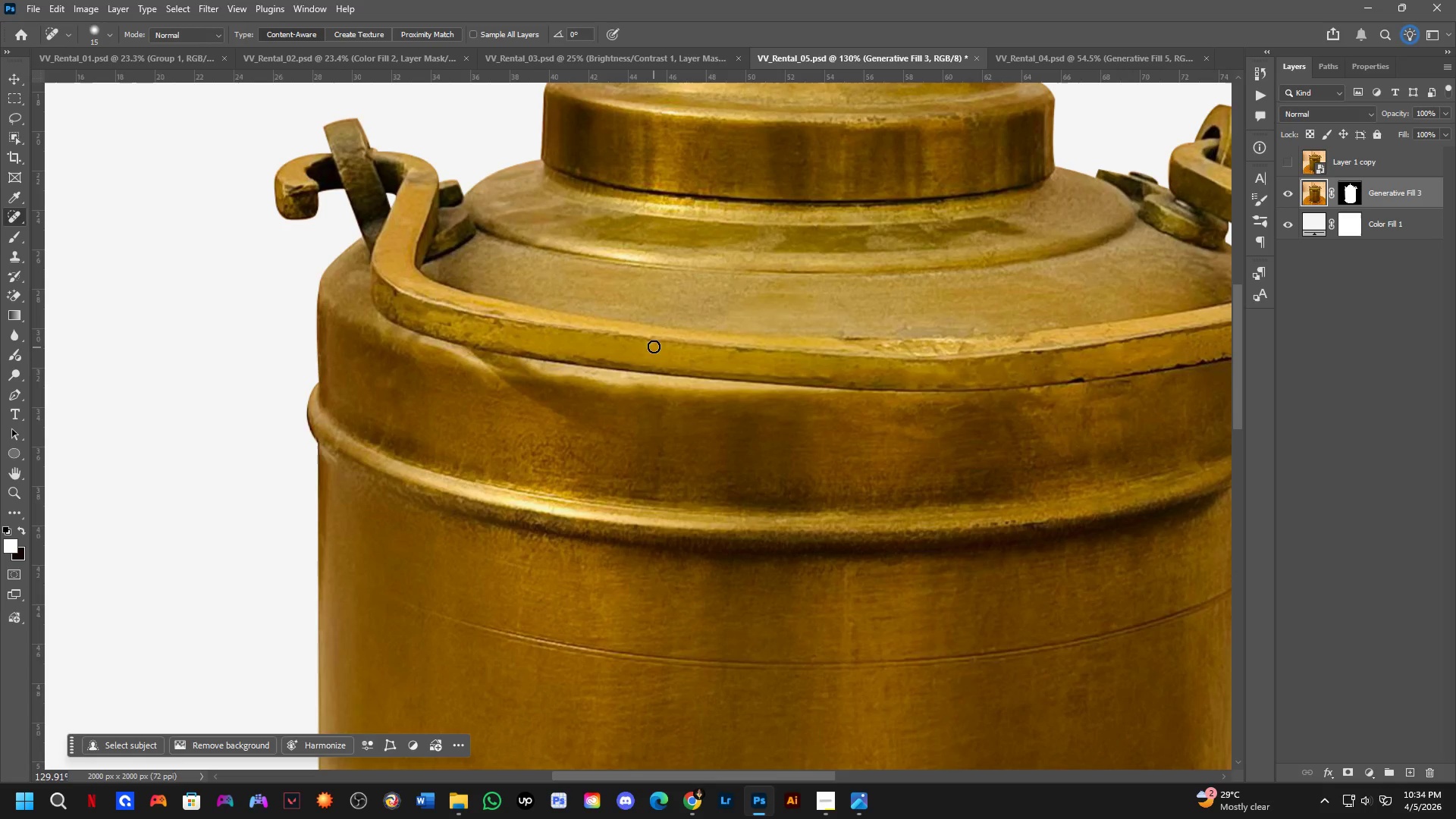 
left_click_drag(start_coordinate=[654, 345], to_coordinate=[659, 346])
 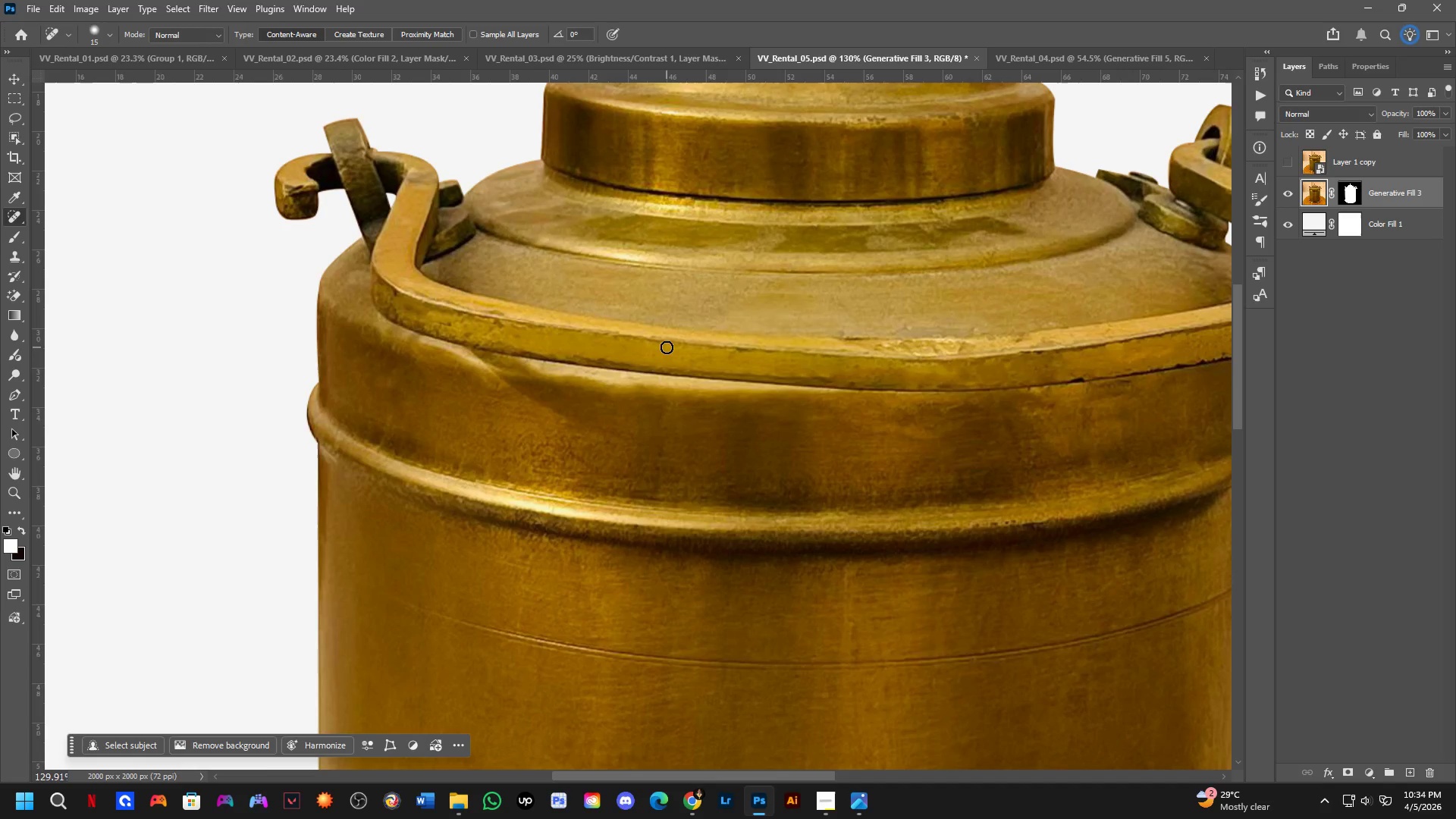 
left_click_drag(start_coordinate=[667, 347], to_coordinate=[667, 351])
 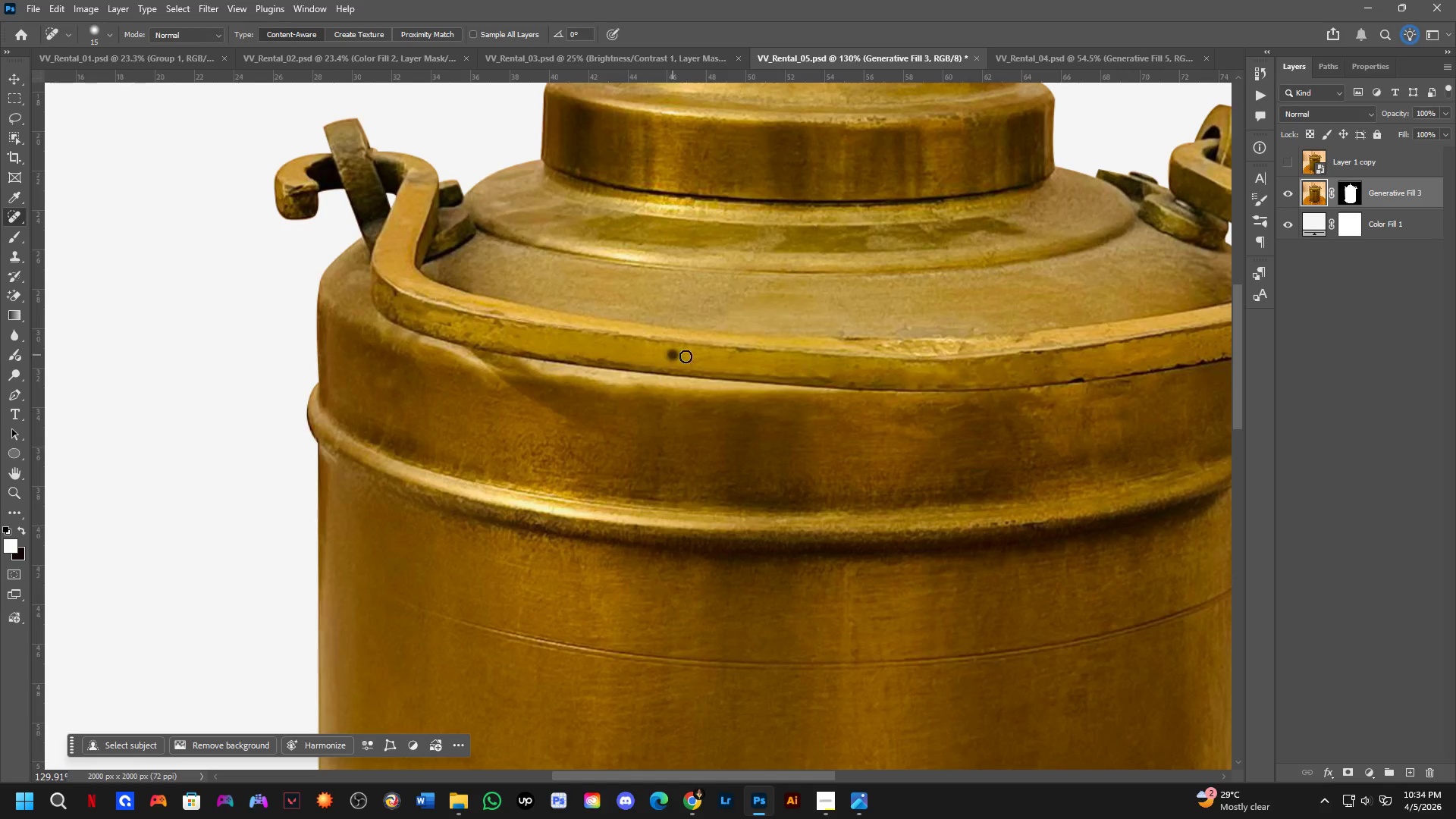 
triple_click([707, 353])
 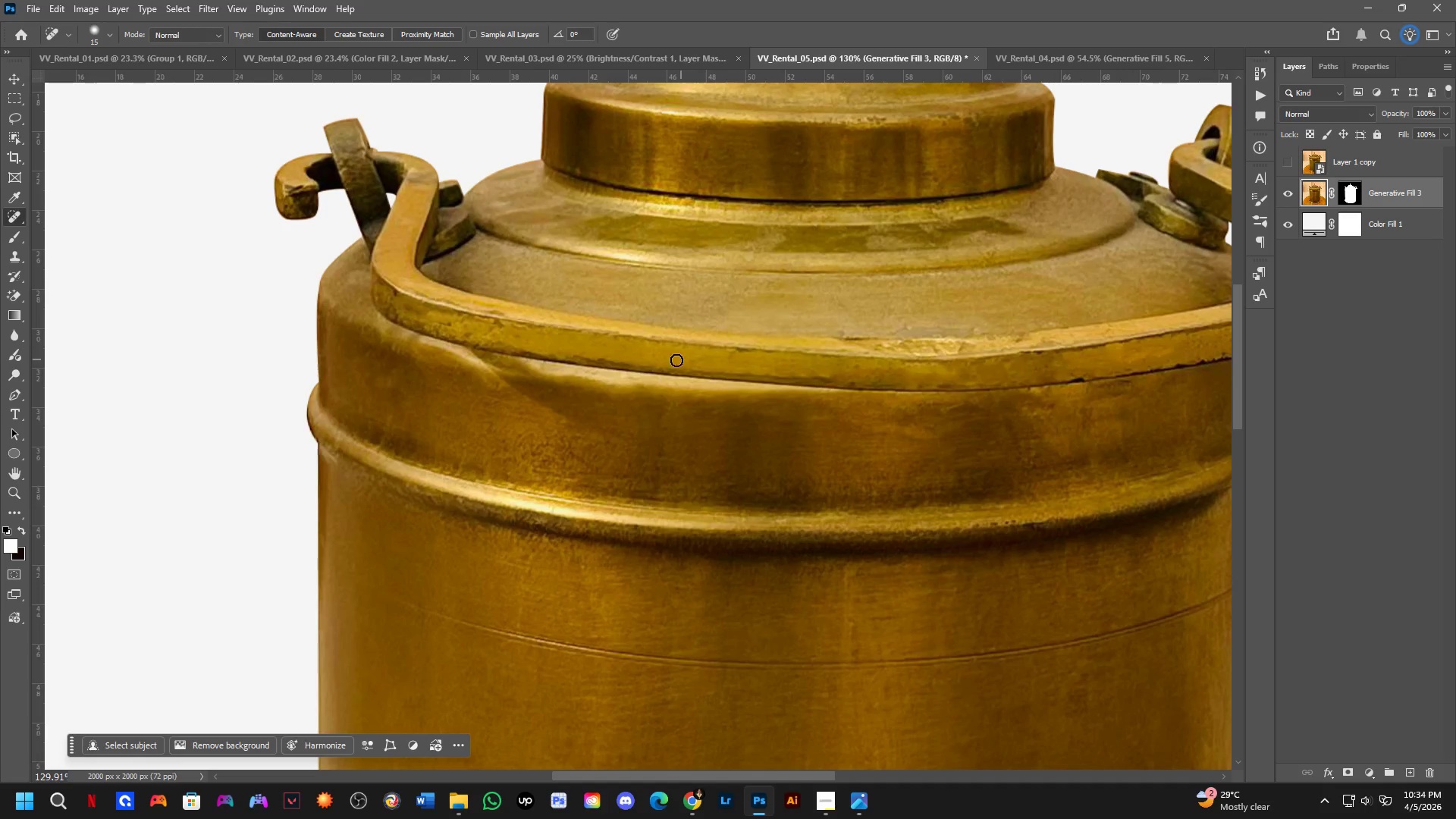 
left_click_drag(start_coordinate=[671, 361], to_coordinate=[672, 366])
 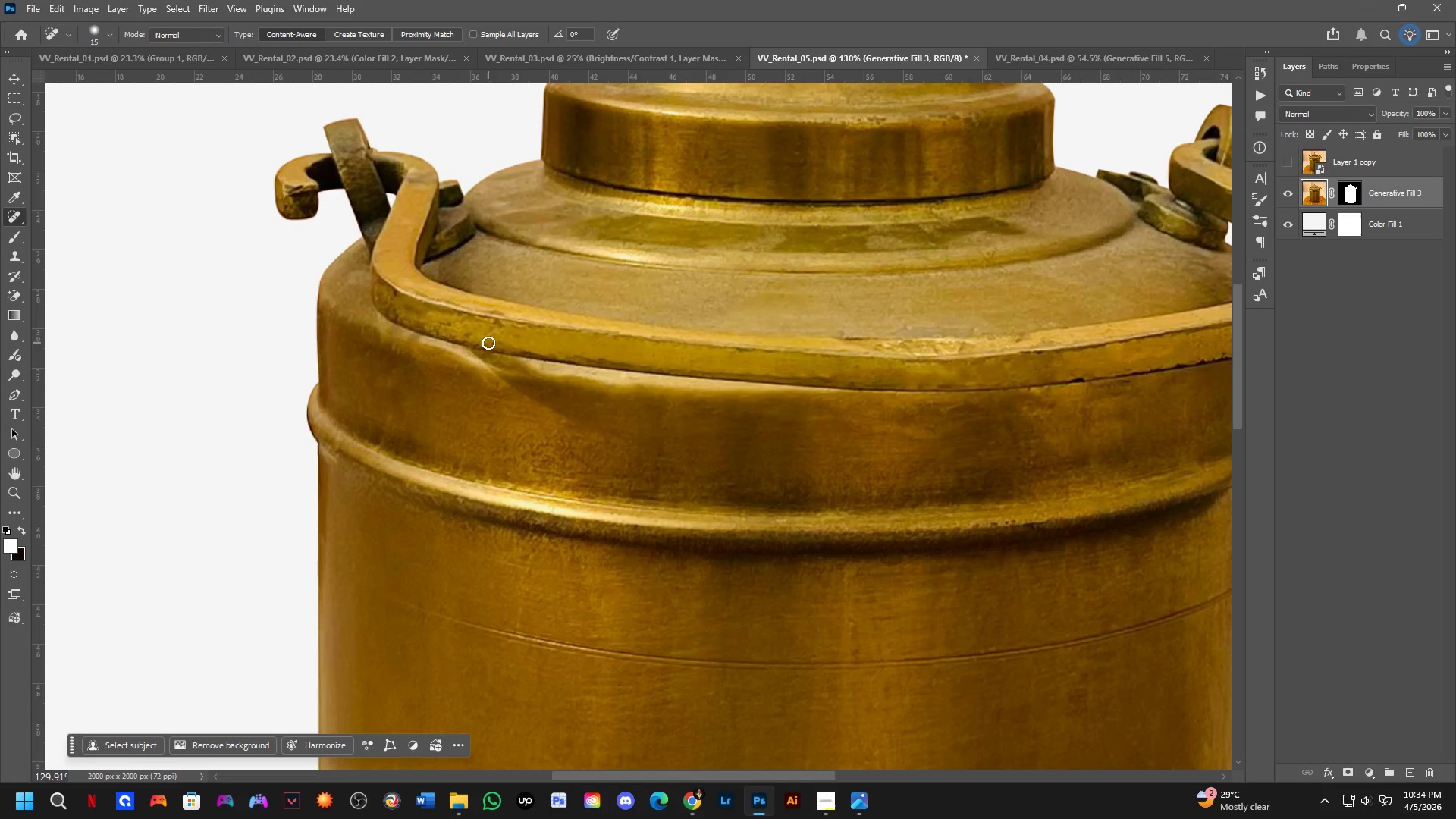 
double_click([496, 337])
 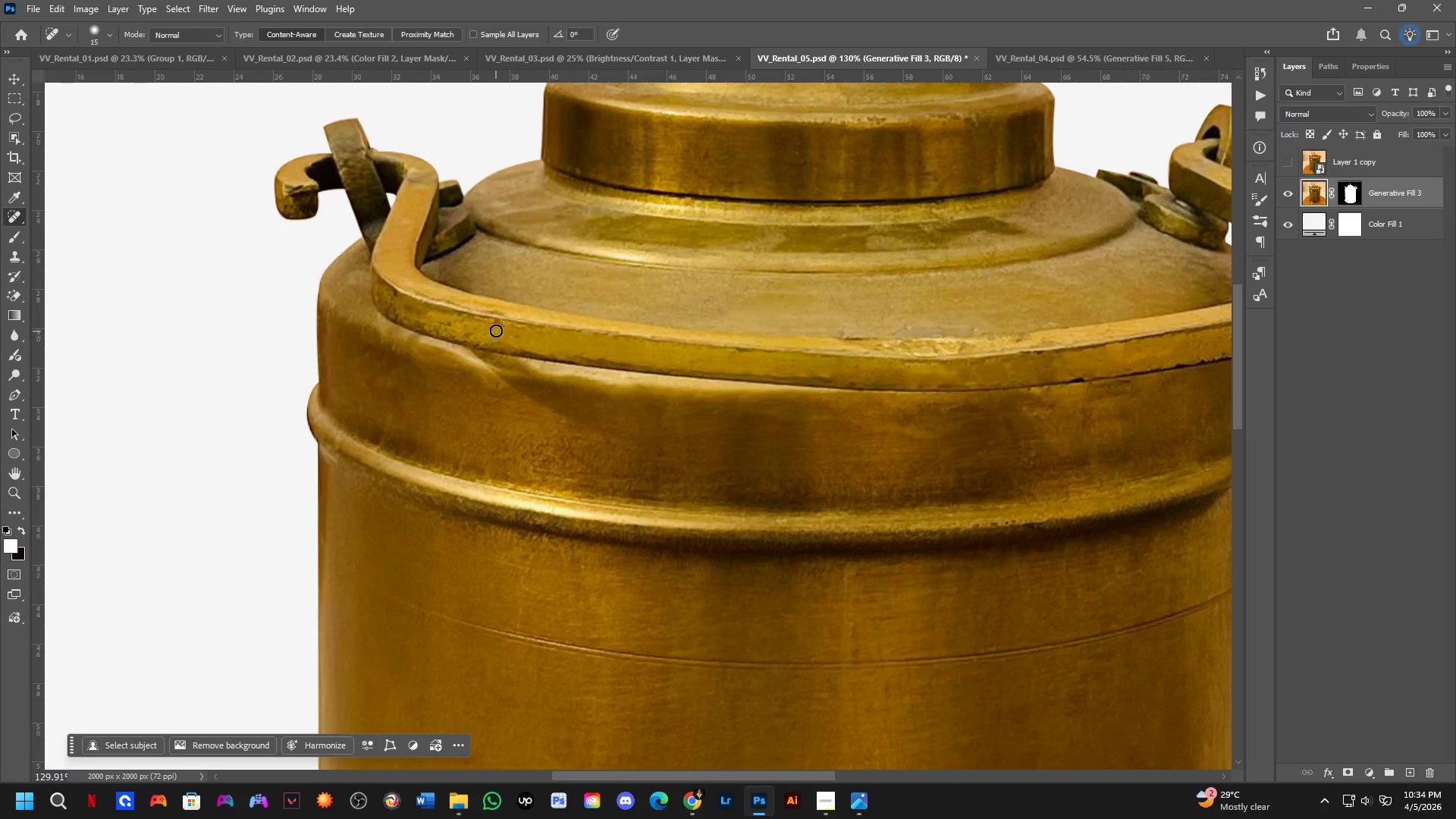 
triple_click([496, 330])
 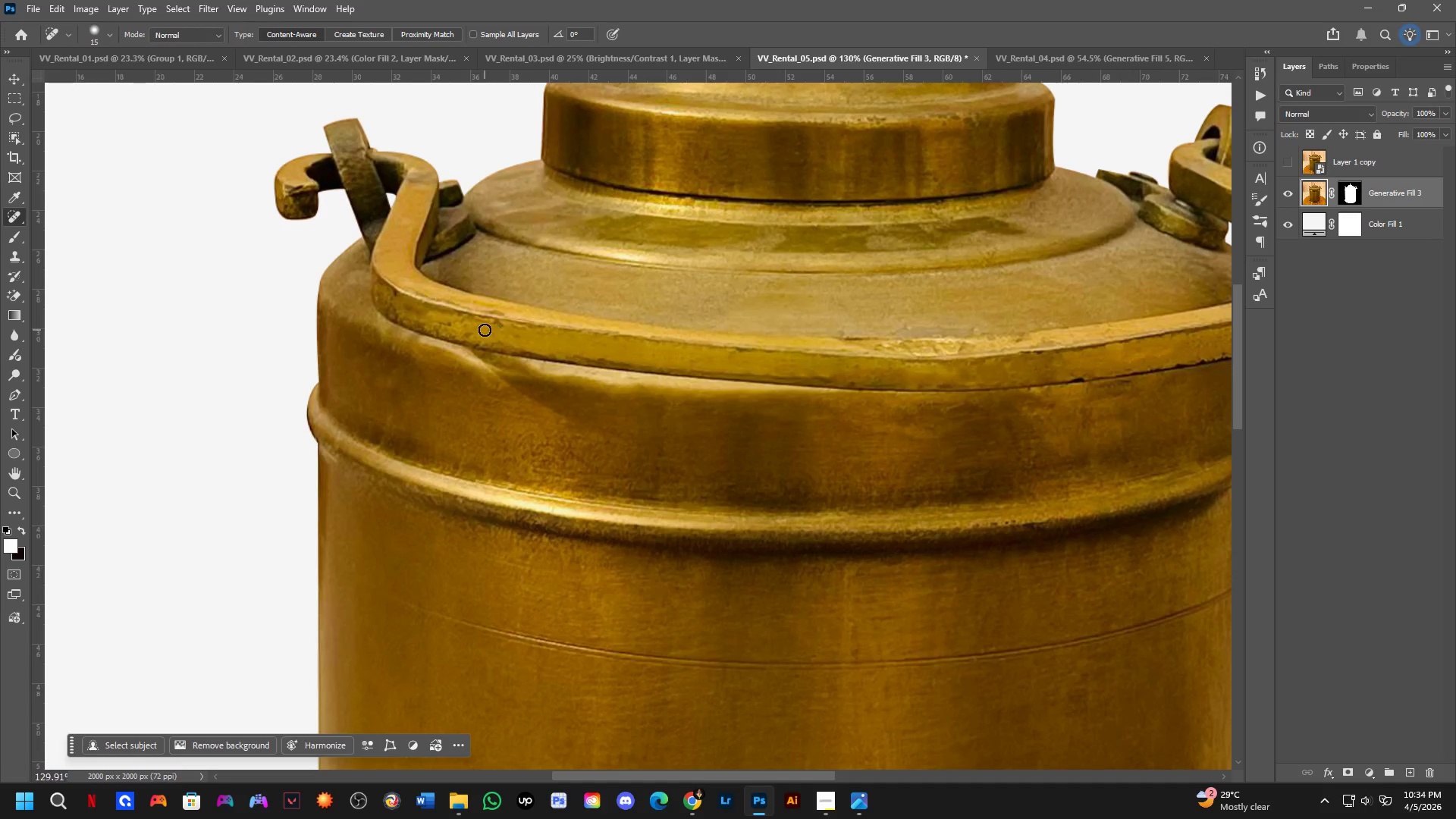 
triple_click([485, 330])
 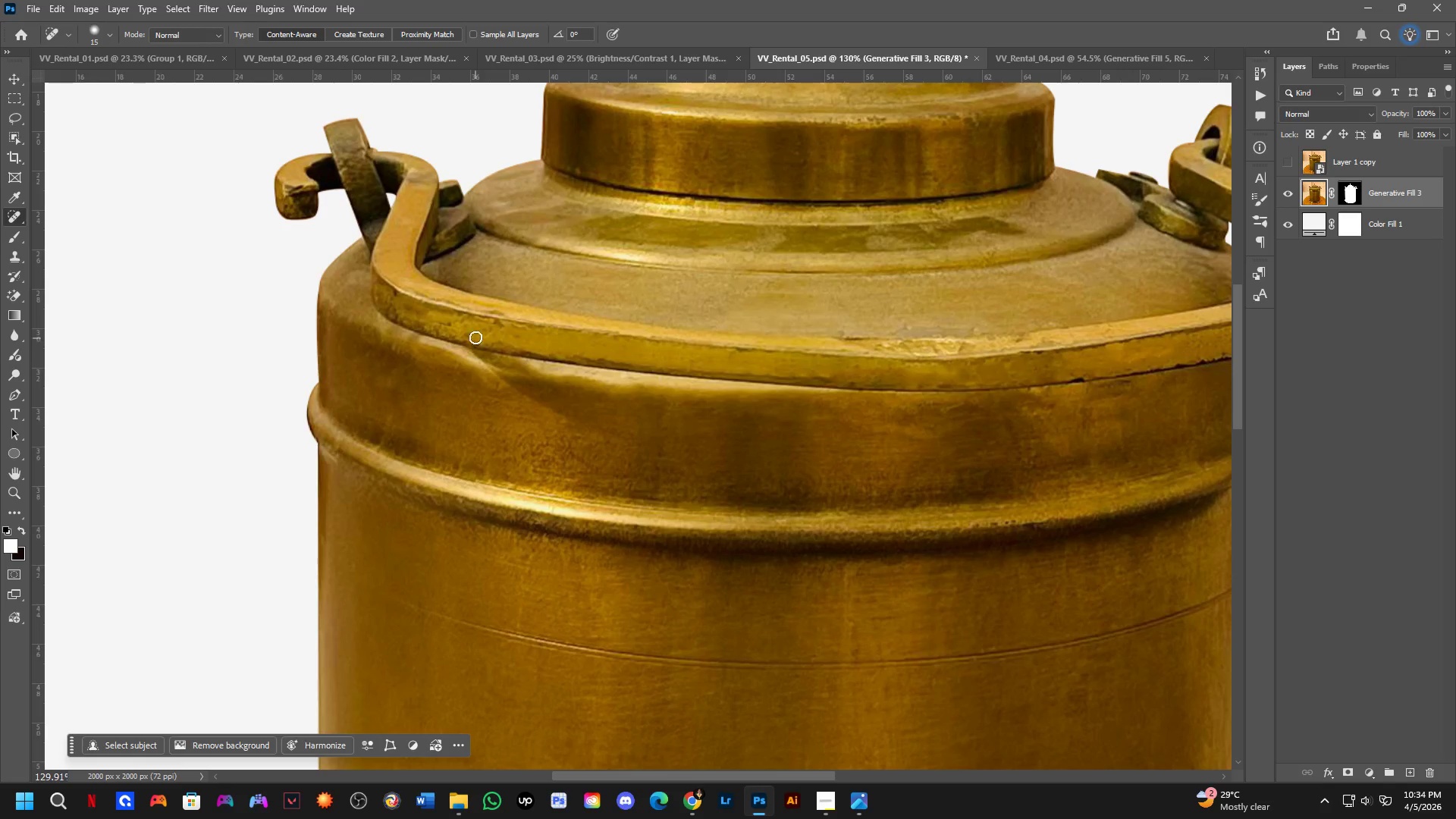 
left_click([475, 332])
 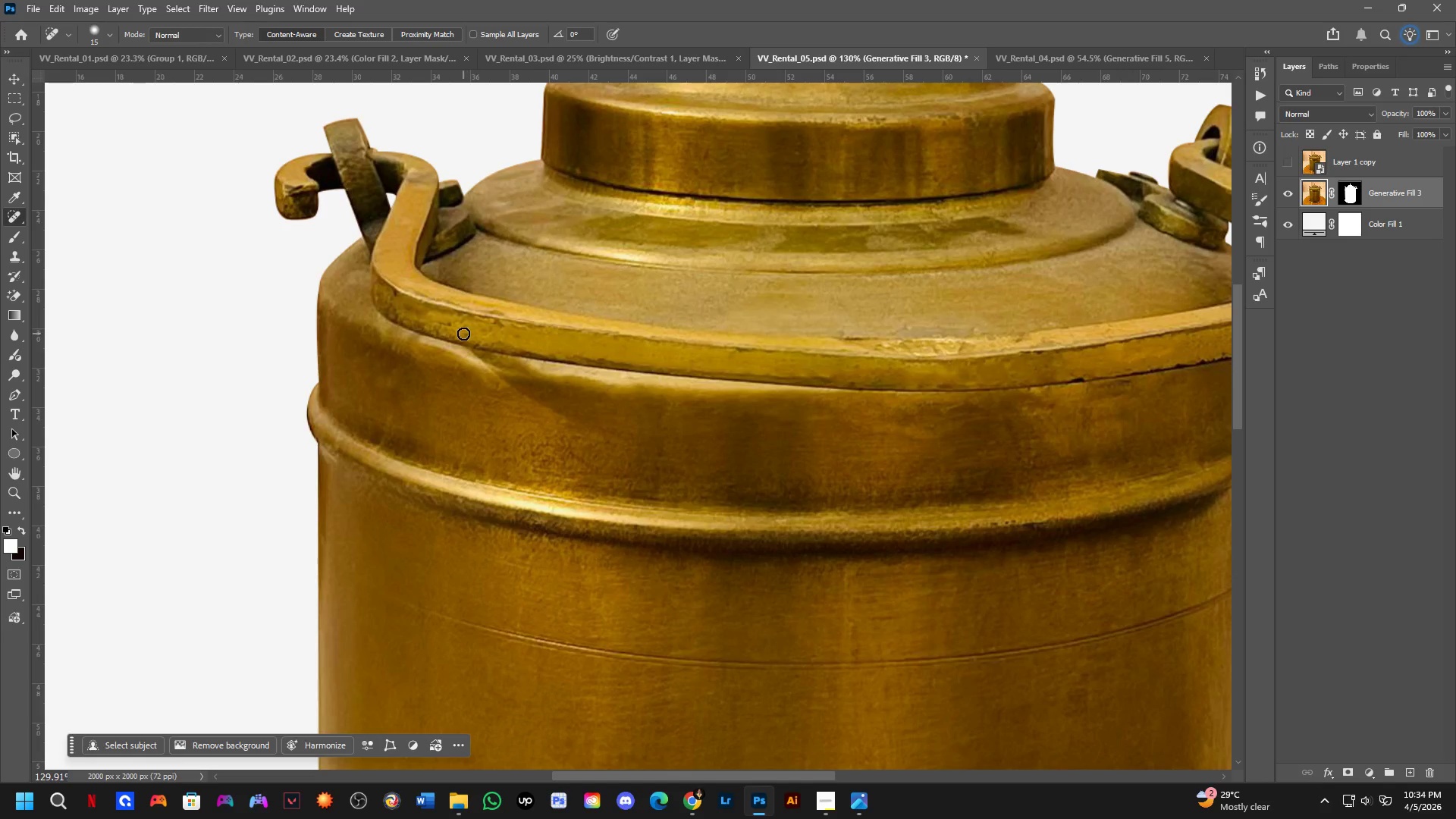 
left_click([459, 335])
 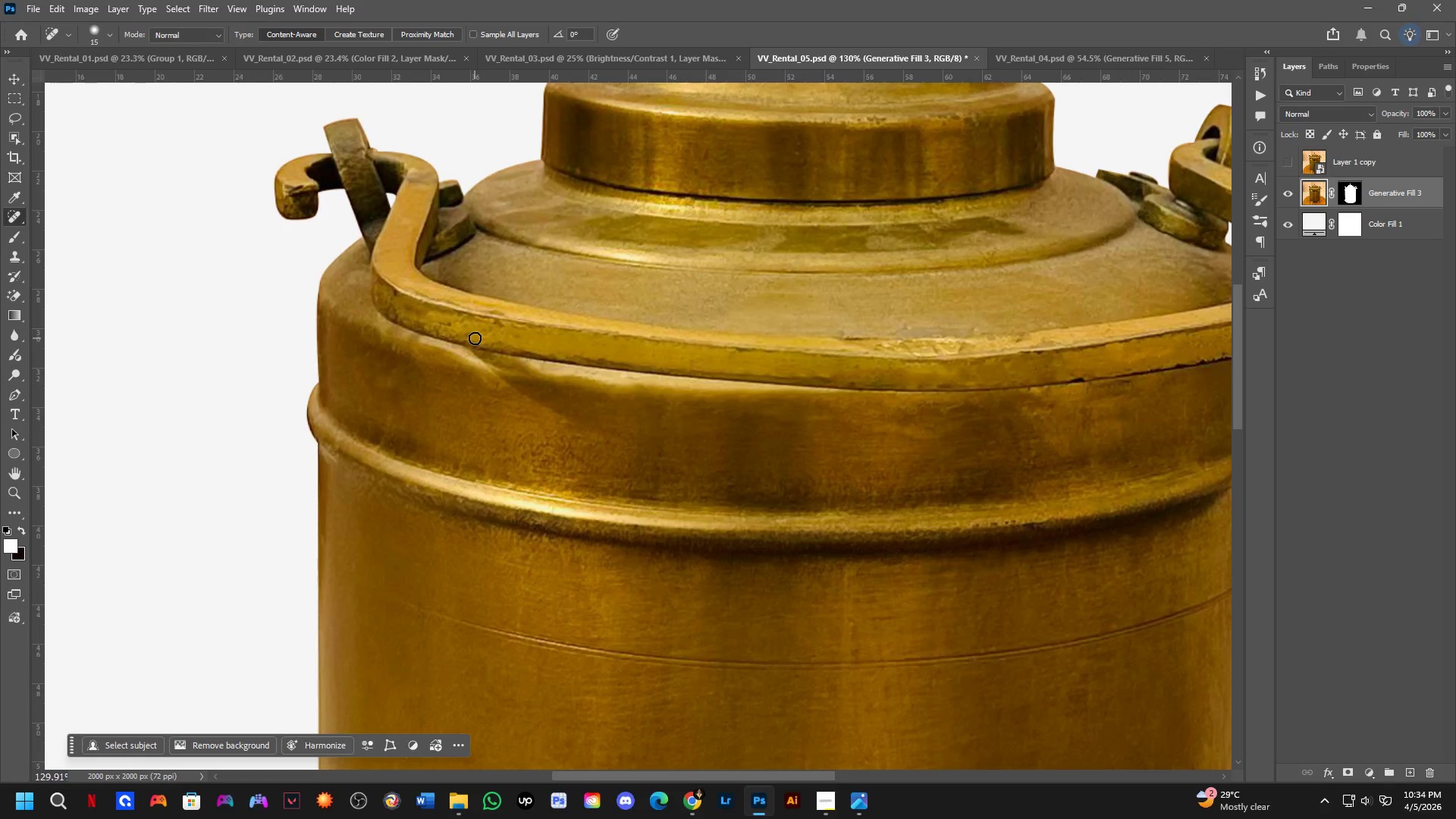 
left_click([464, 333])
 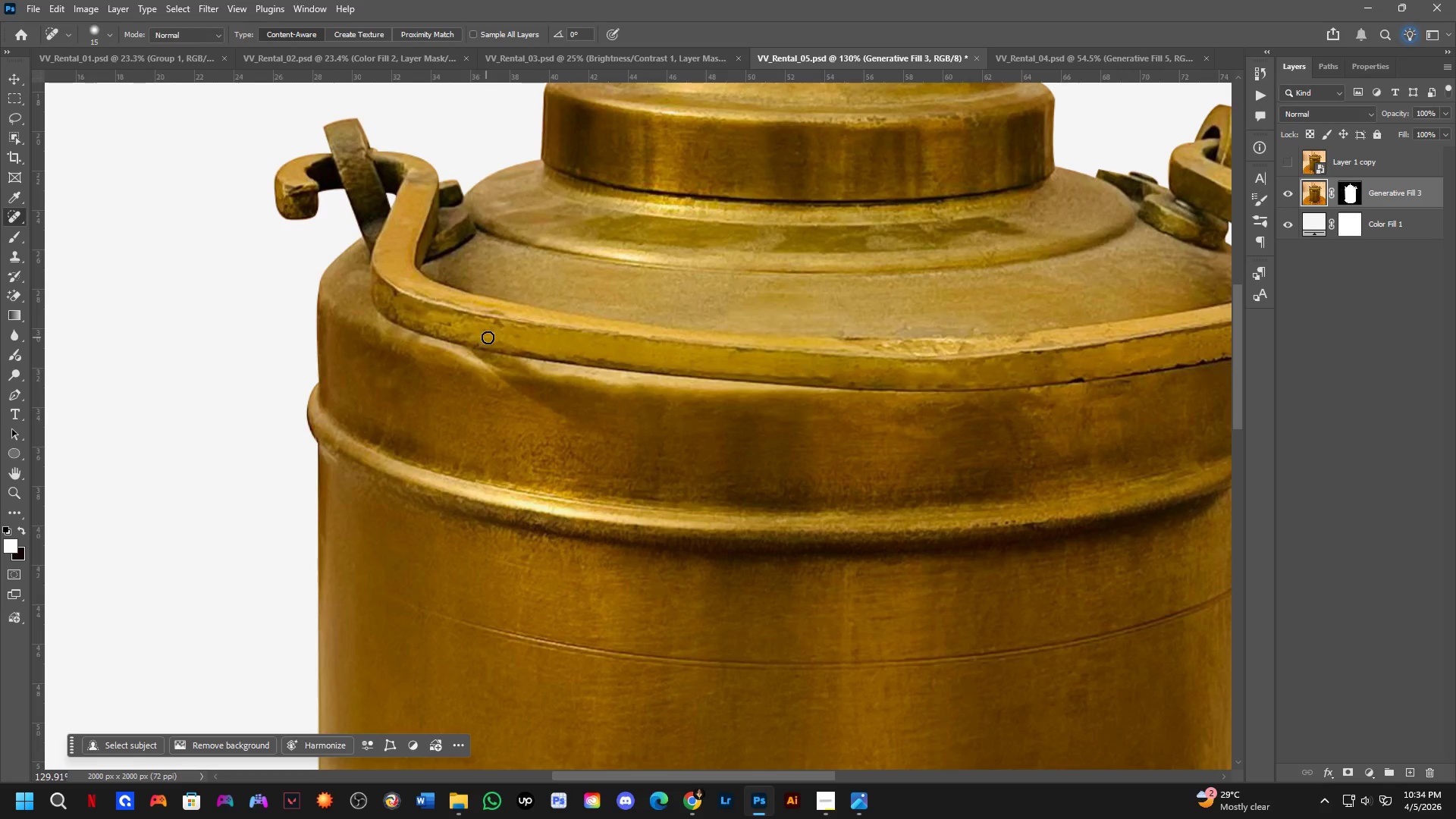 
triple_click([497, 340])
 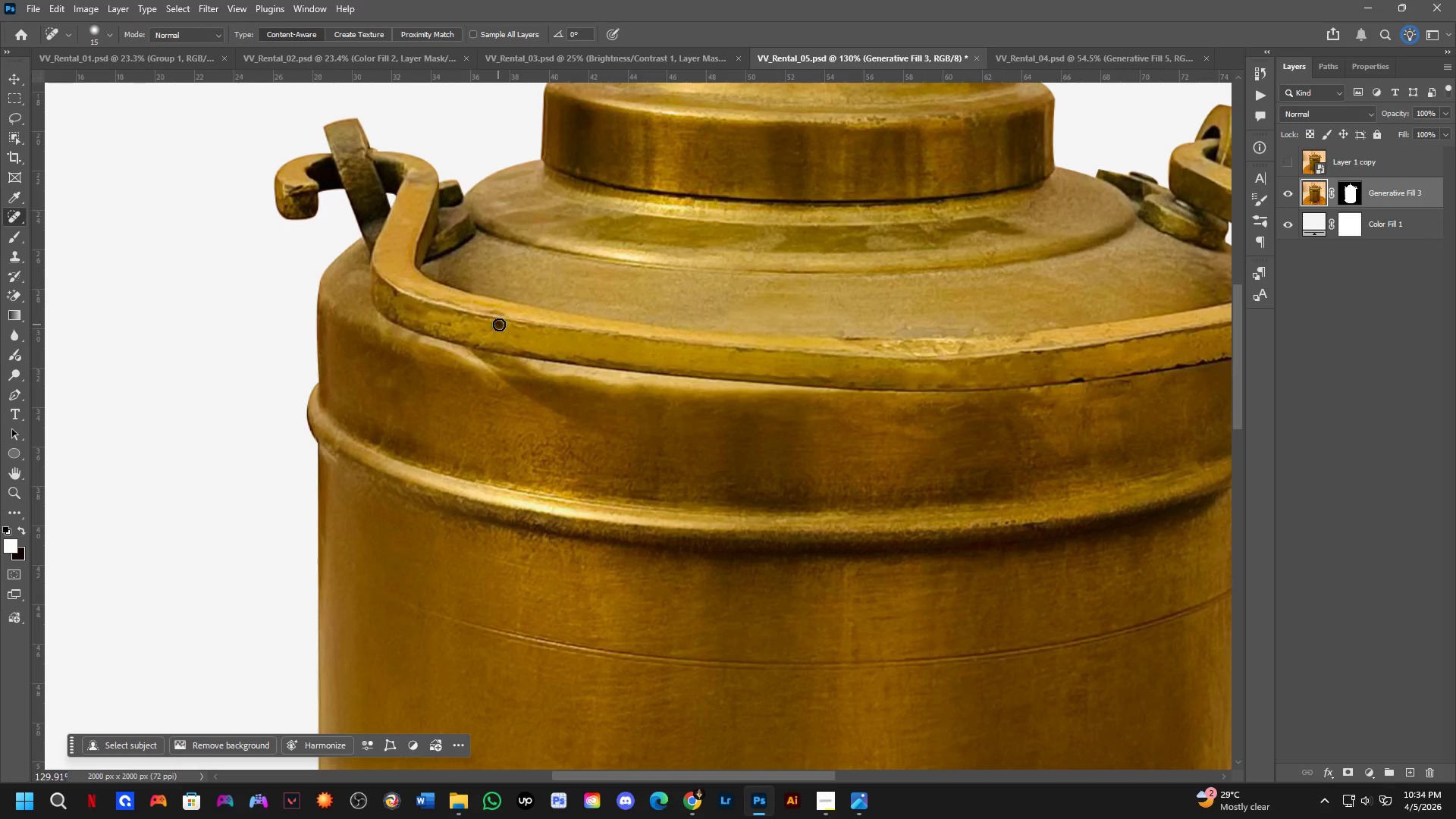 
left_click([475, 331])
 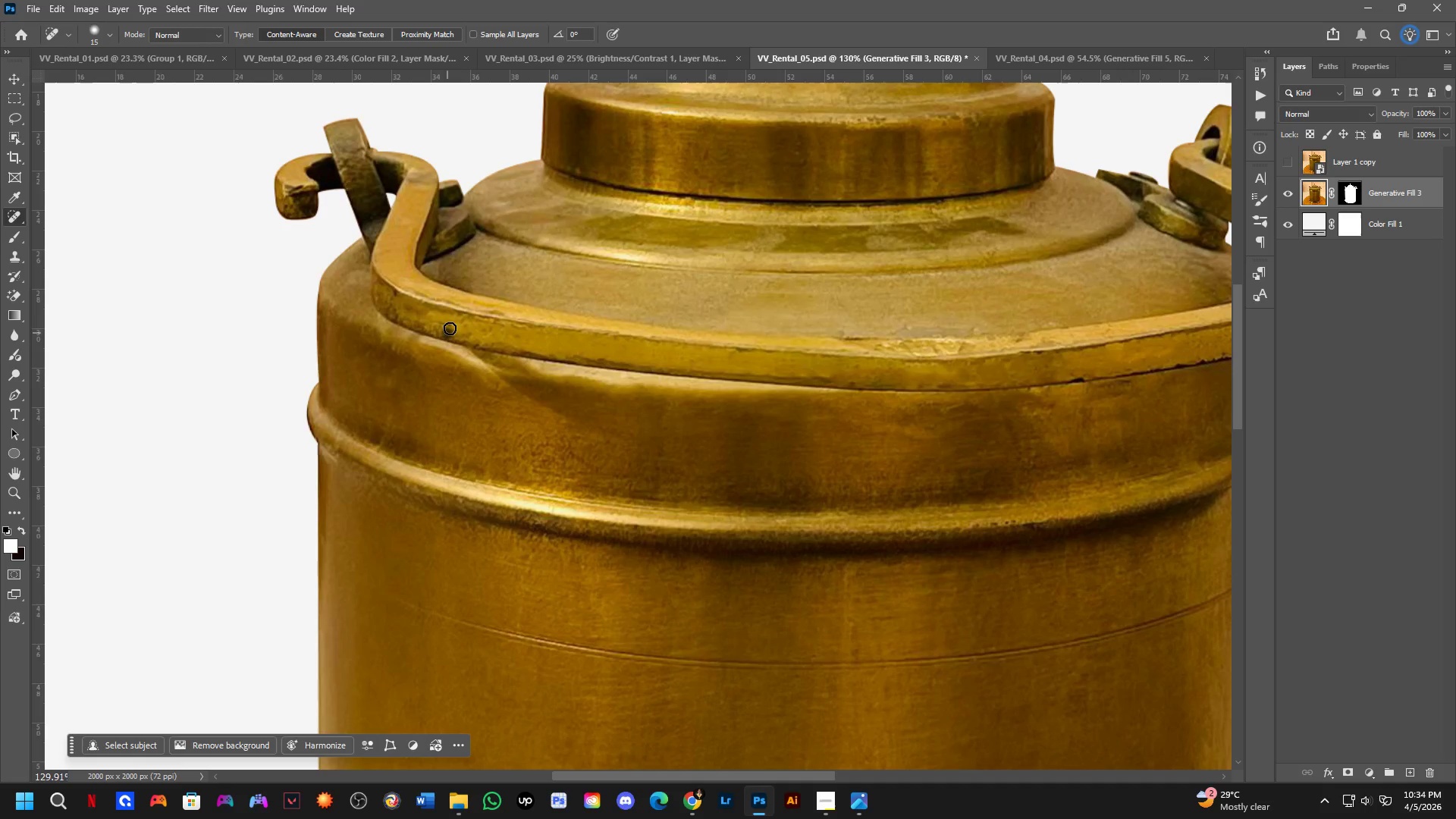 
left_click_drag(start_coordinate=[452, 325], to_coordinate=[460, 328])
 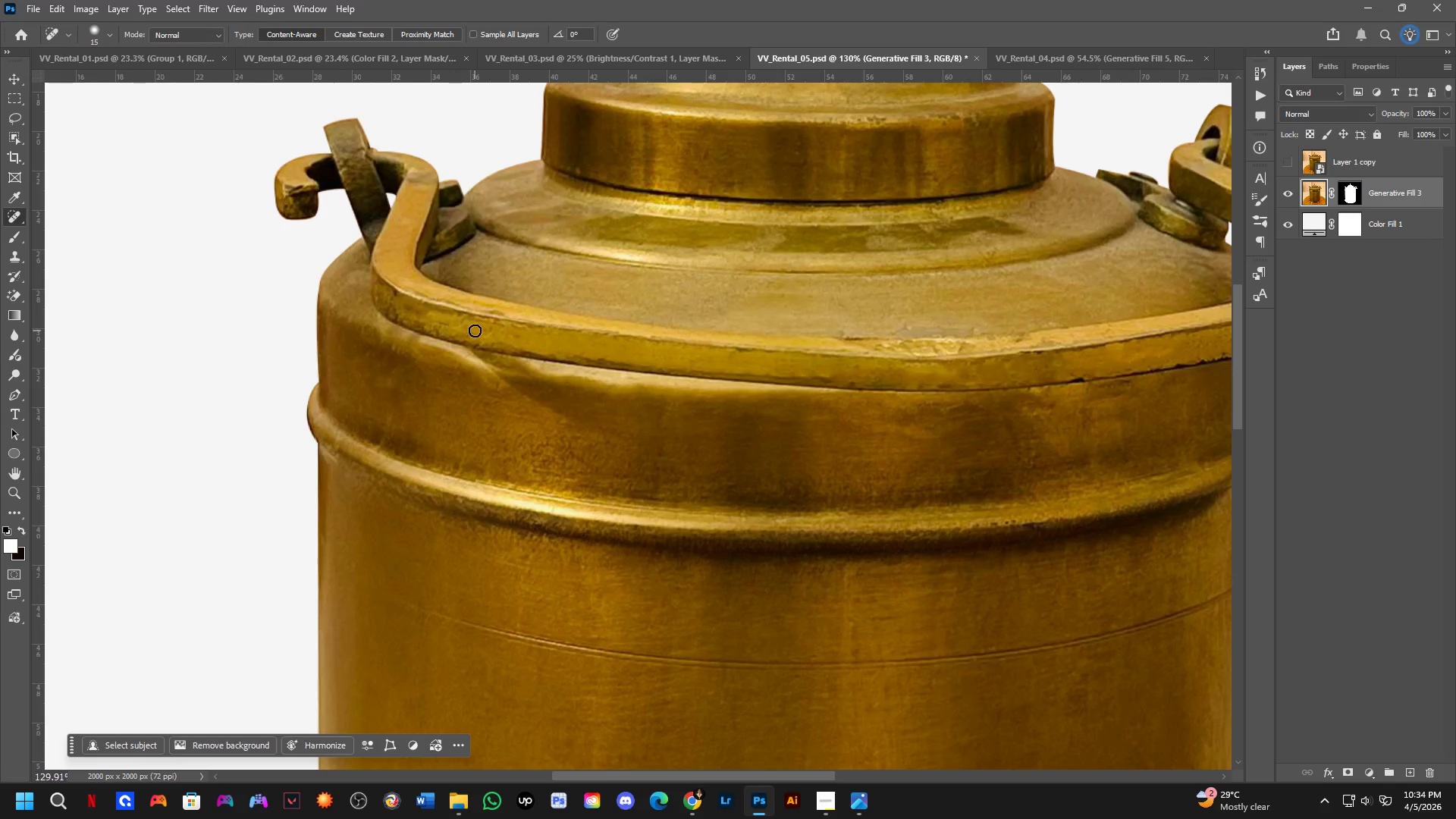 
triple_click([475, 331])
 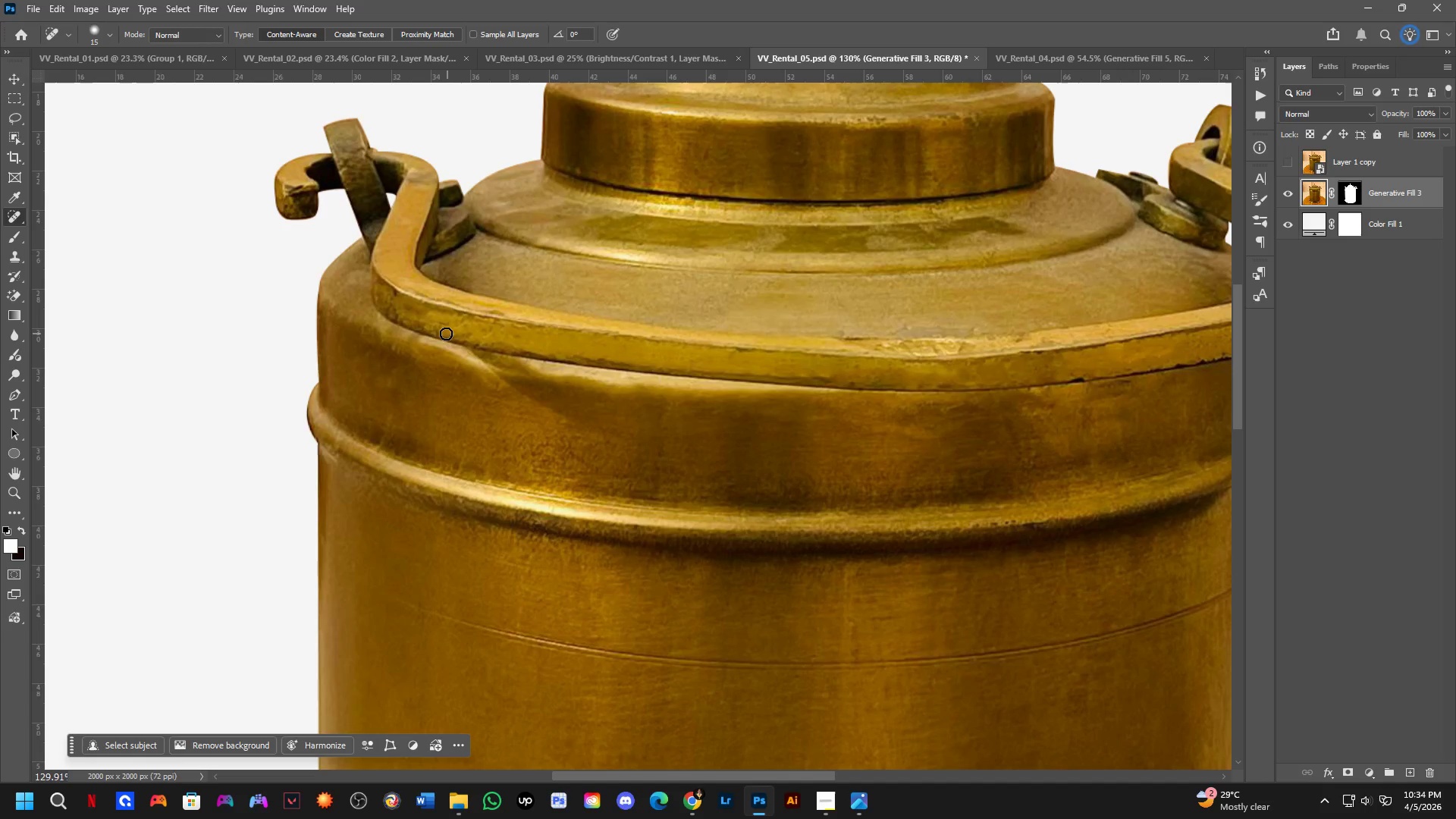 
left_click([437, 332])
 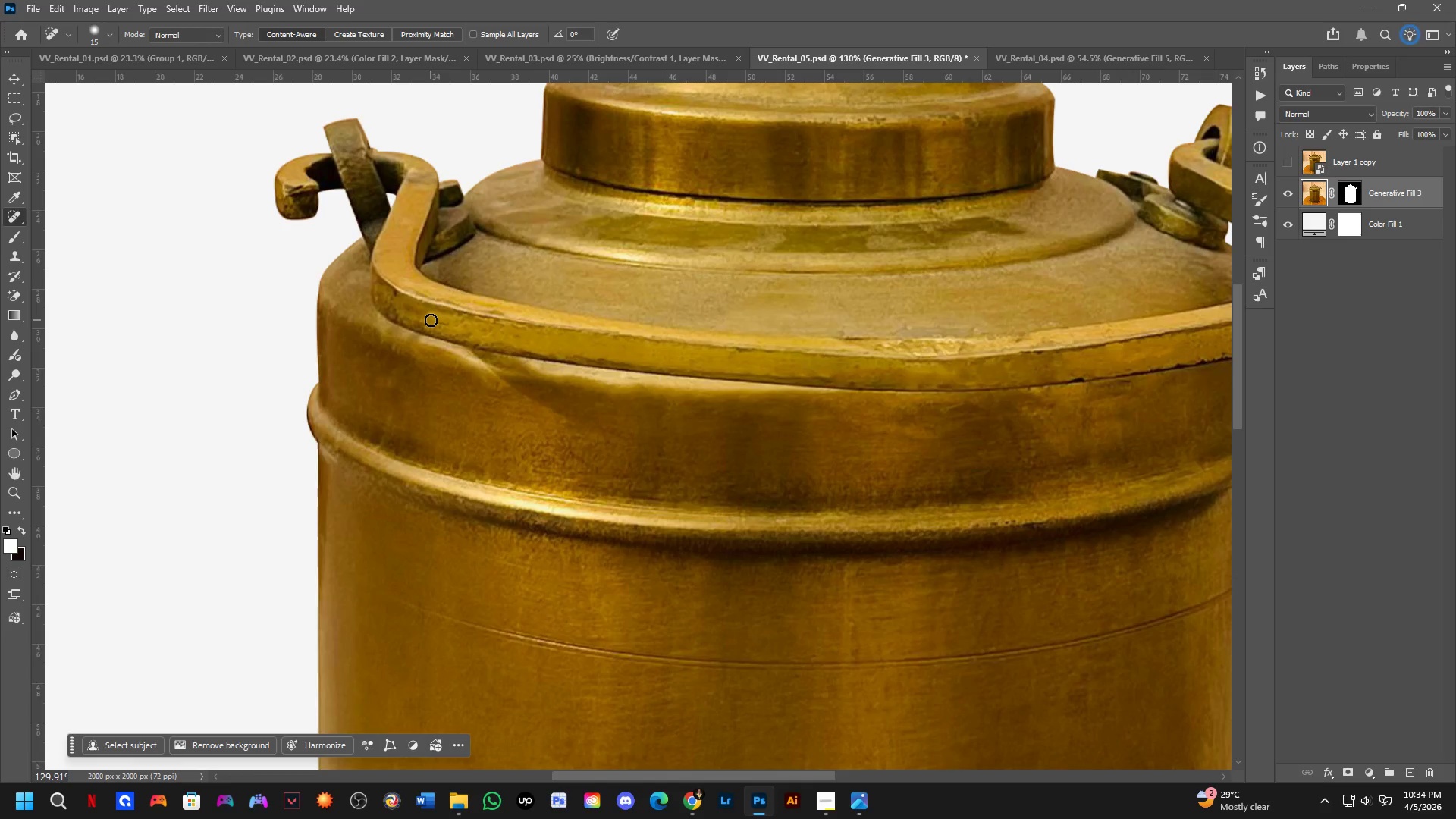 
left_click([431, 320])
 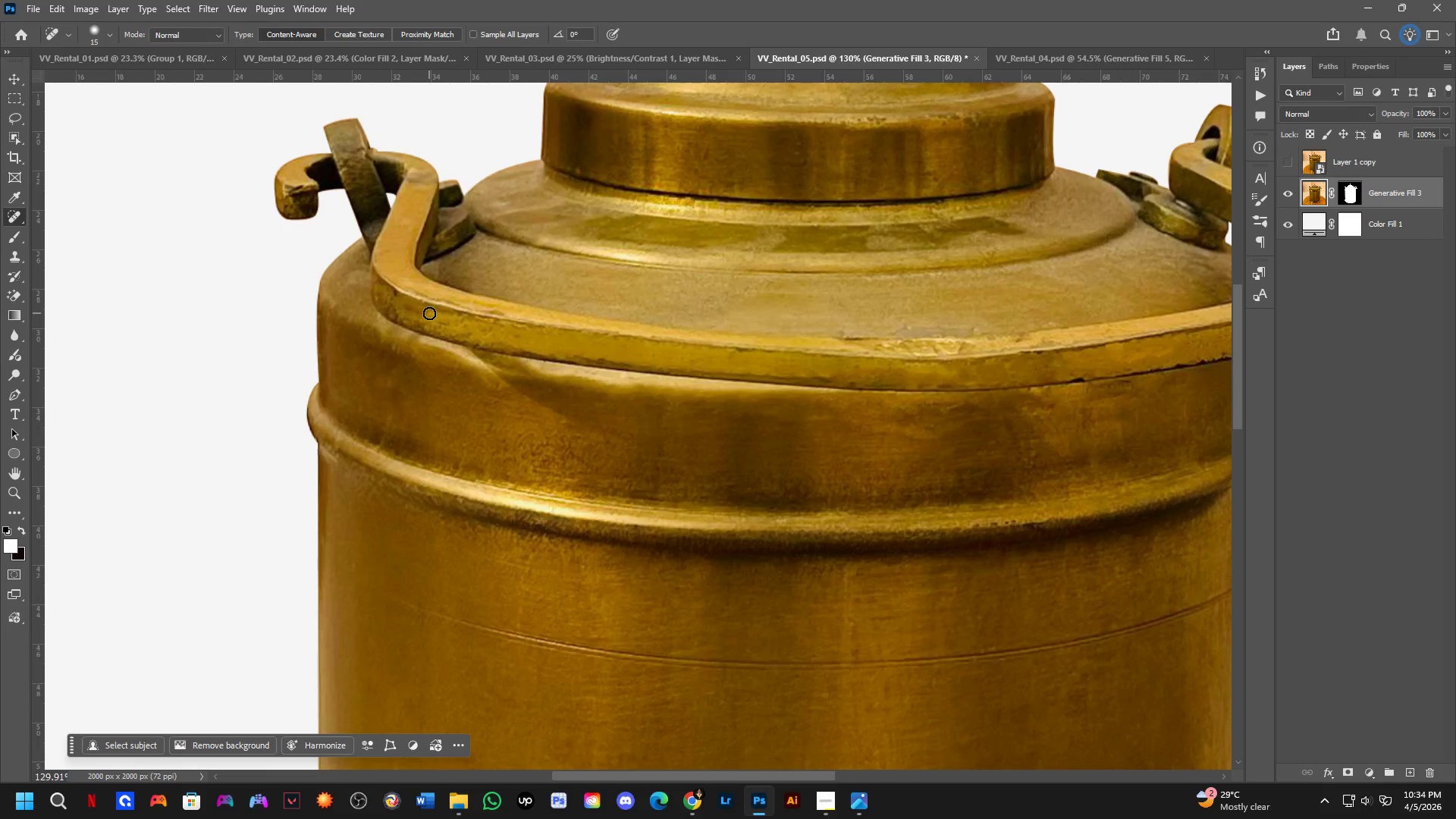 
left_click([429, 313])
 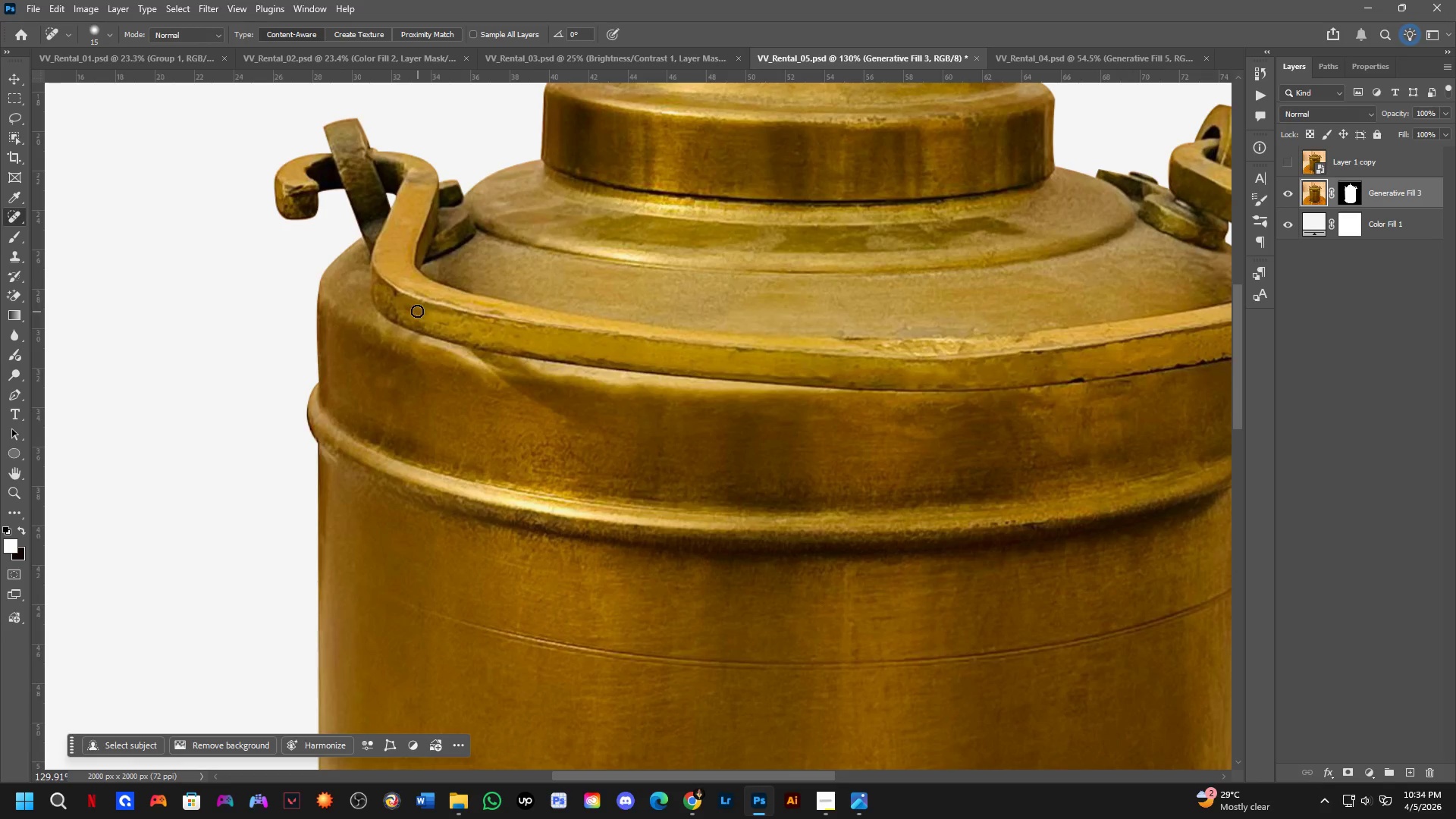 
left_click([417, 310])
 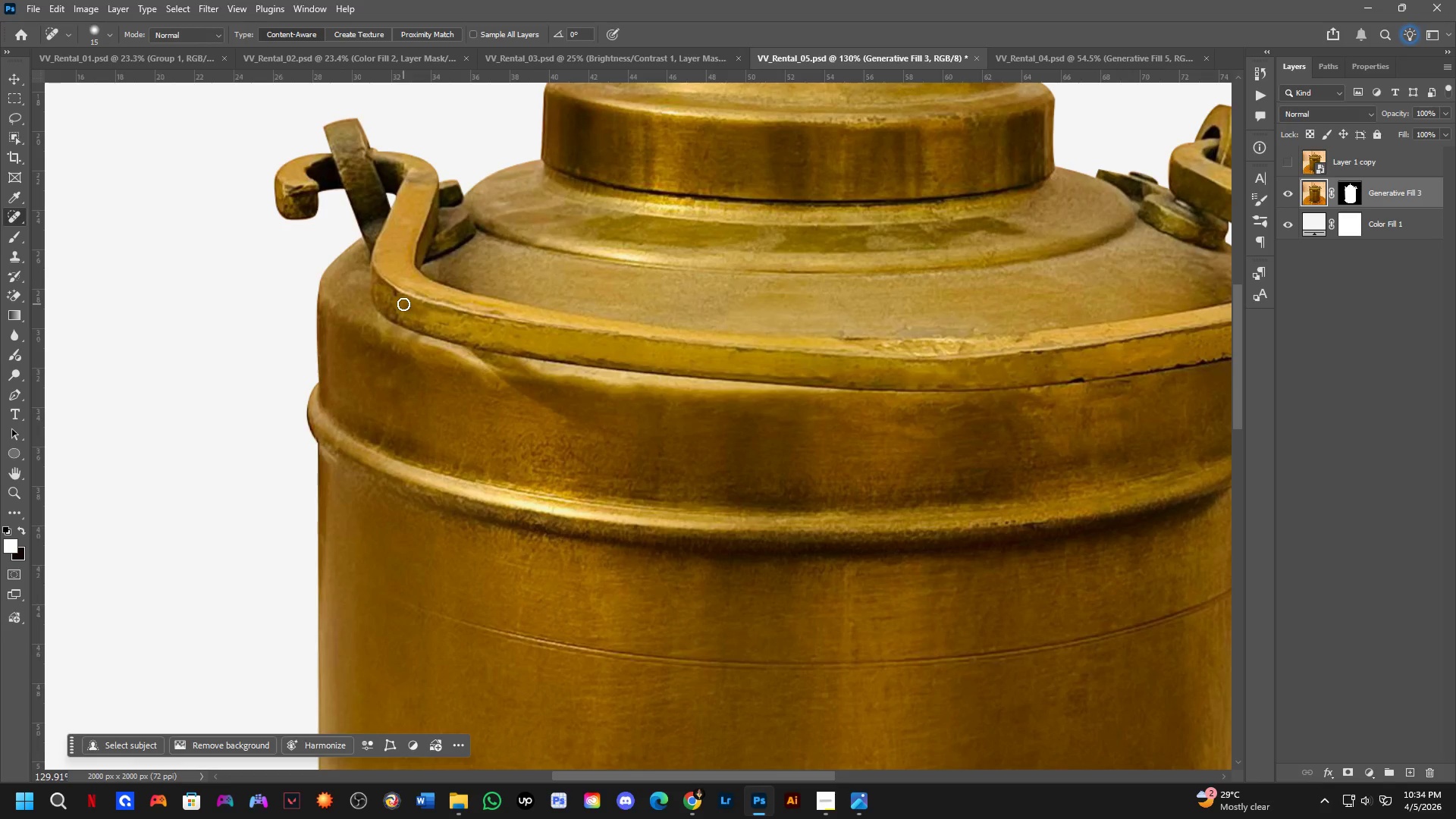 
left_click([403, 304])
 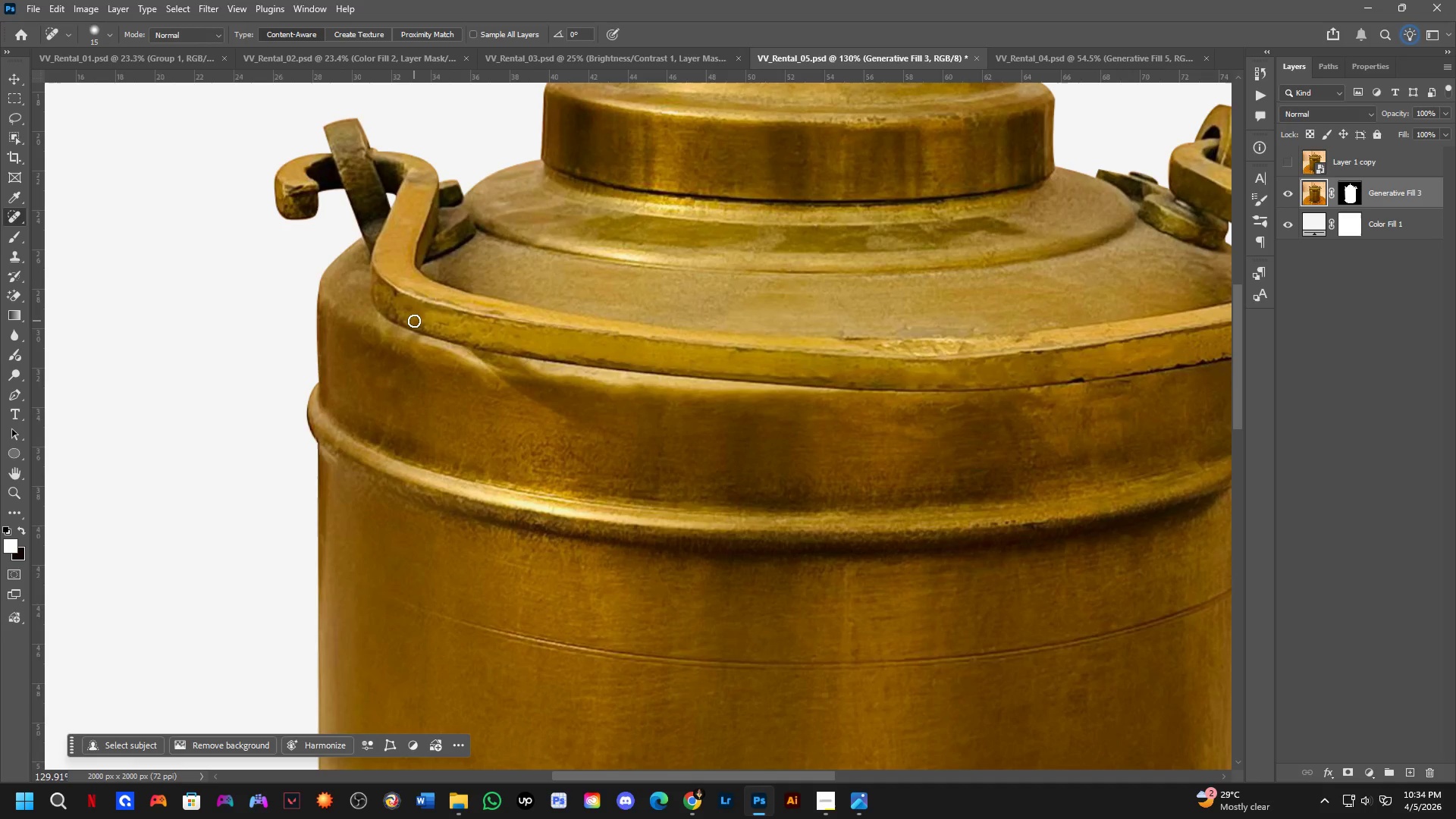 
double_click([424, 321])
 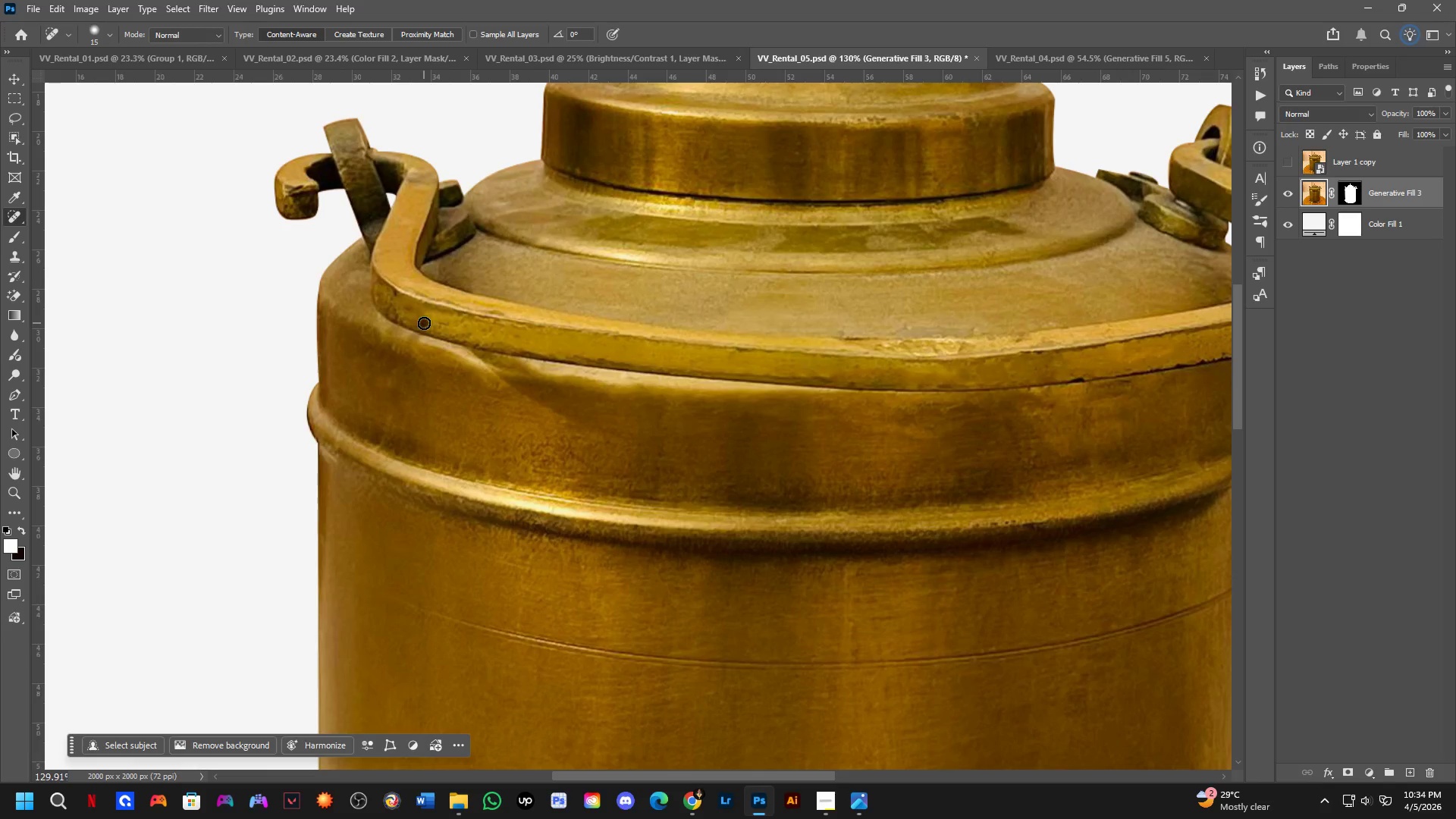 
triple_click([416, 321])
 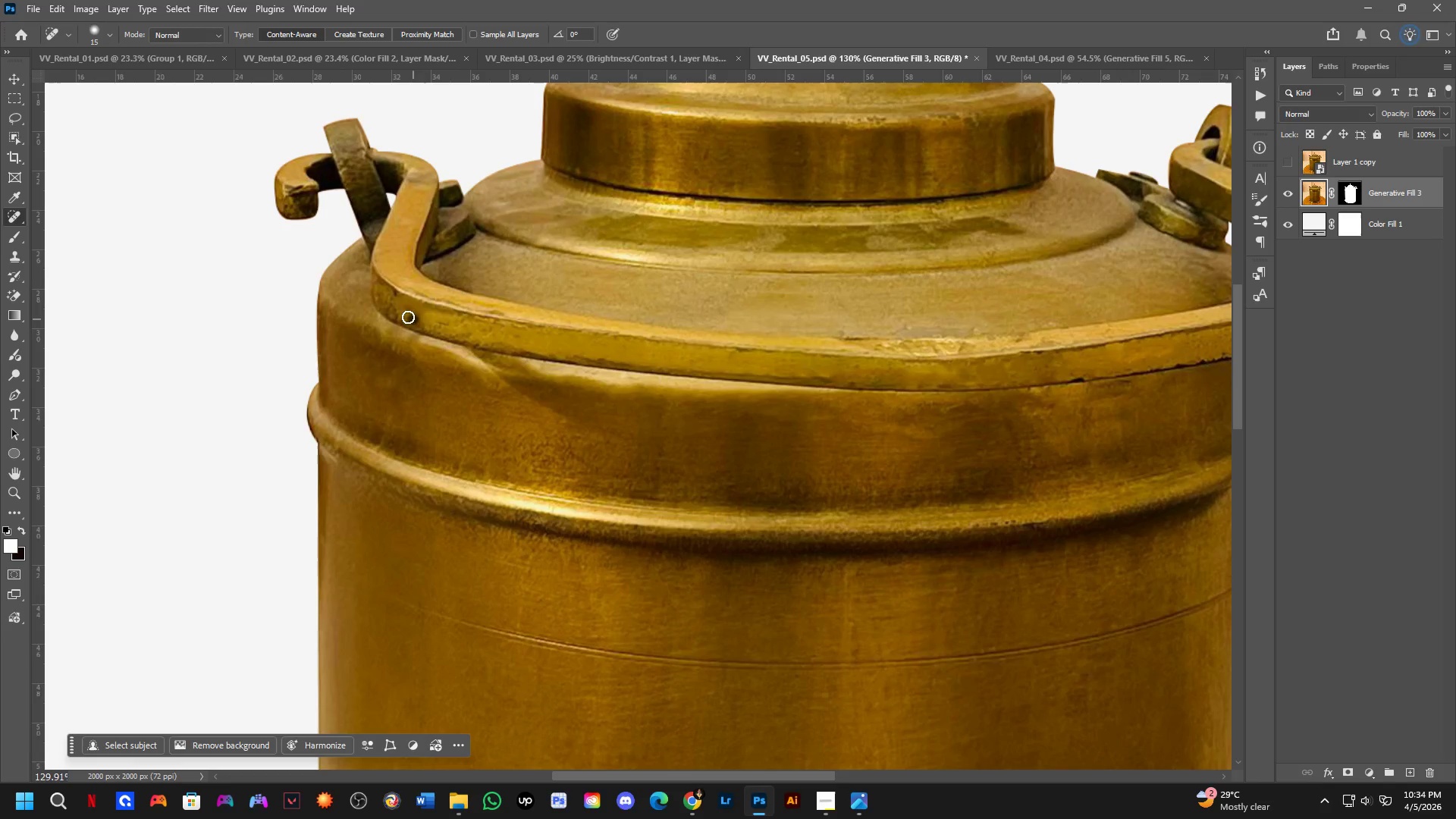 
triple_click([401, 315])
 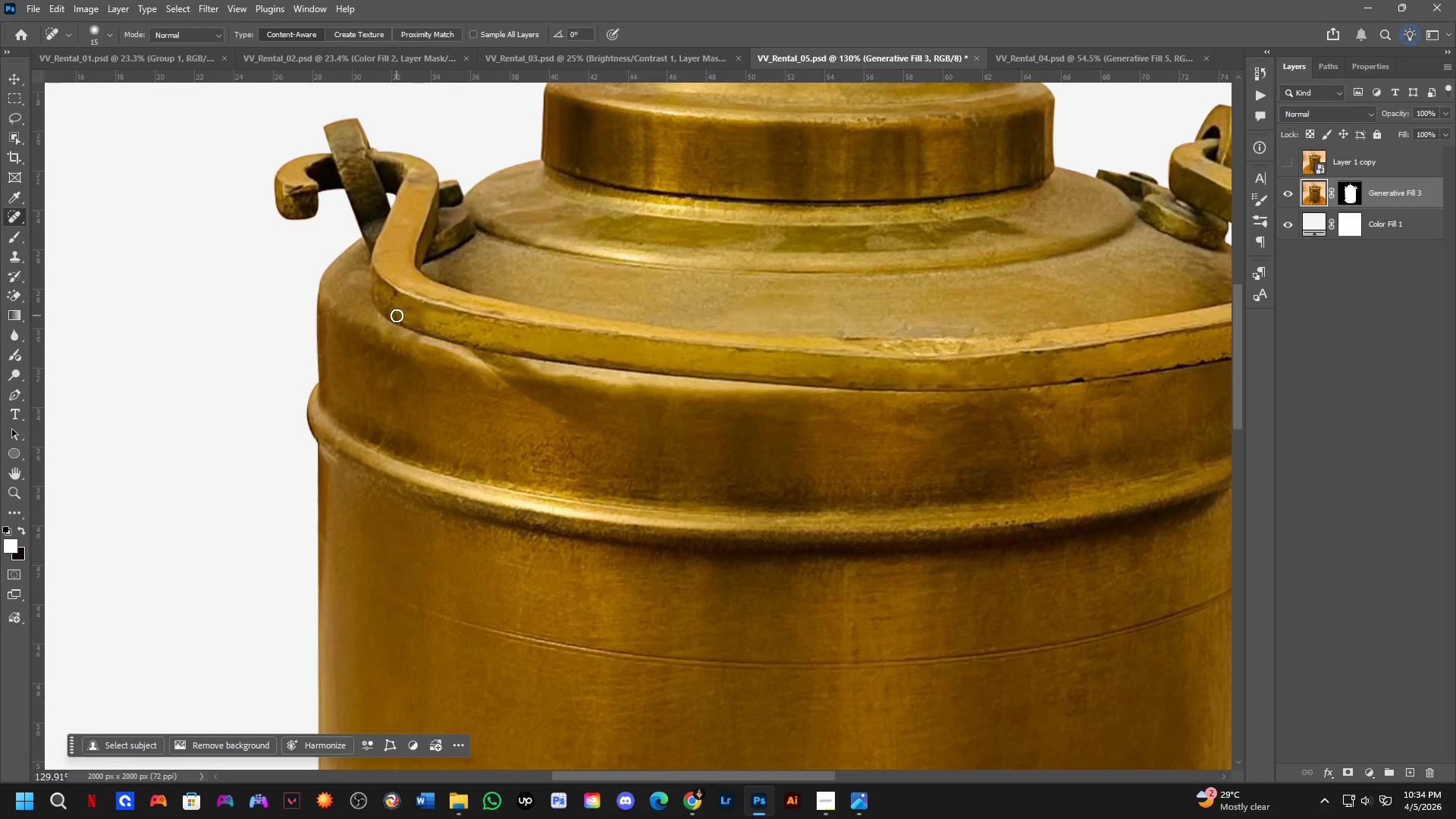 
triple_click([397, 315])
 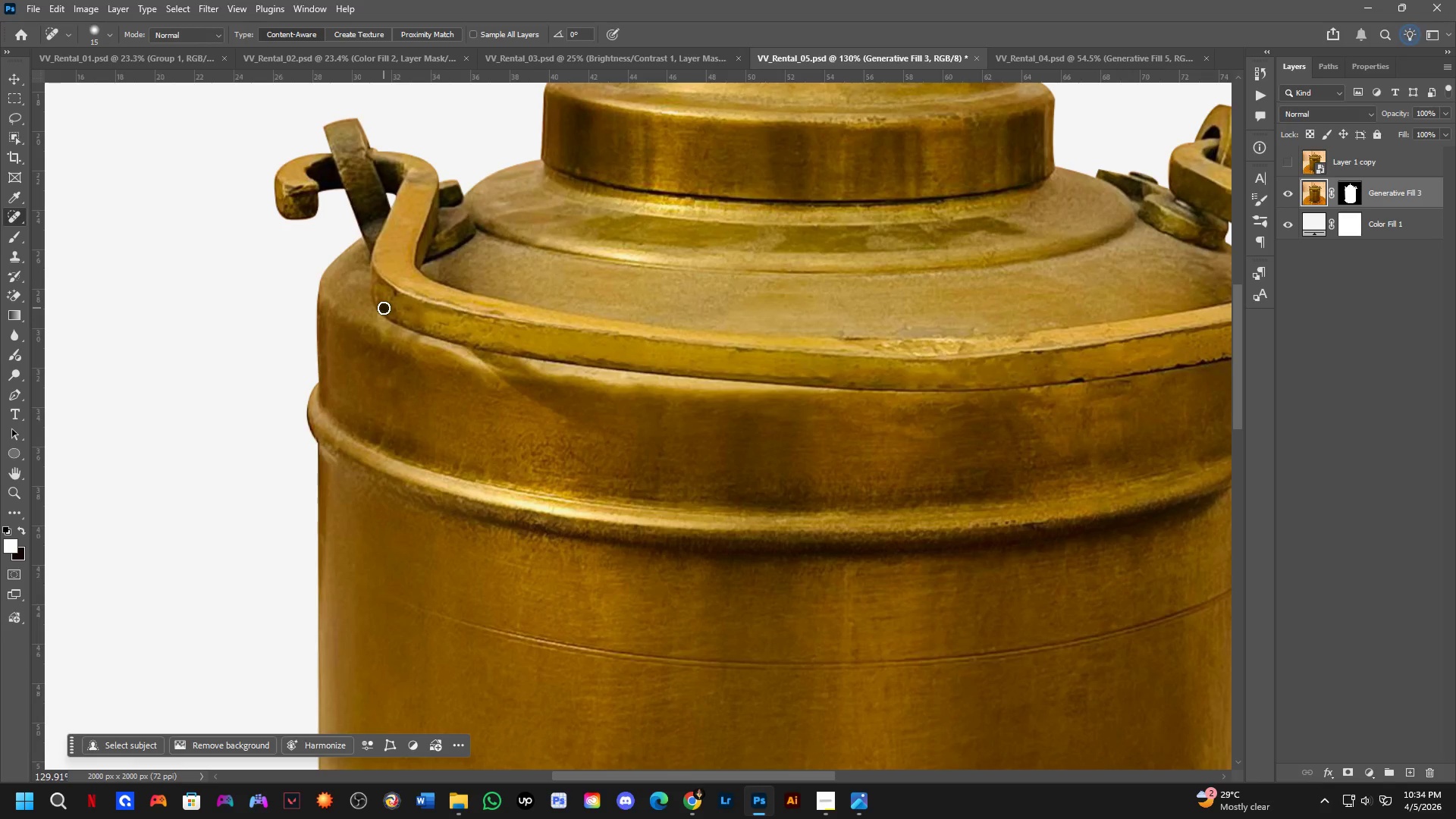 
double_click([382, 298])
 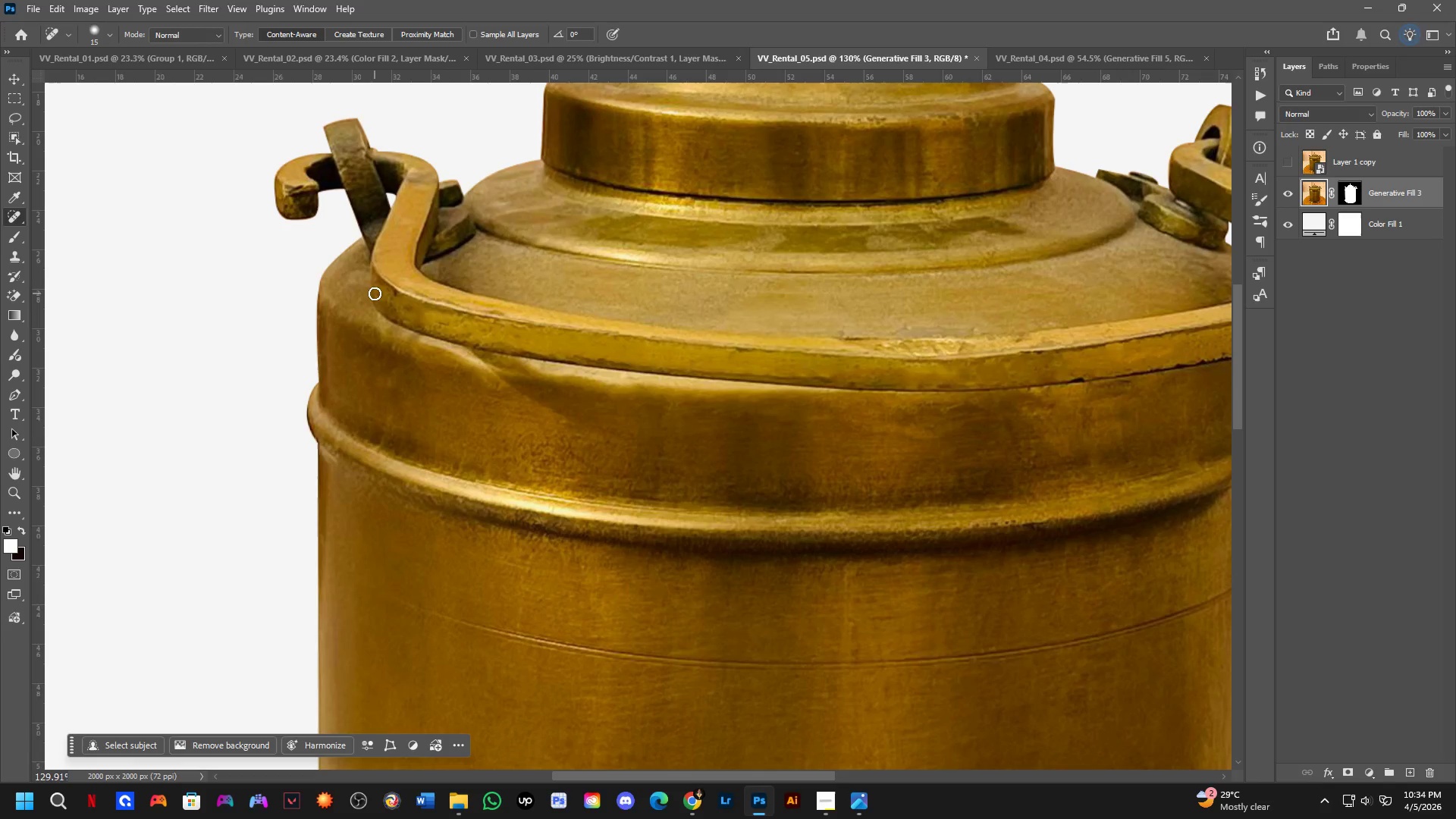 
triple_click([374, 293])
 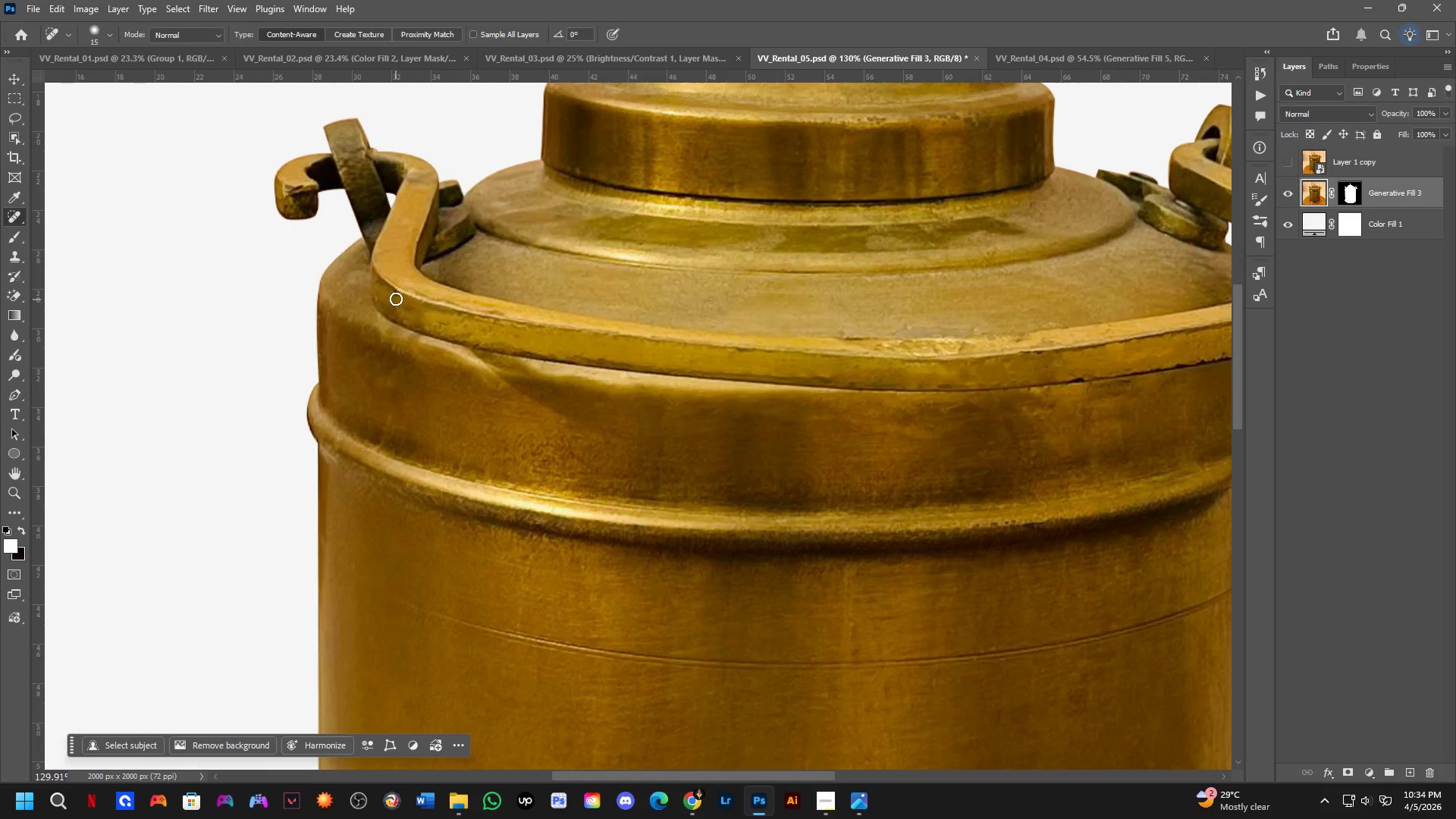 
double_click([377, 295])
 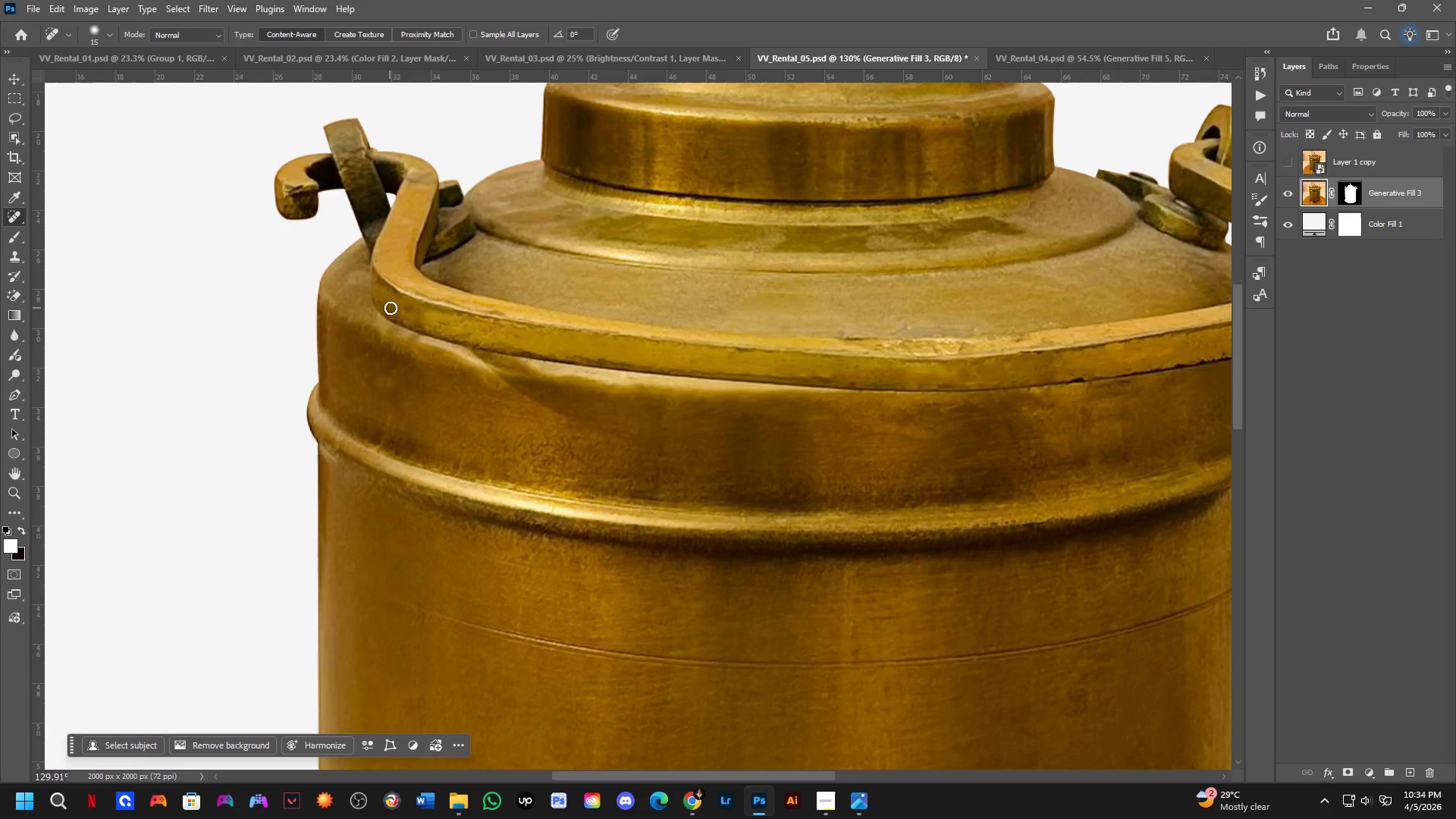 
triple_click([395, 308])
 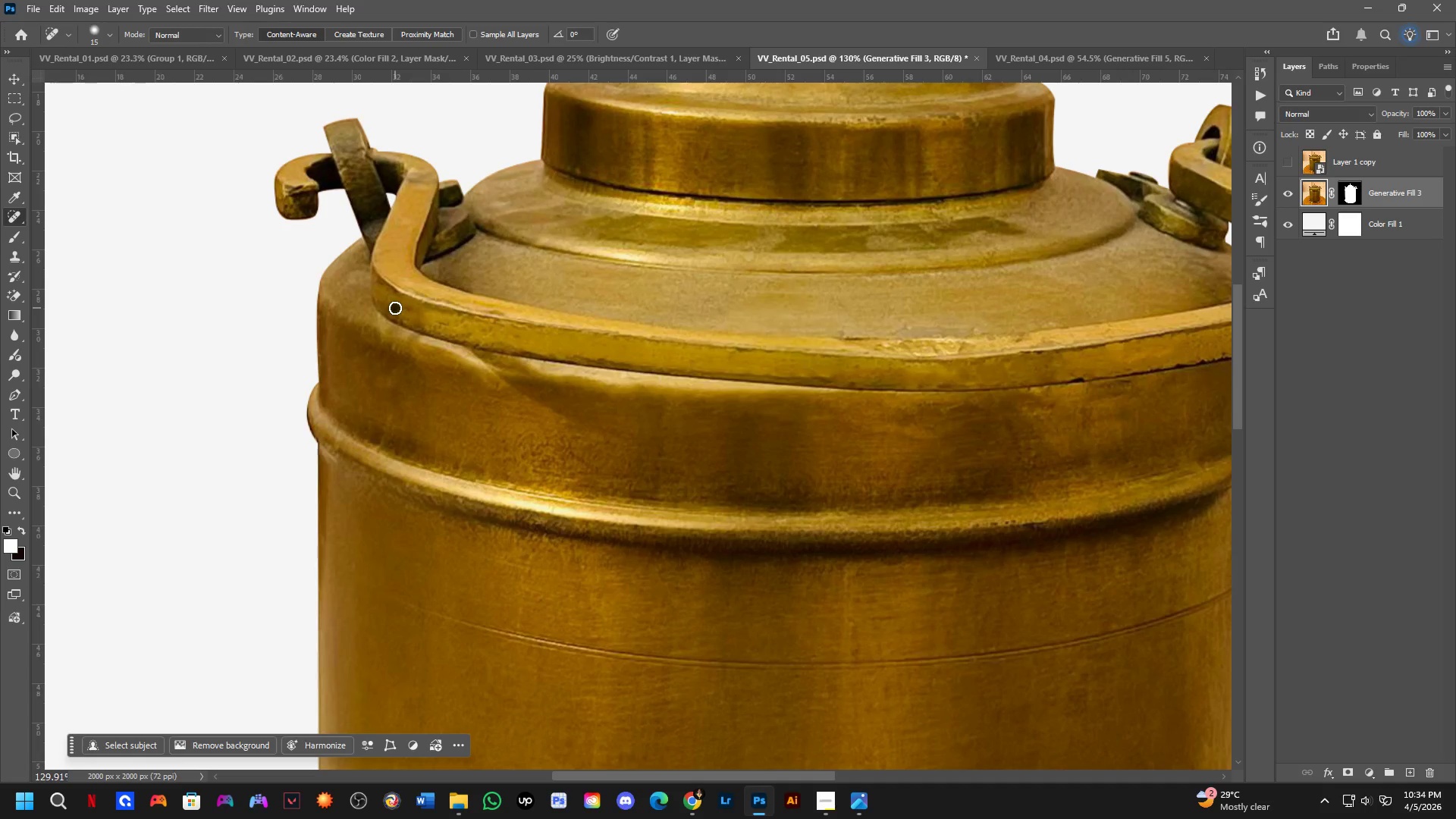 
left_click_drag(start_coordinate=[395, 308], to_coordinate=[400, 310])
 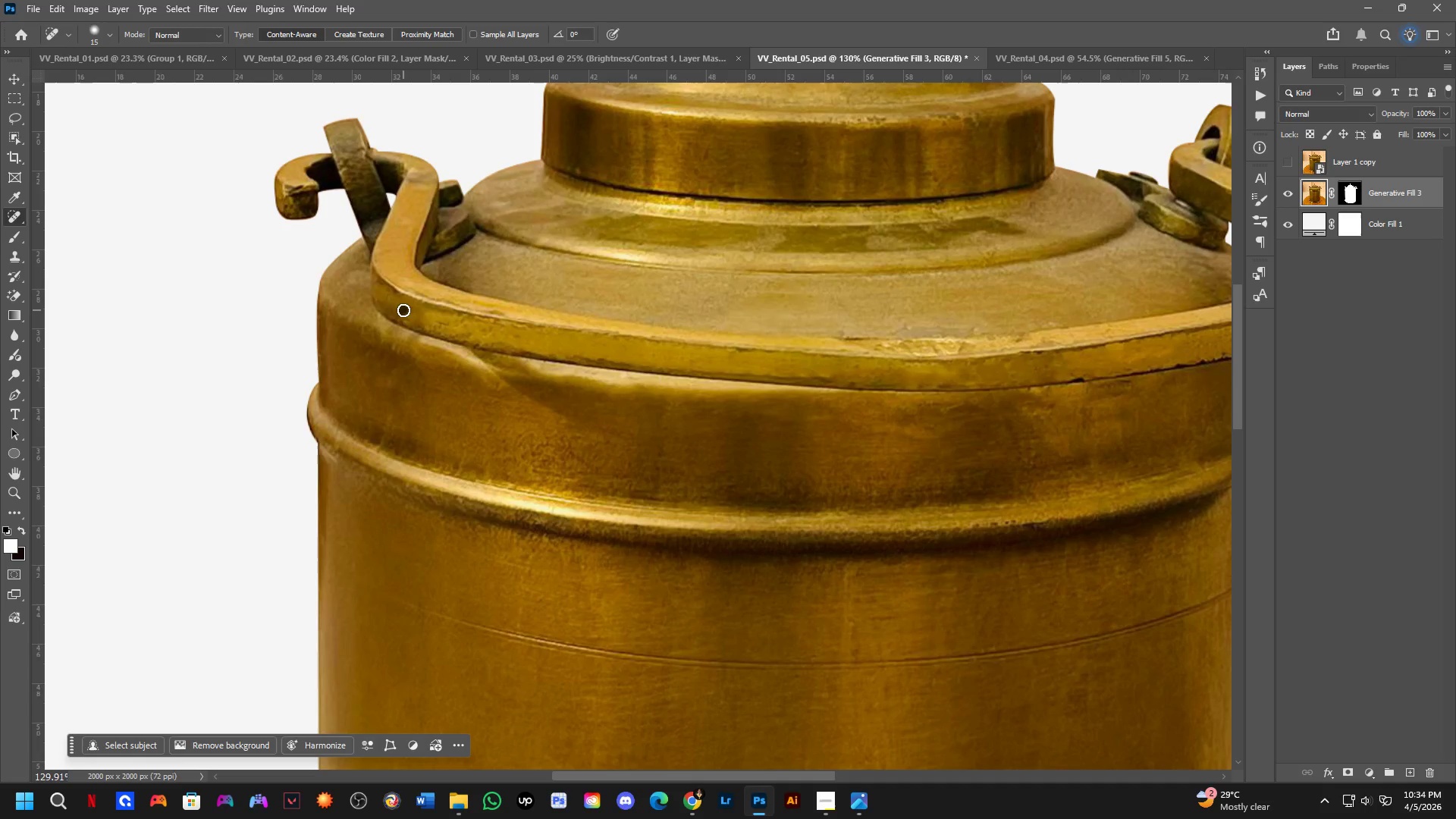 
triple_click([406, 310])
 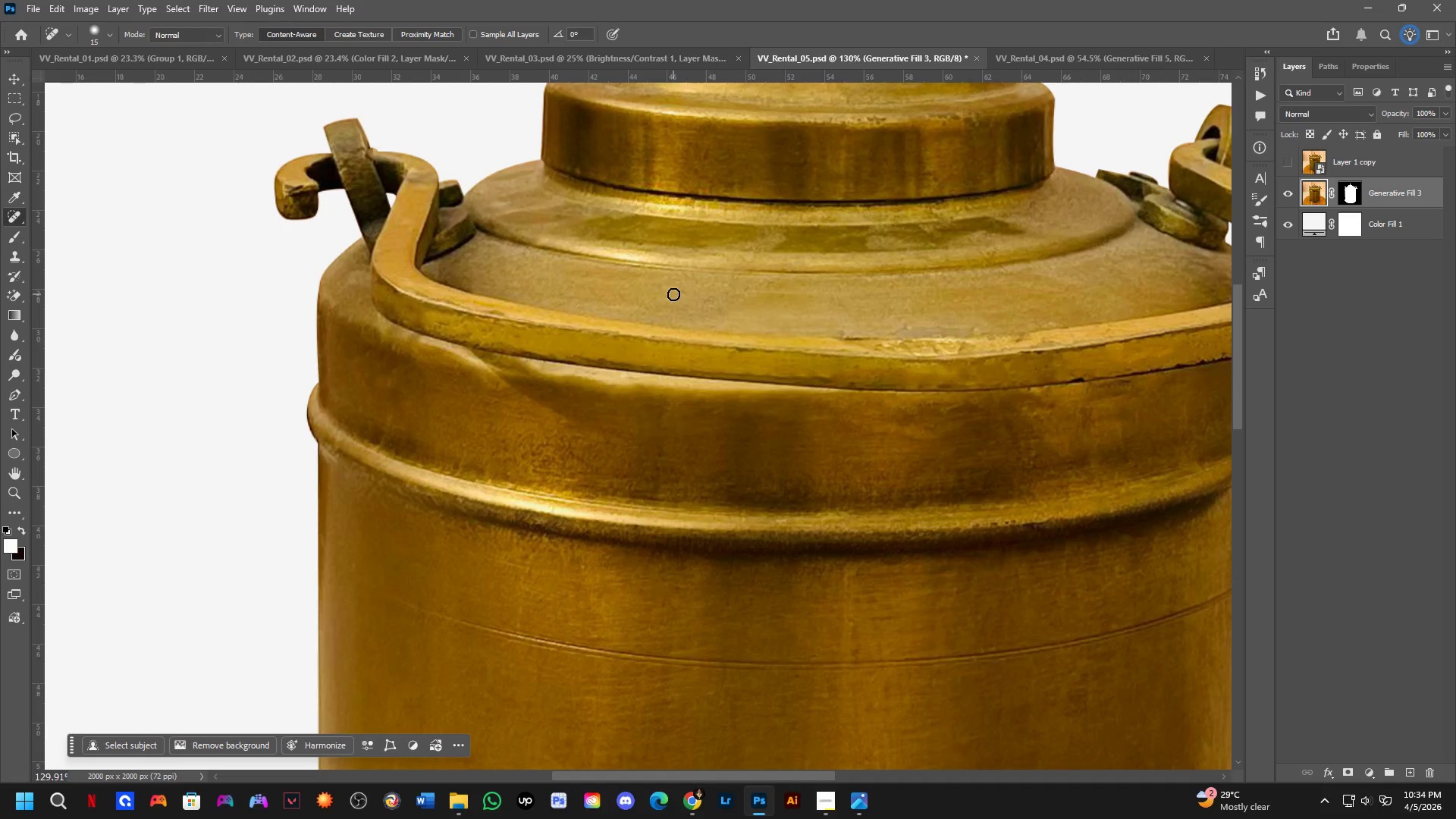 
type(bn  )
 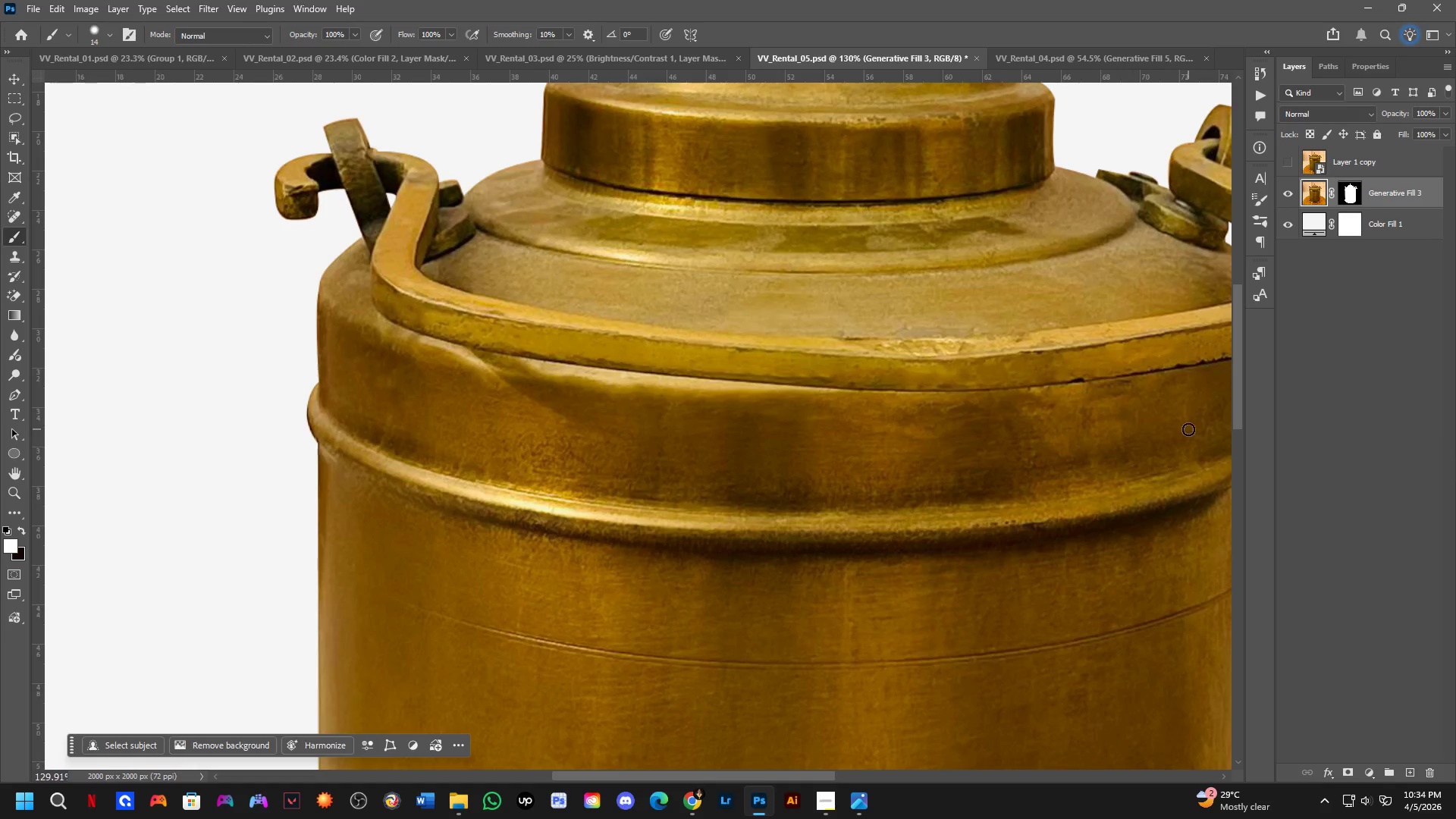 
hold_key(key=Space, duration=1.11)
 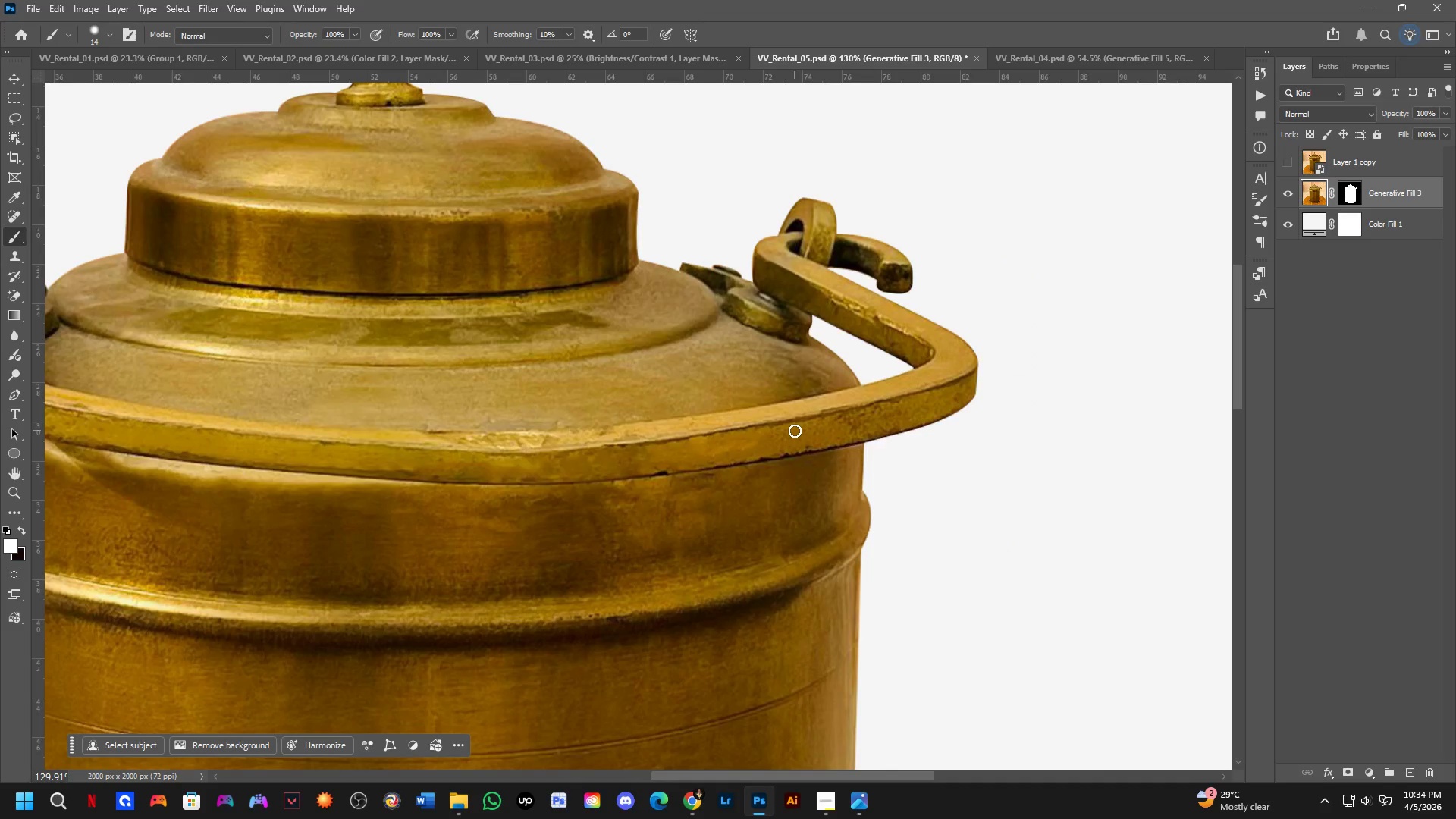 
left_click_drag(start_coordinate=[1182, 362], to_coordinate=[766, 456])
 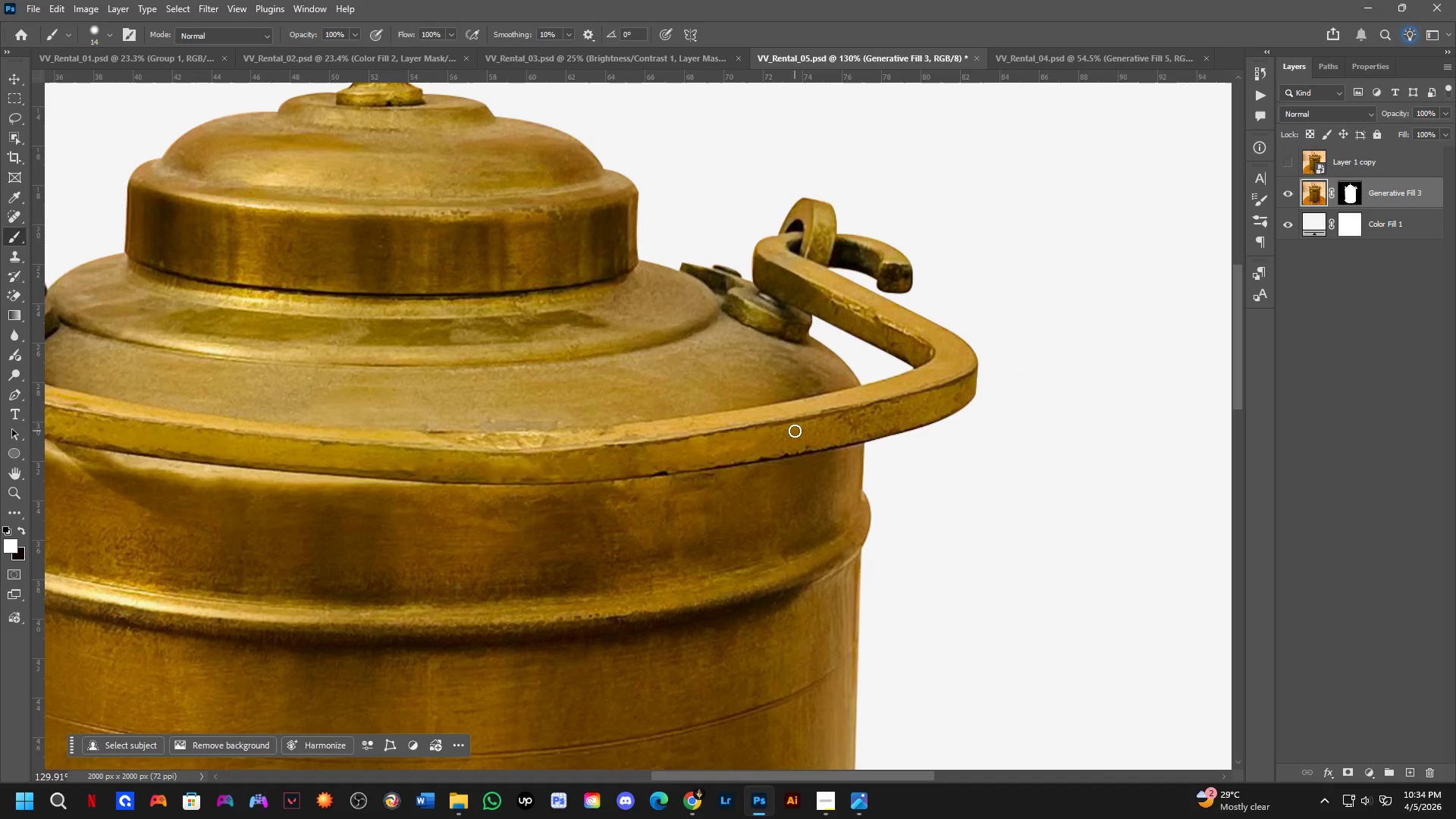 
left_click([795, 431])
 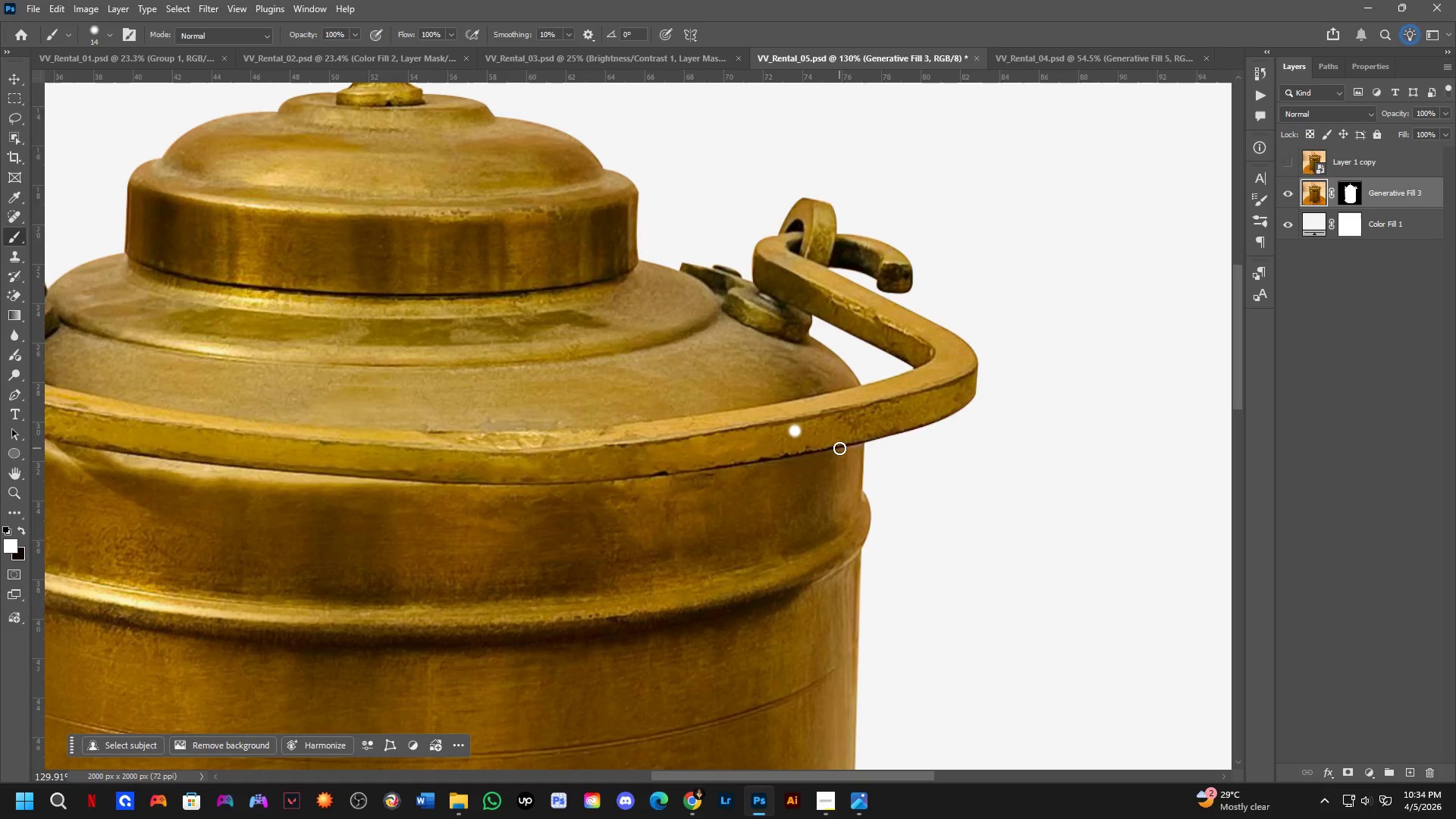 
key(Control+Z)
 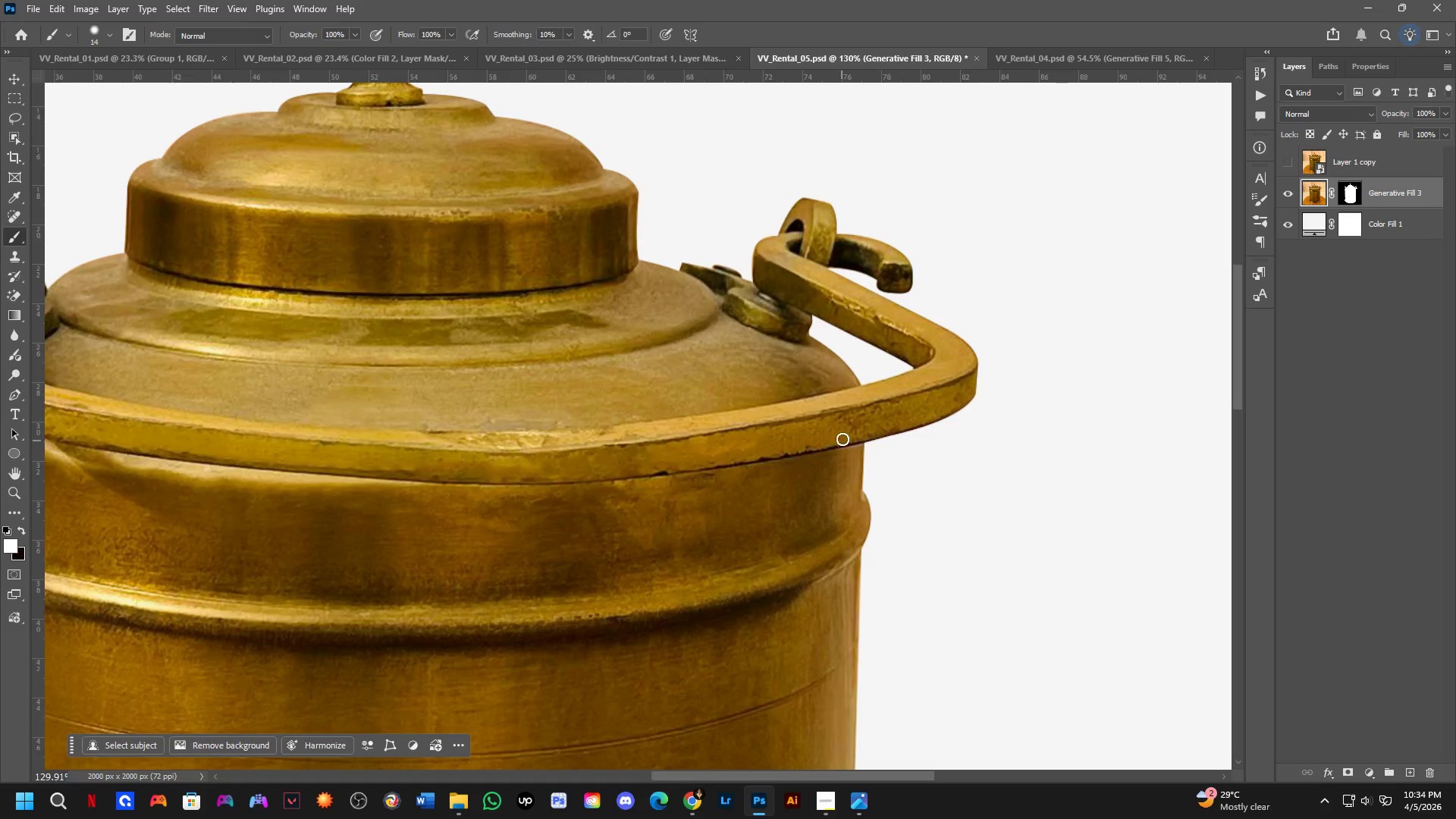 
left_click([840, 431])
 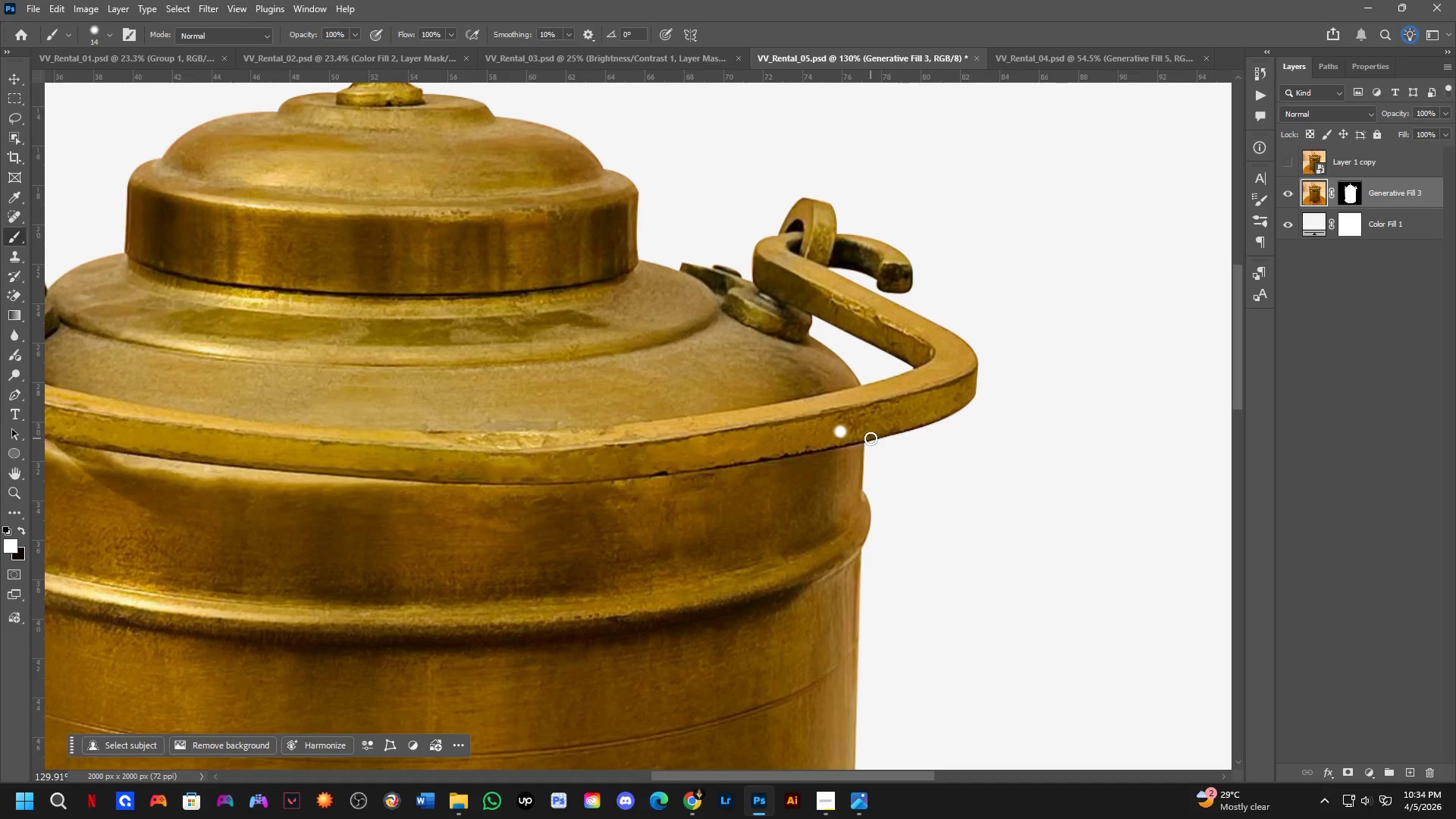 
left_click([863, 416])
 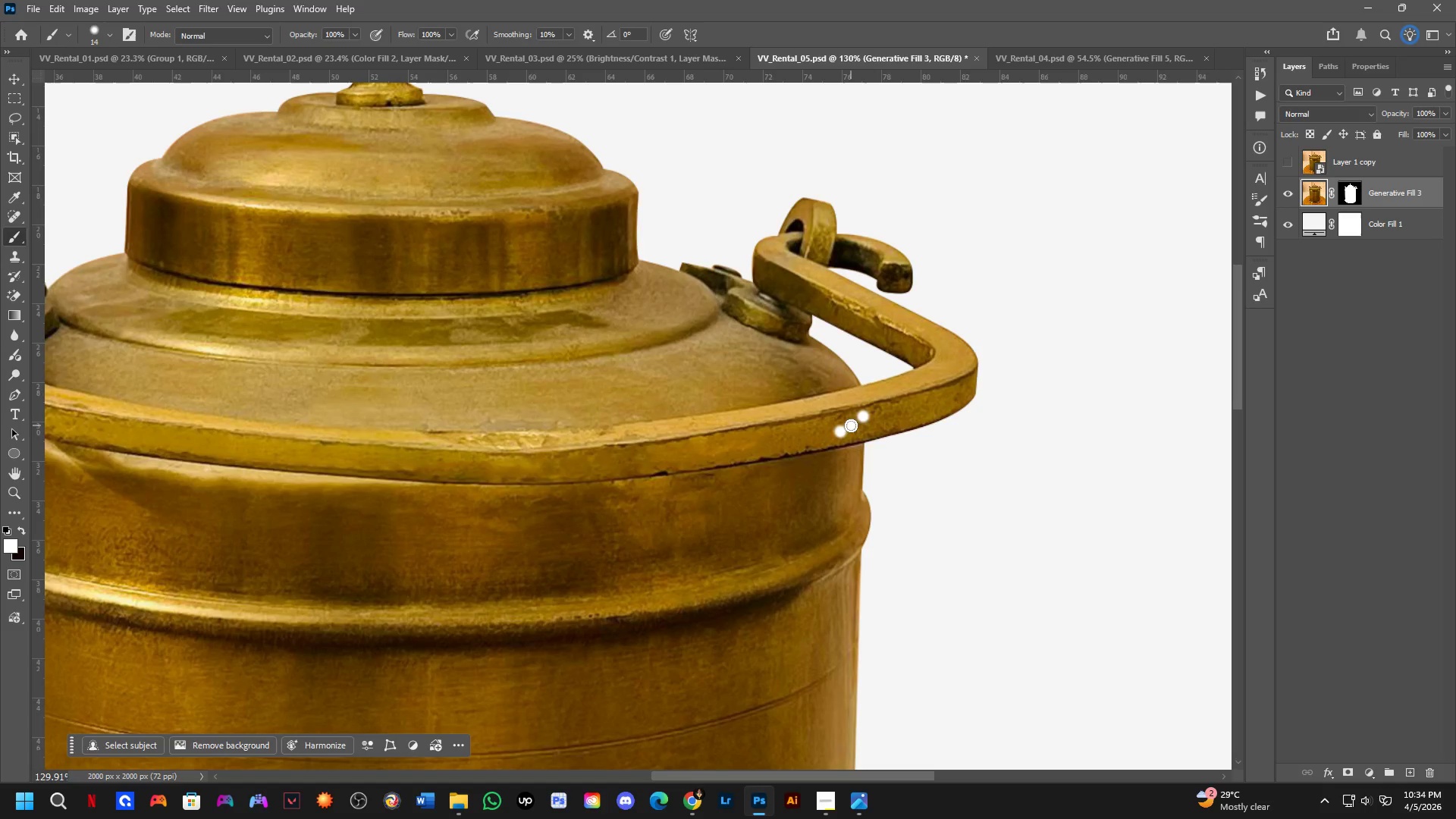 
triple_click([807, 432])
 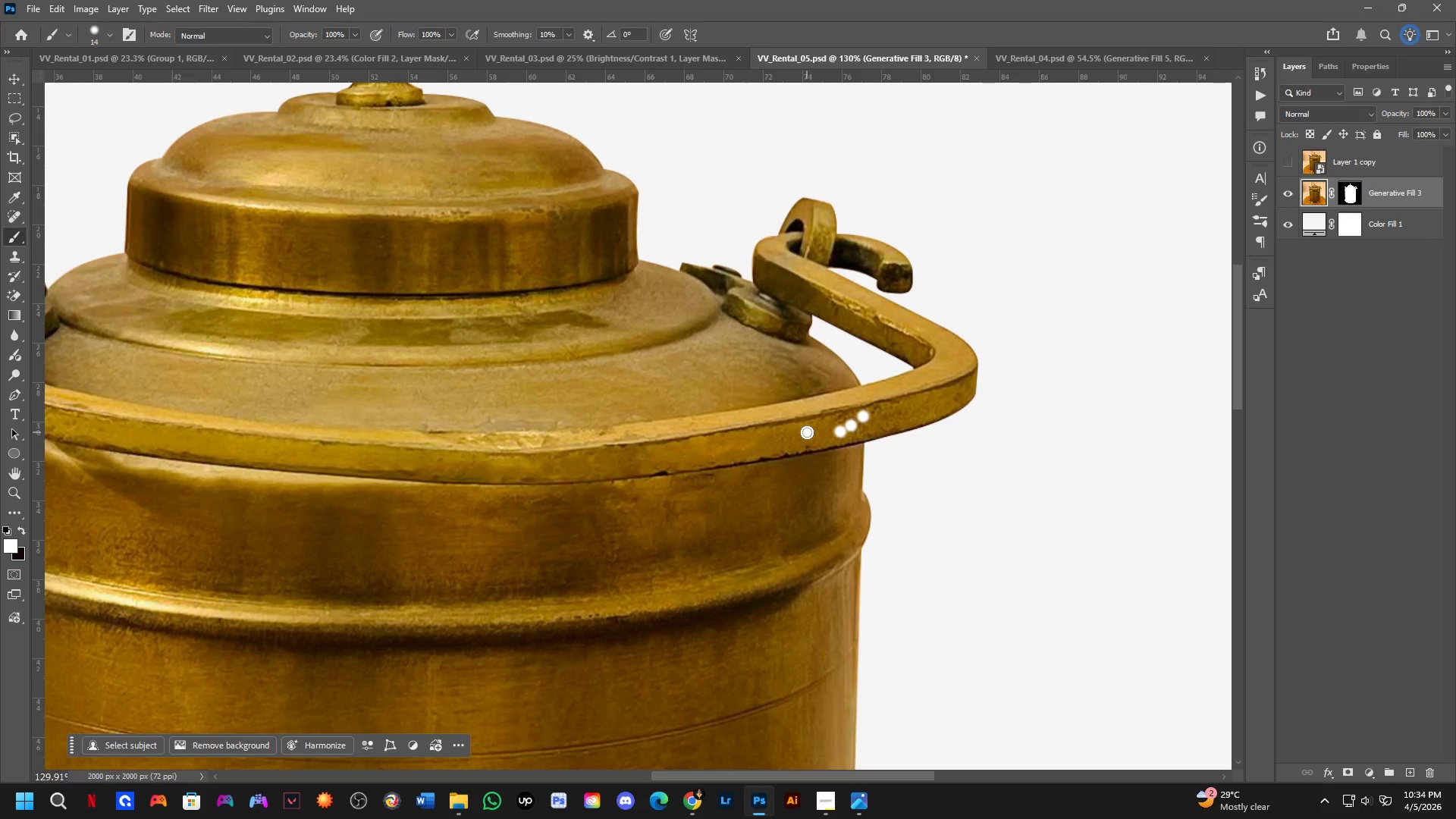 
key(Control+Z)
 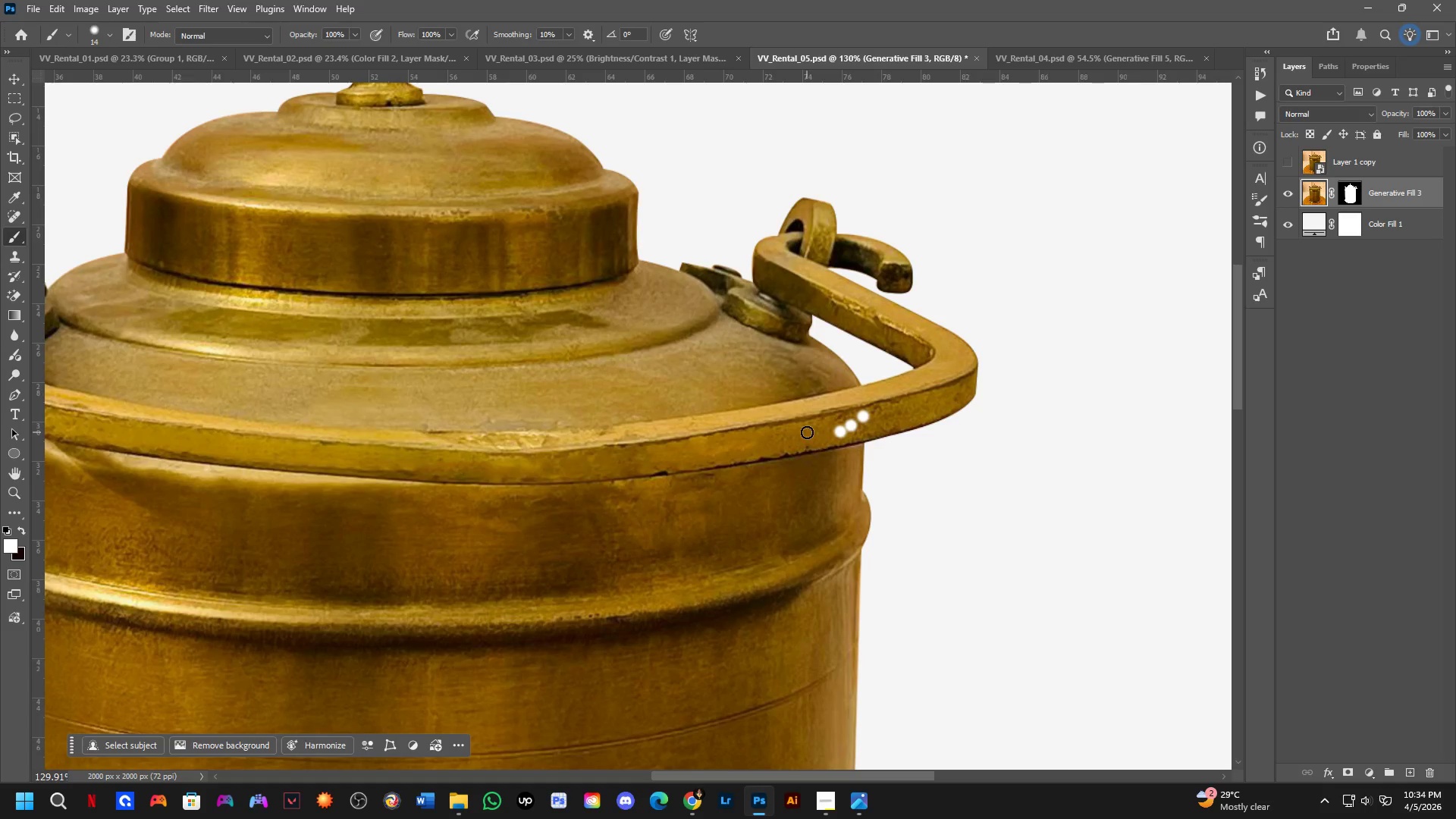 
key(Z)
 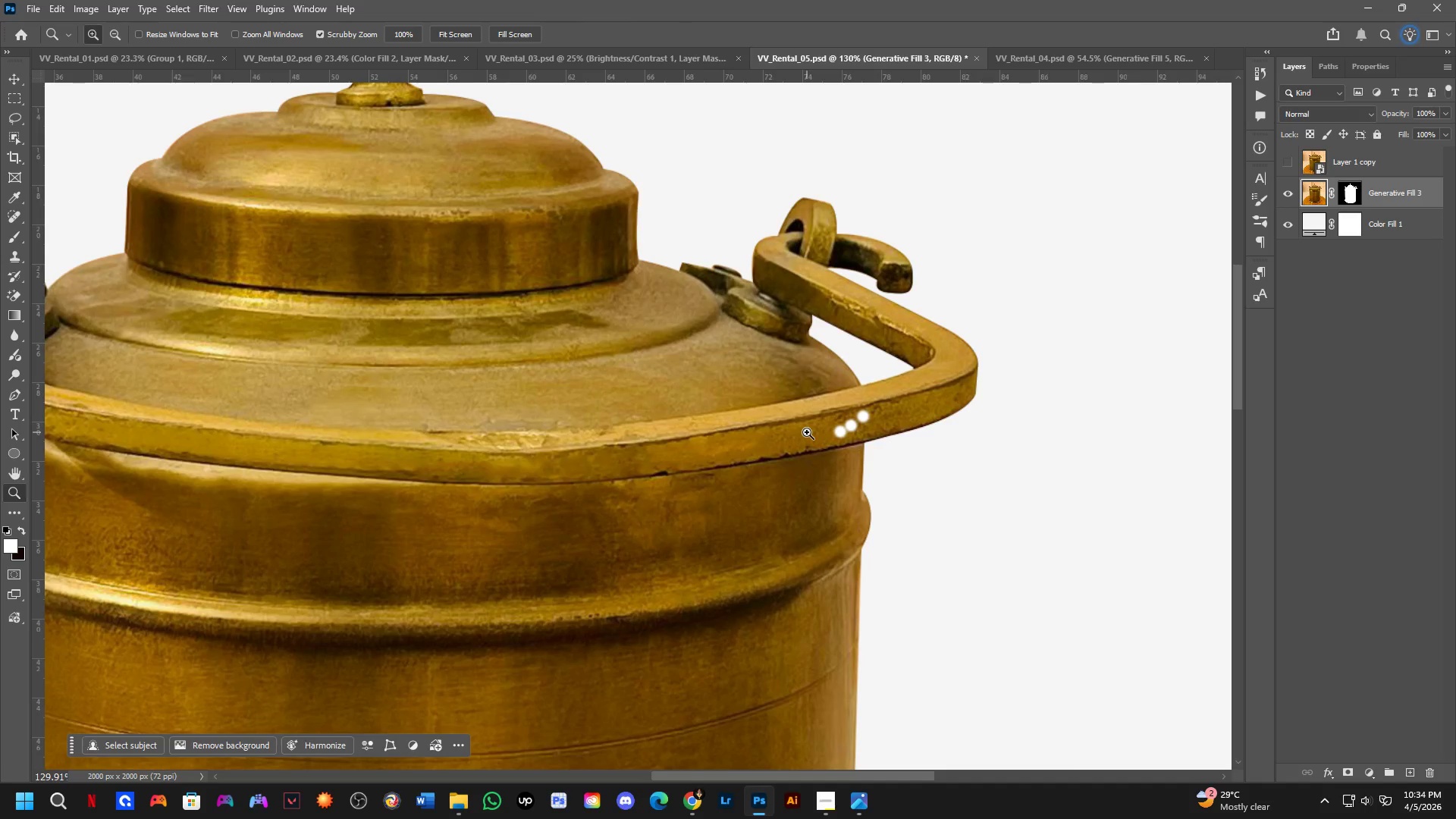 
key(Control+Z)
 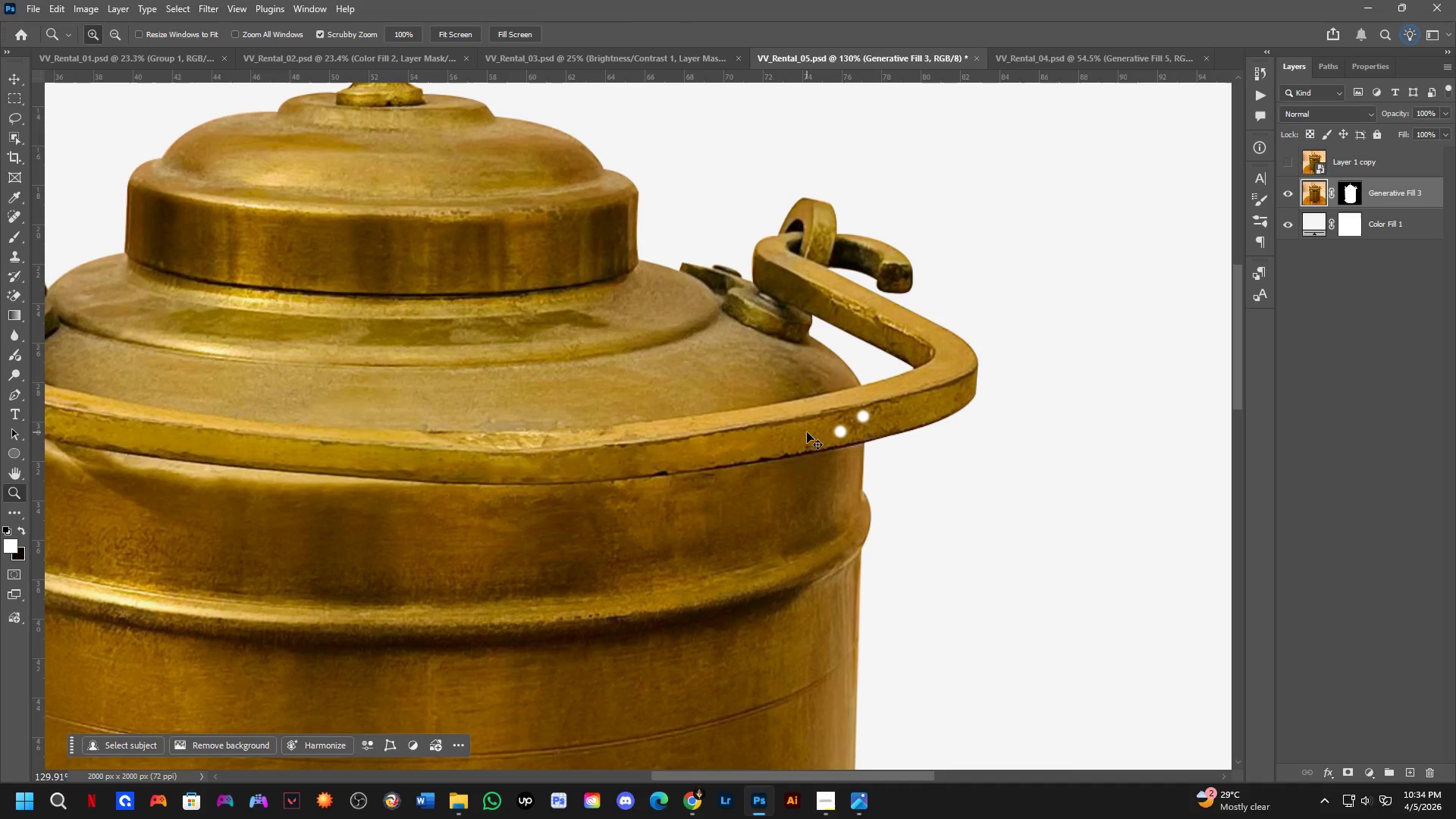 
key(Control+Z)
 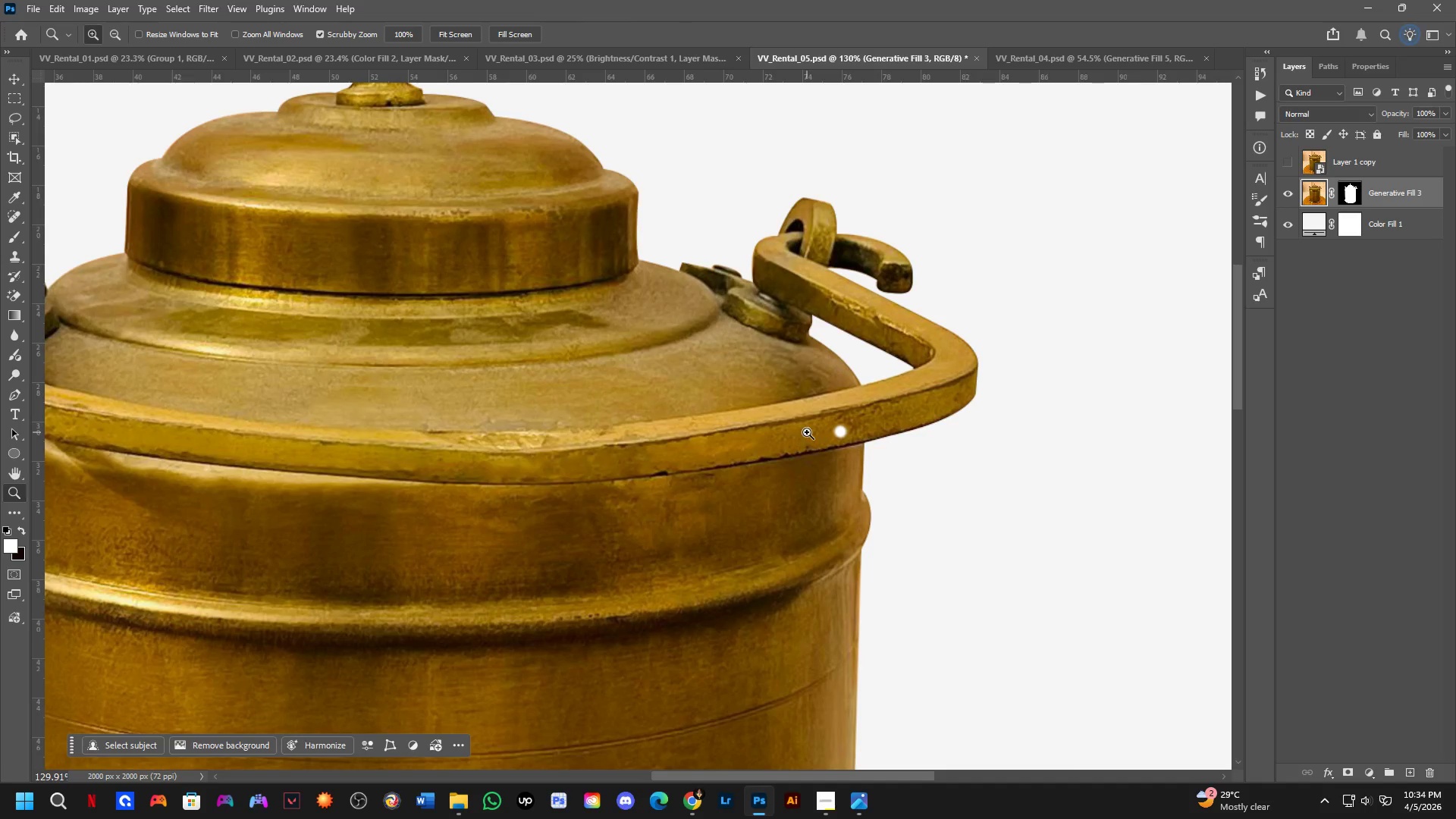 
key(Z)
 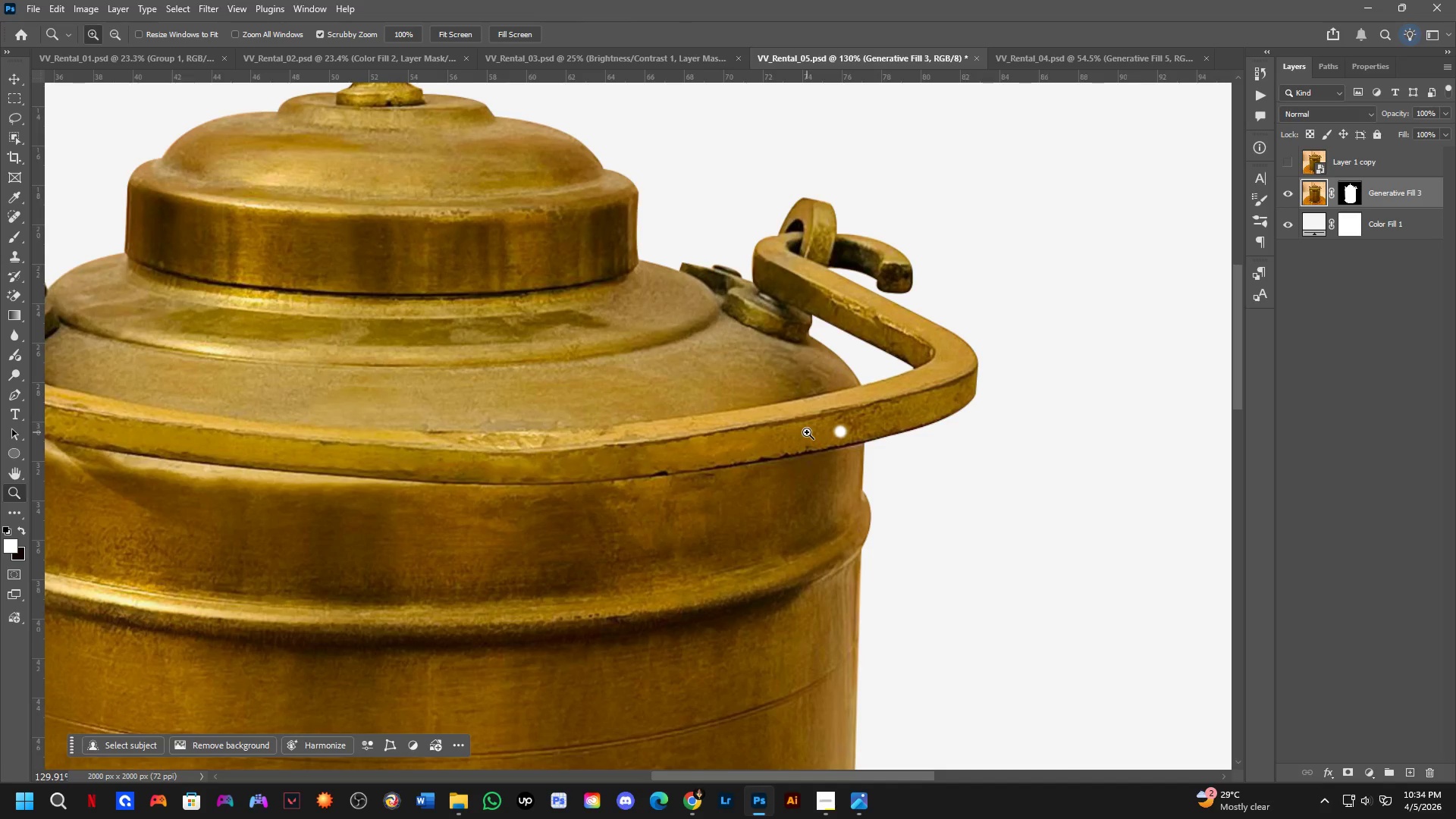 
key(Control+Z)
 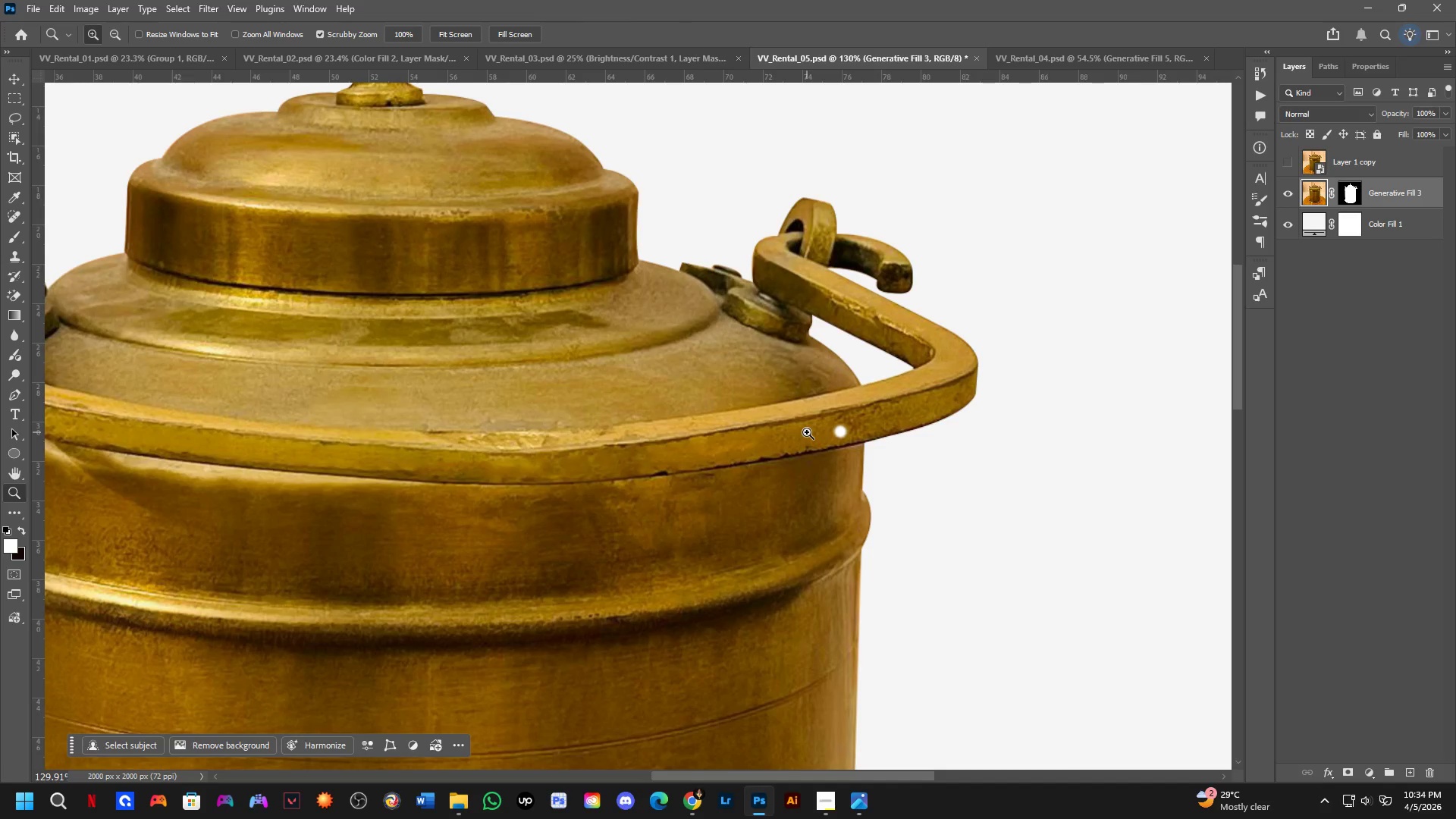 
key(Control+Z)
 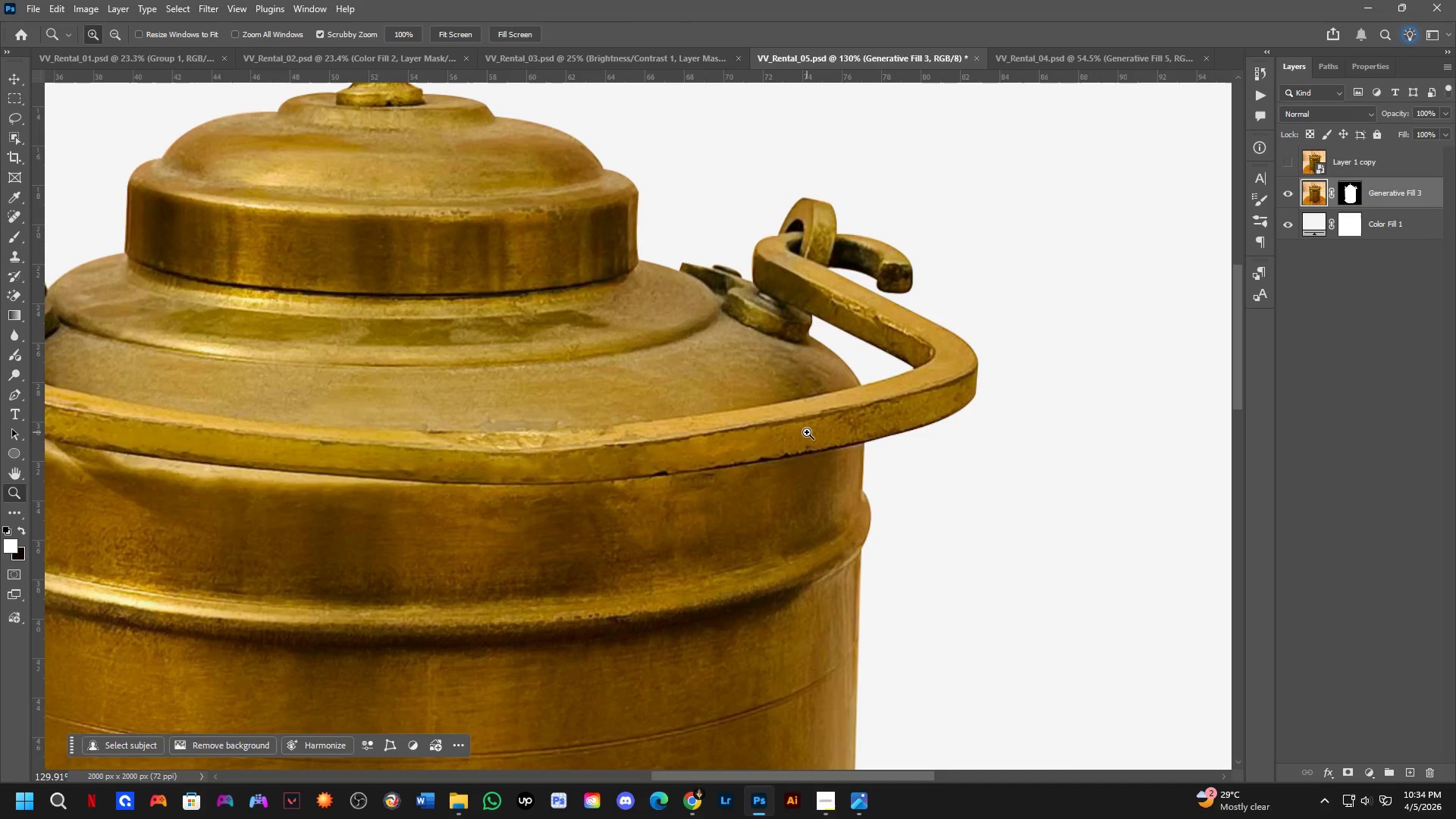 
key(Z)
 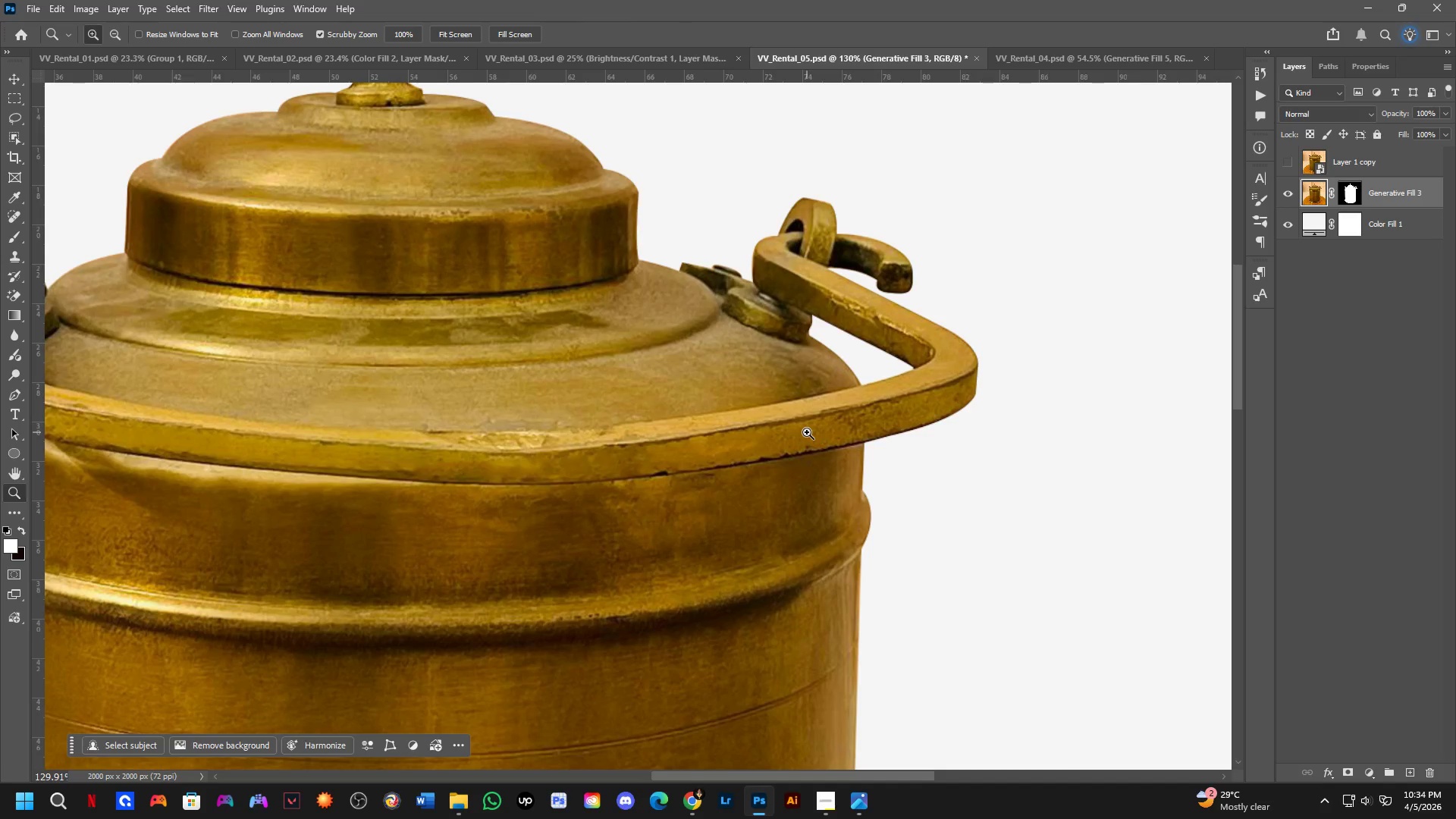 
key(Control+ControlLeft)
 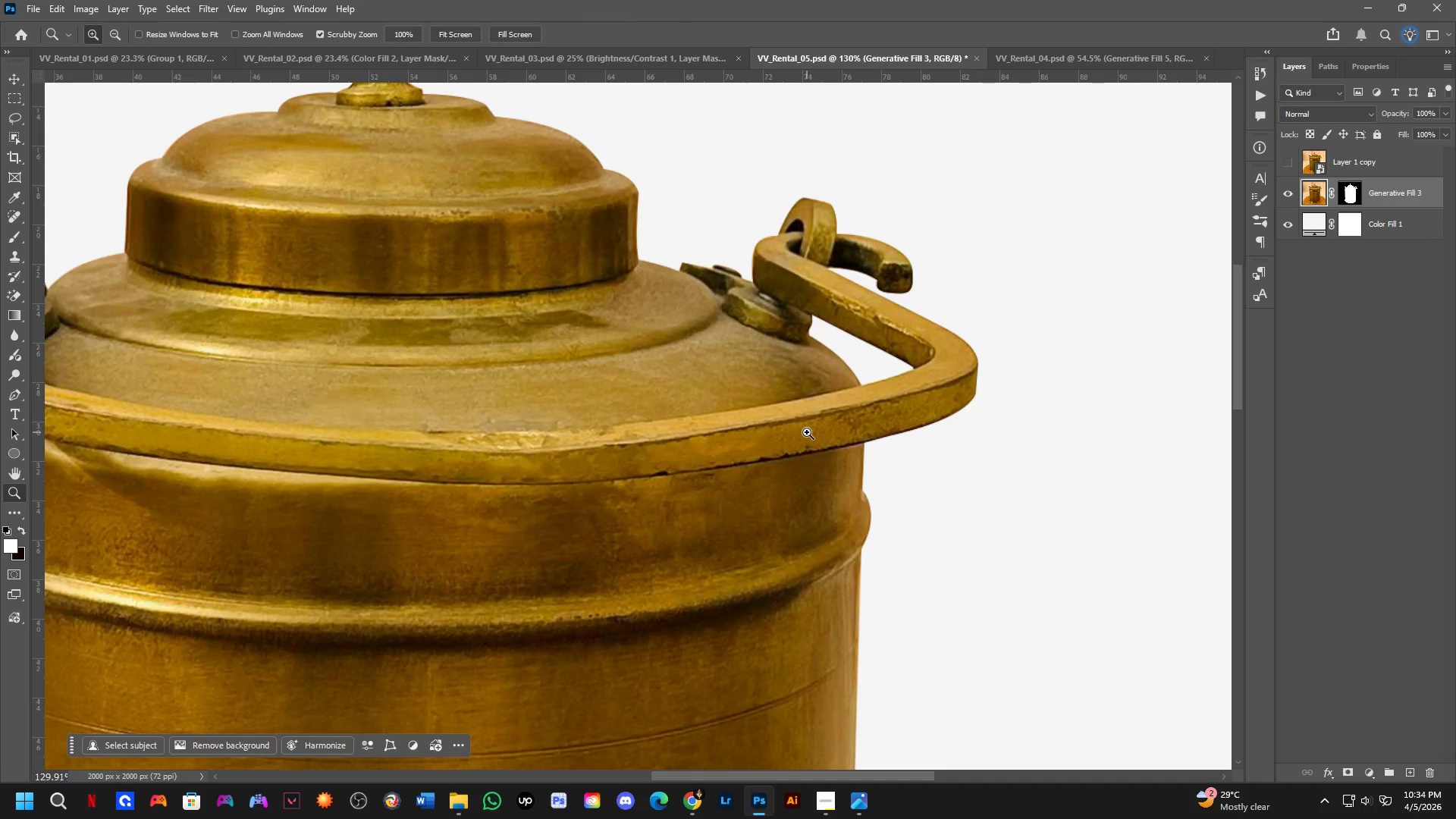 
key(Control+Z)
 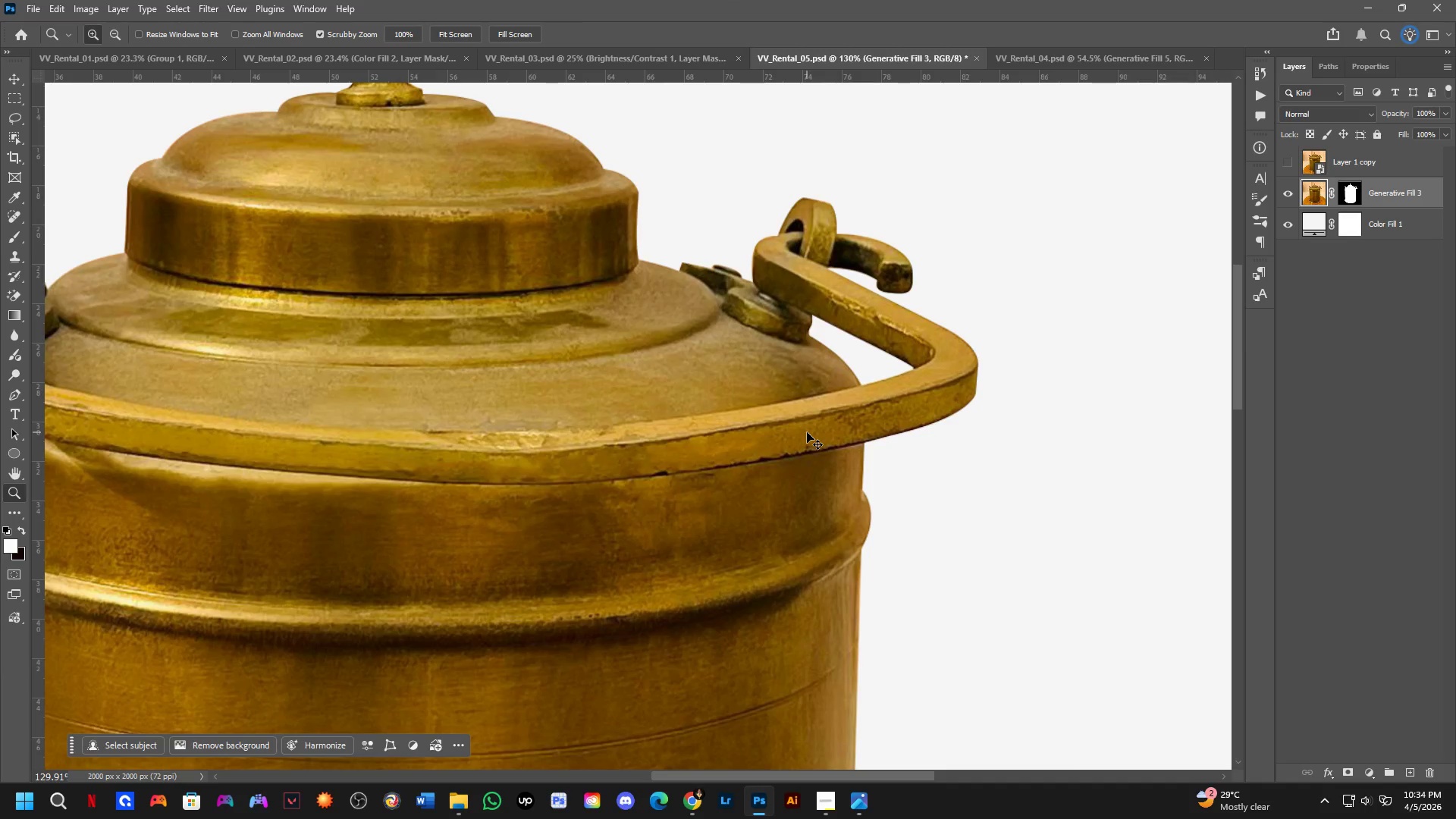 
key(Control+Z)
 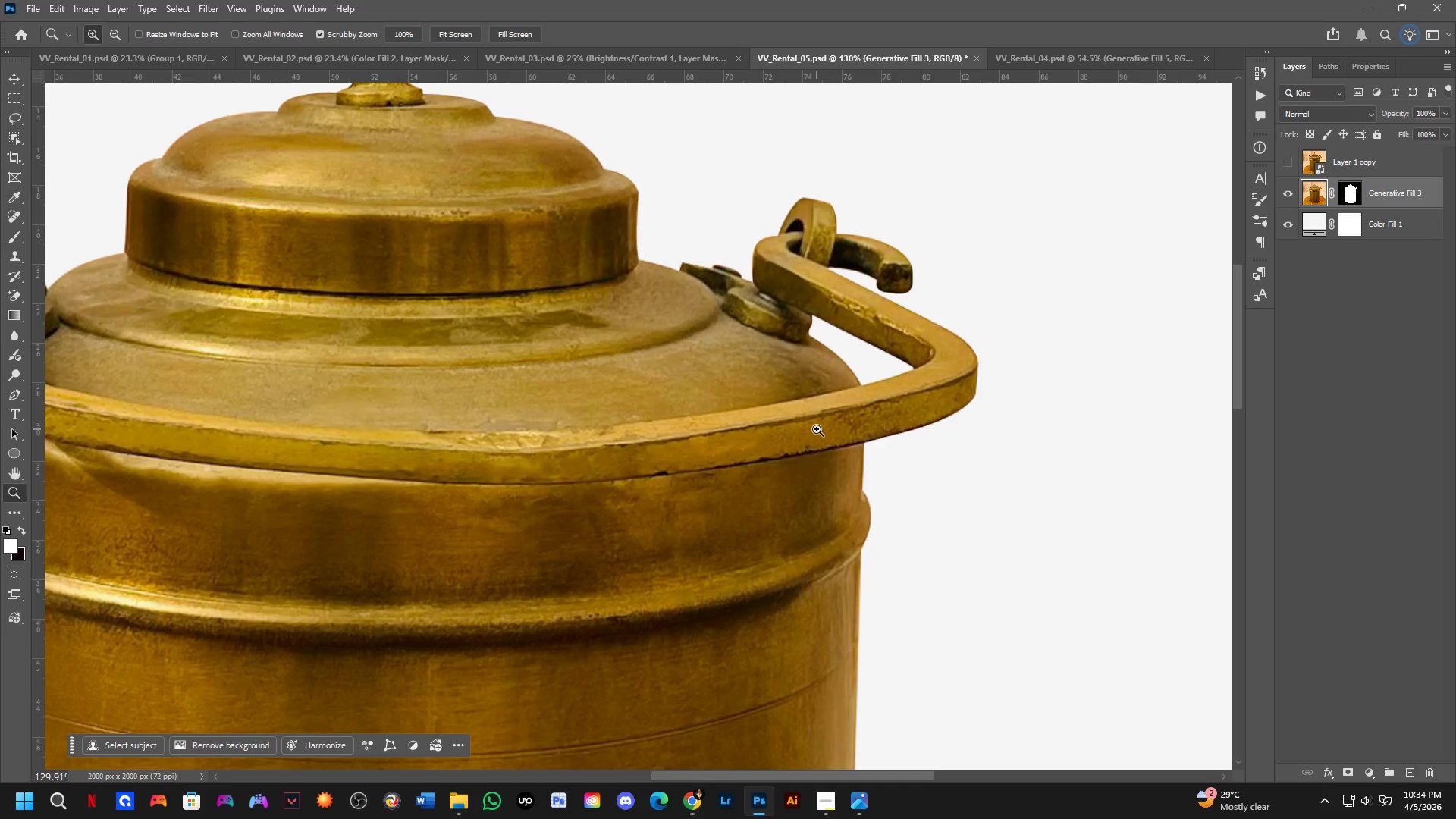 
left_click([812, 430])
 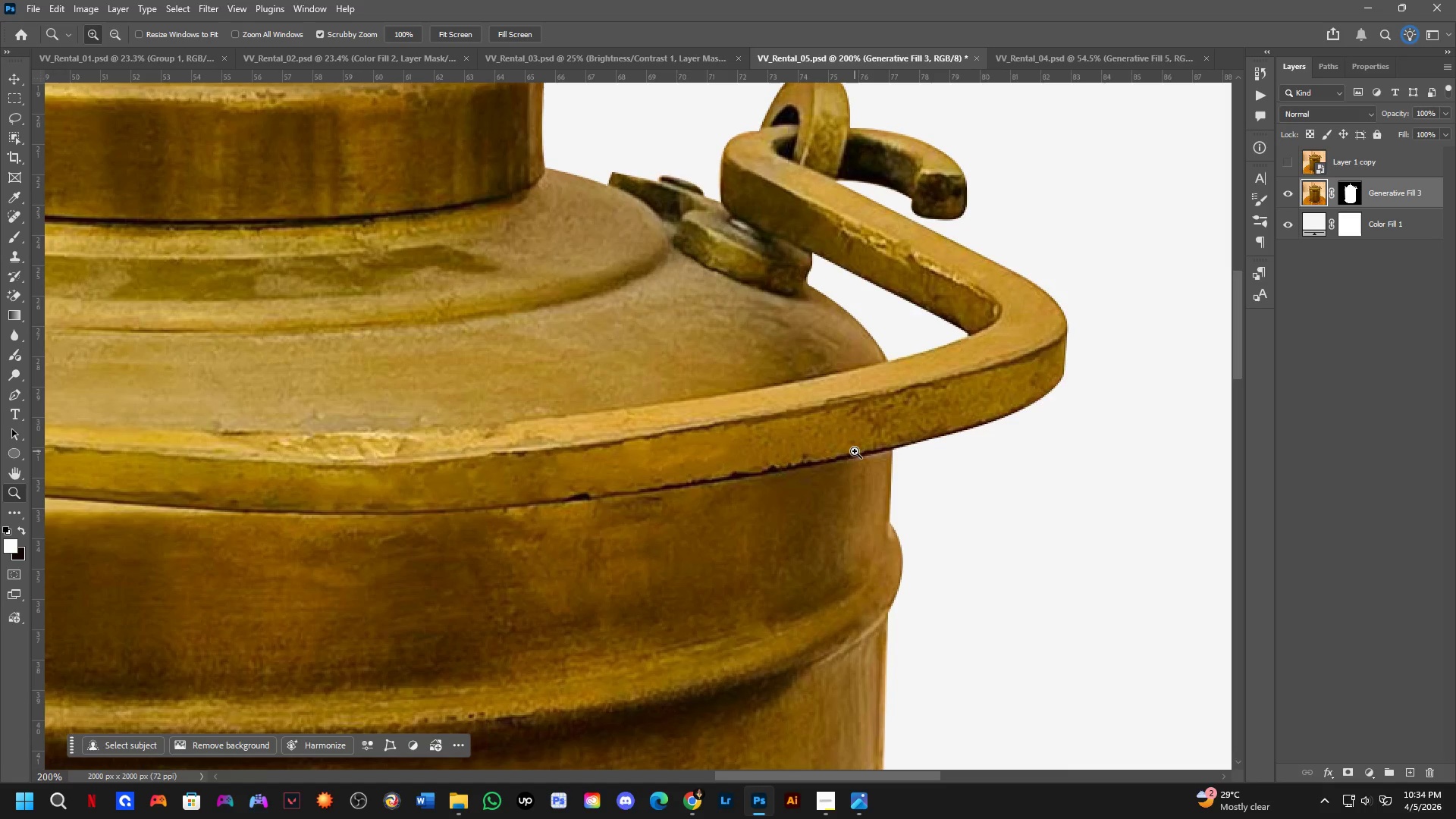 
scroll: coordinate [855, 476], scroll_direction: down, amount: 5.0
 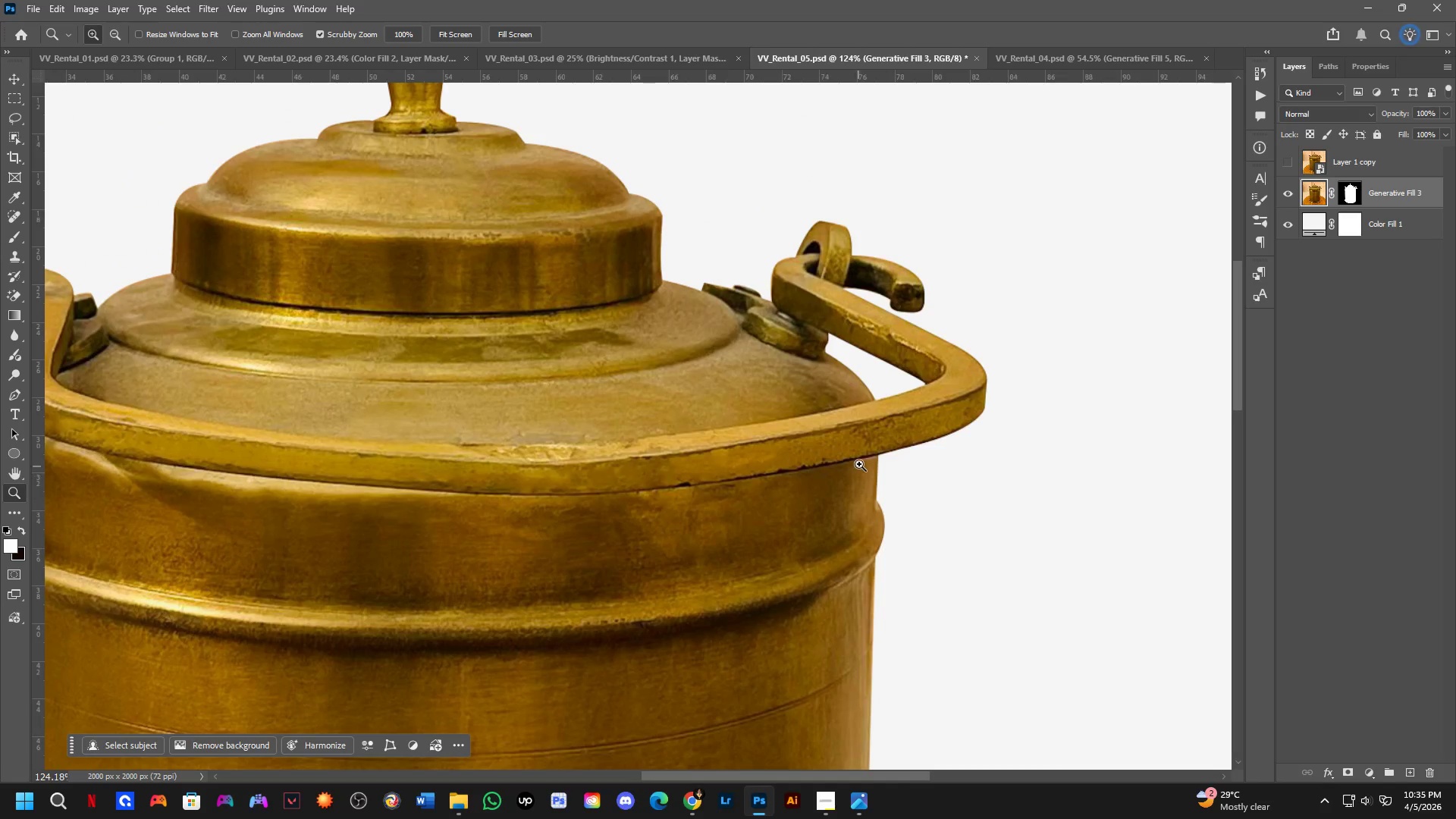 
left_click([872, 434])
 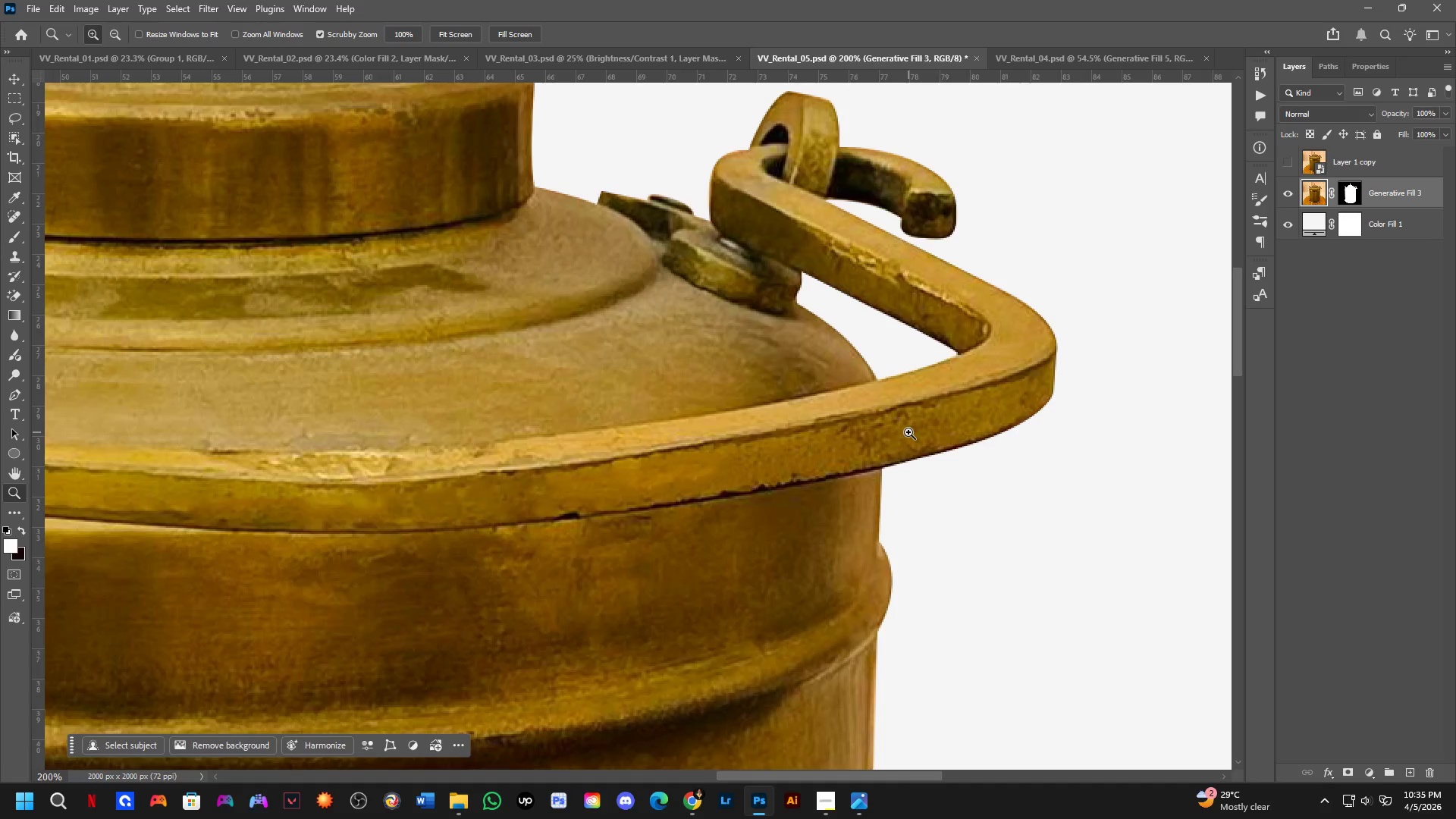 
scroll: coordinate [885, 479], scroll_direction: down, amount: 5.0
 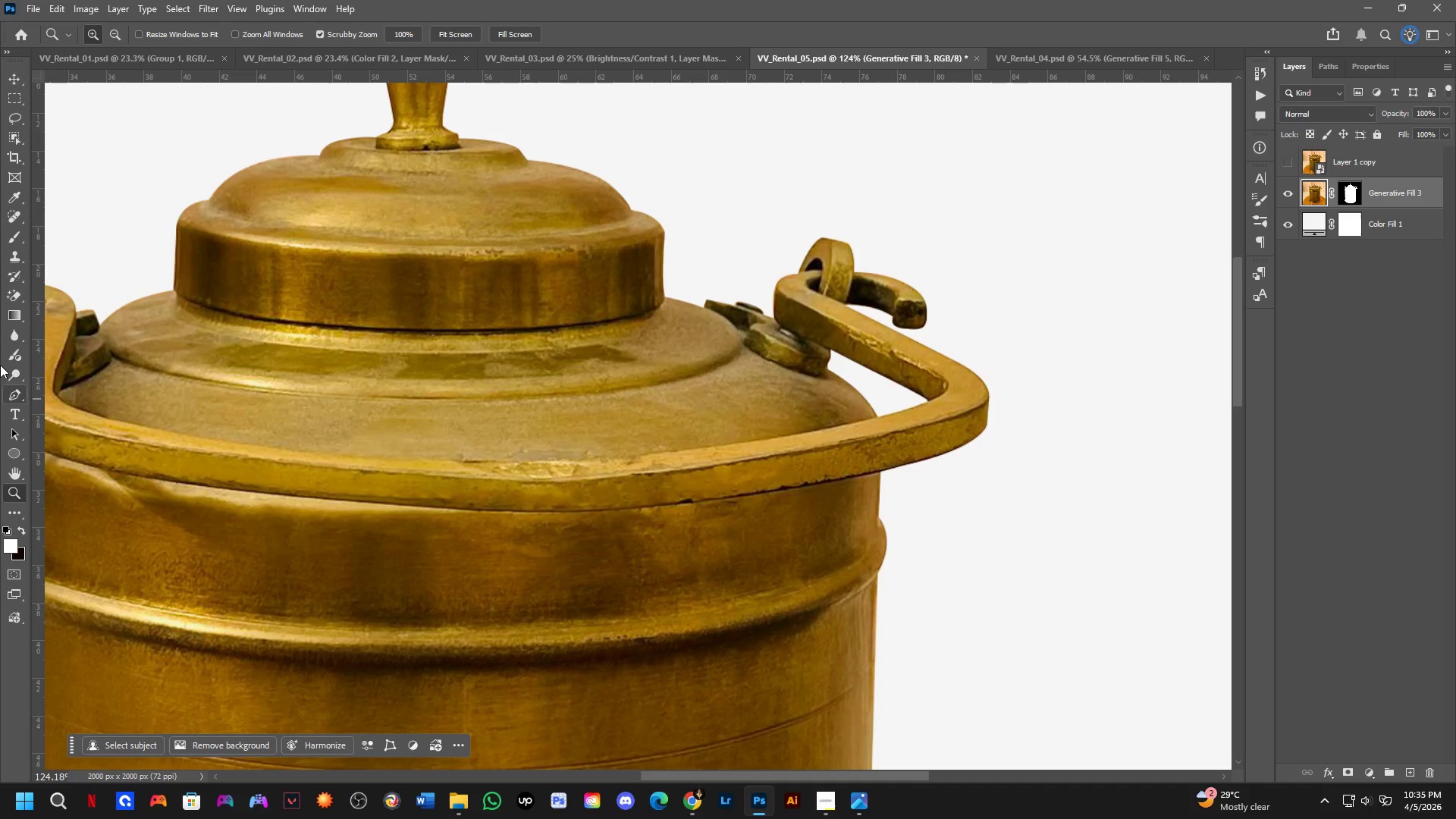 
left_click([13, 187])
 